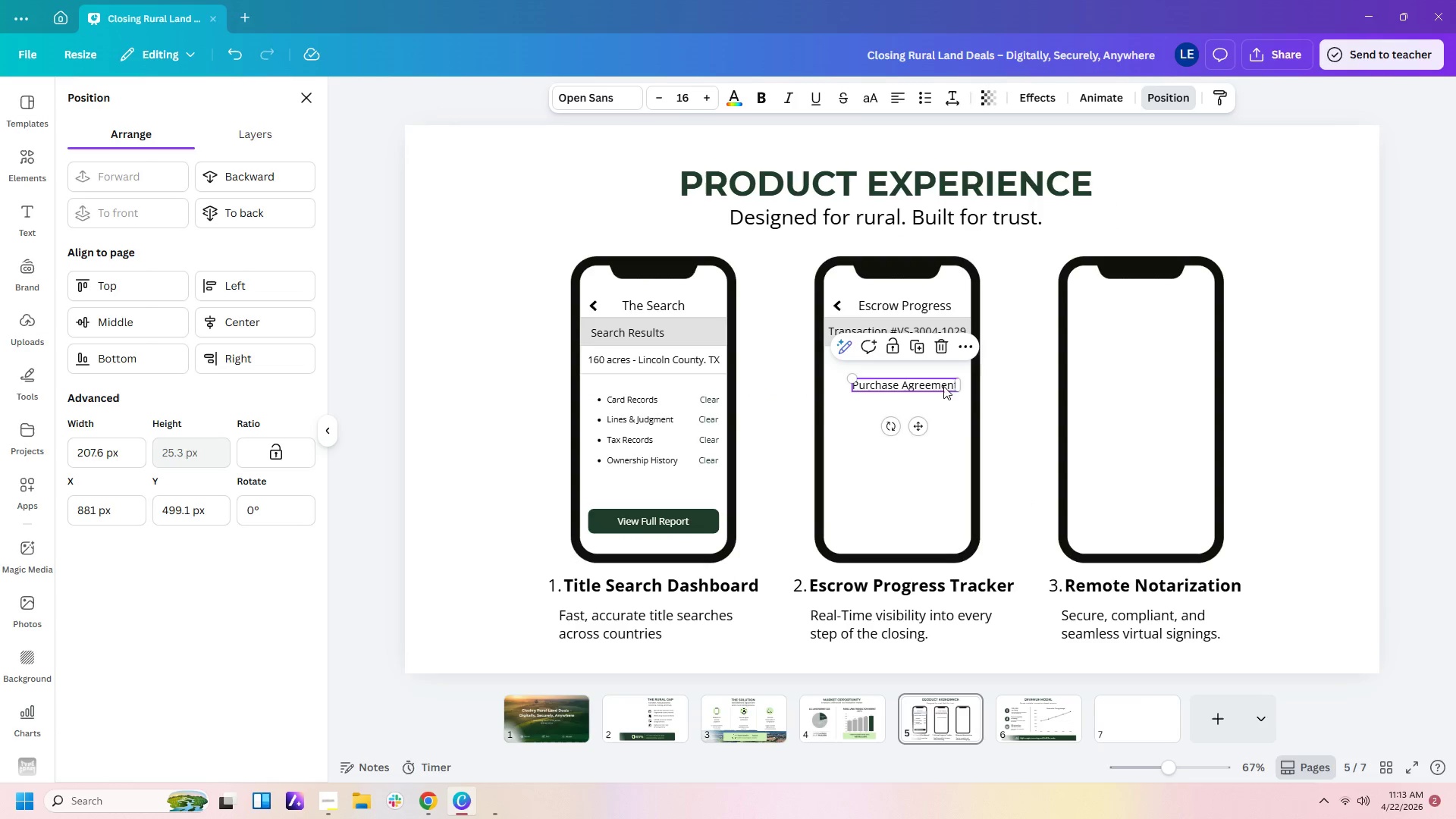 
left_click([943, 387])
 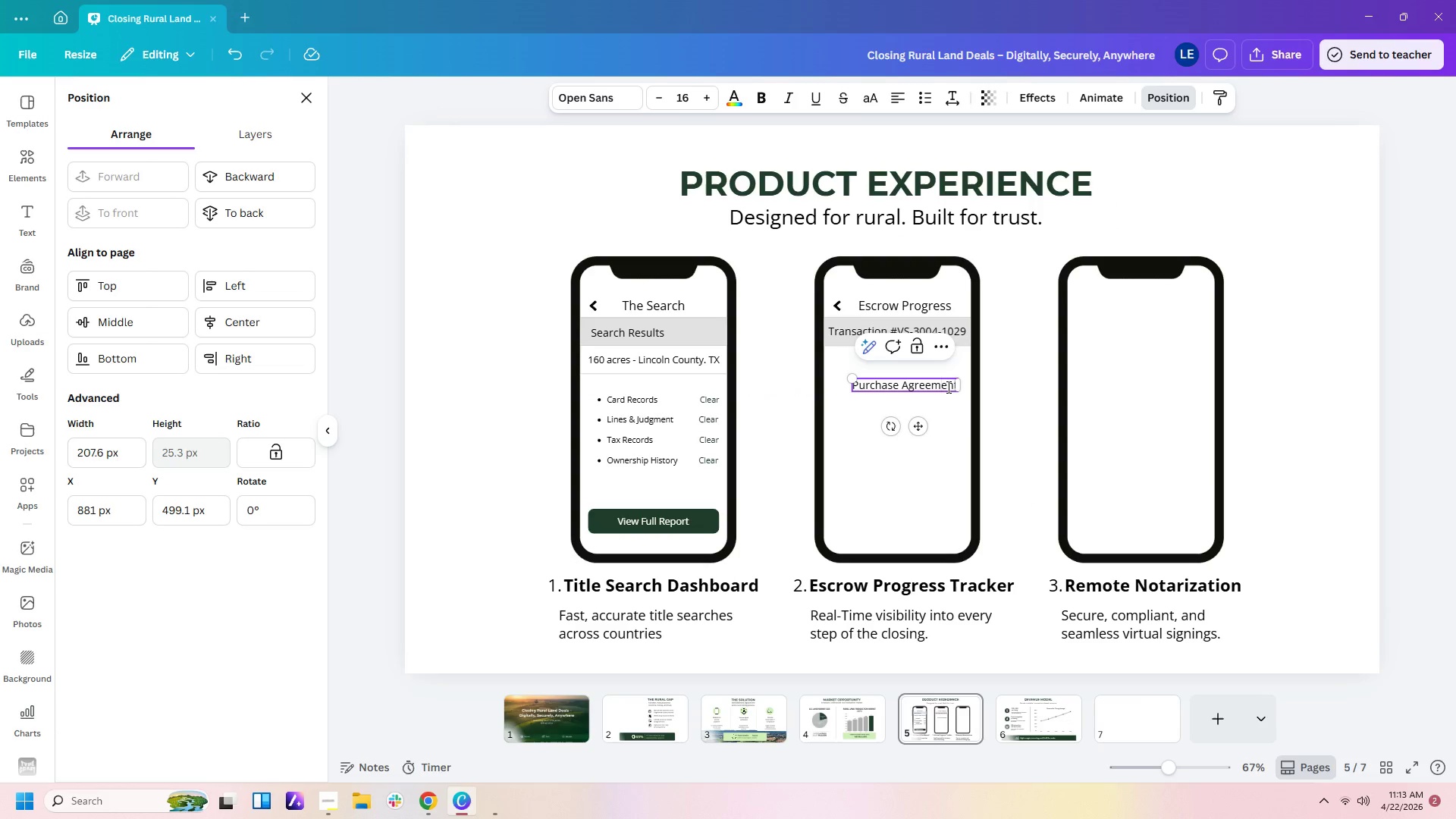 
key(ArrowRight)
 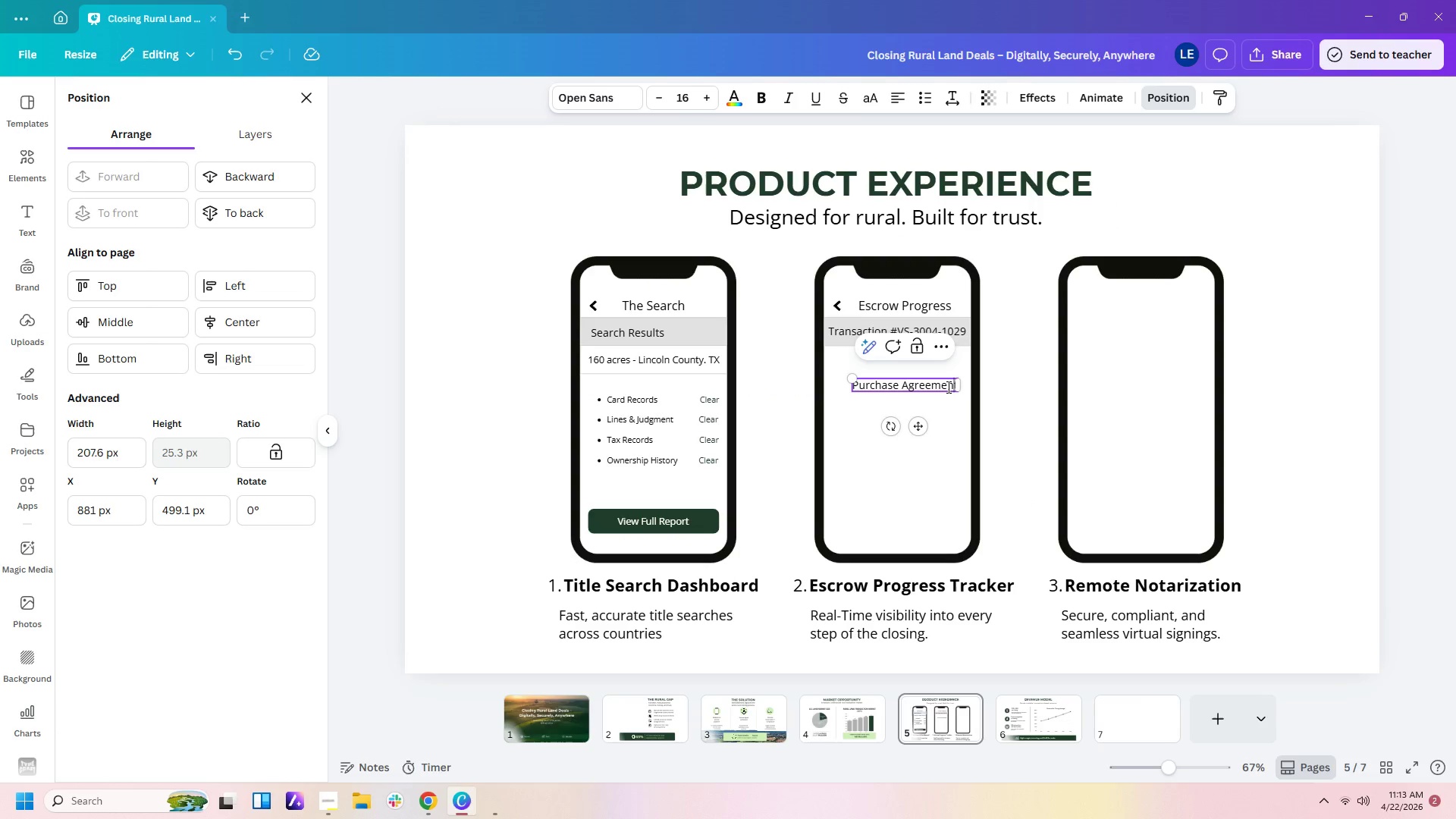 
key(ArrowRight)
 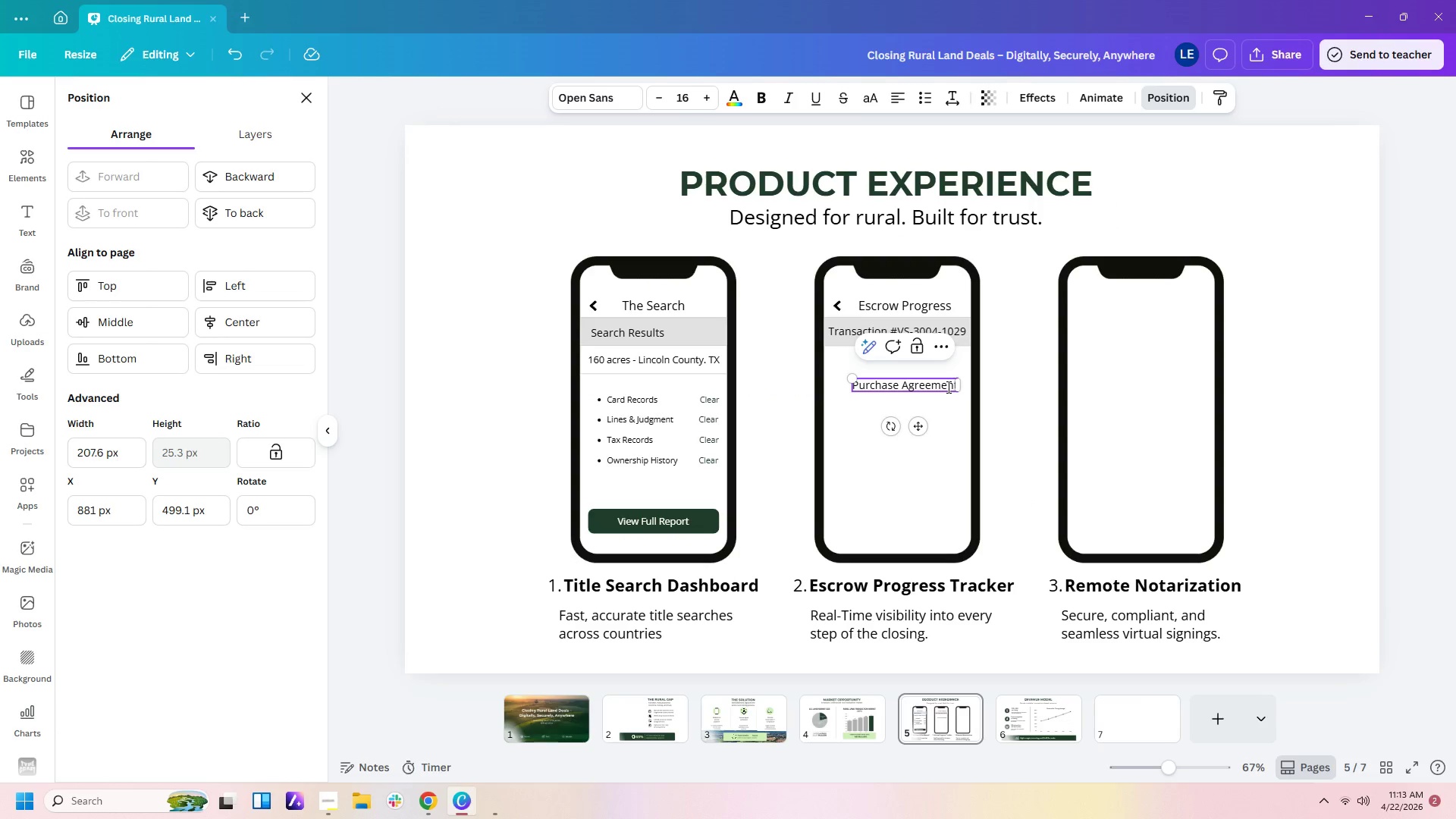 
key(ArrowRight)
 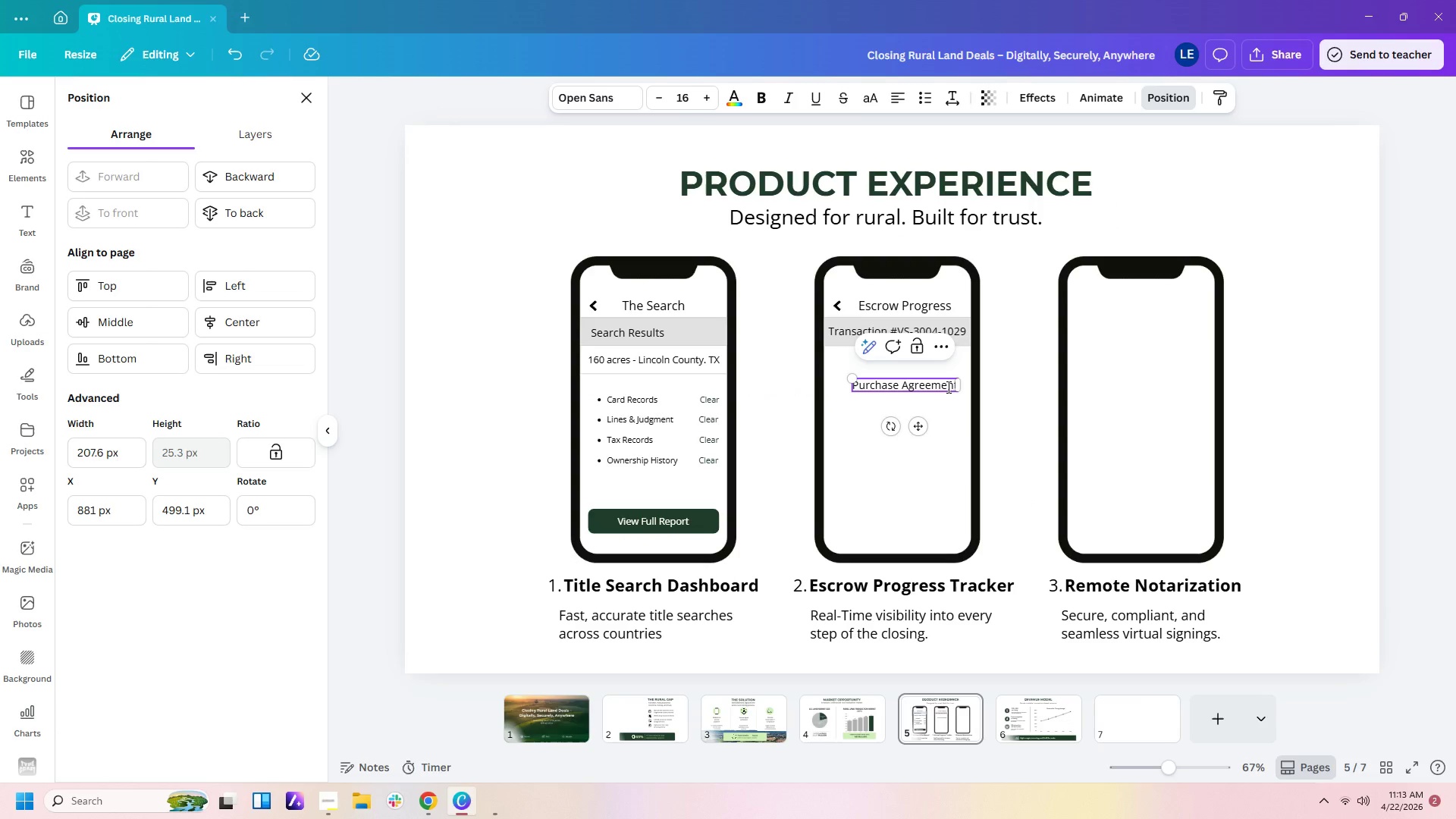 
key(Enter)
 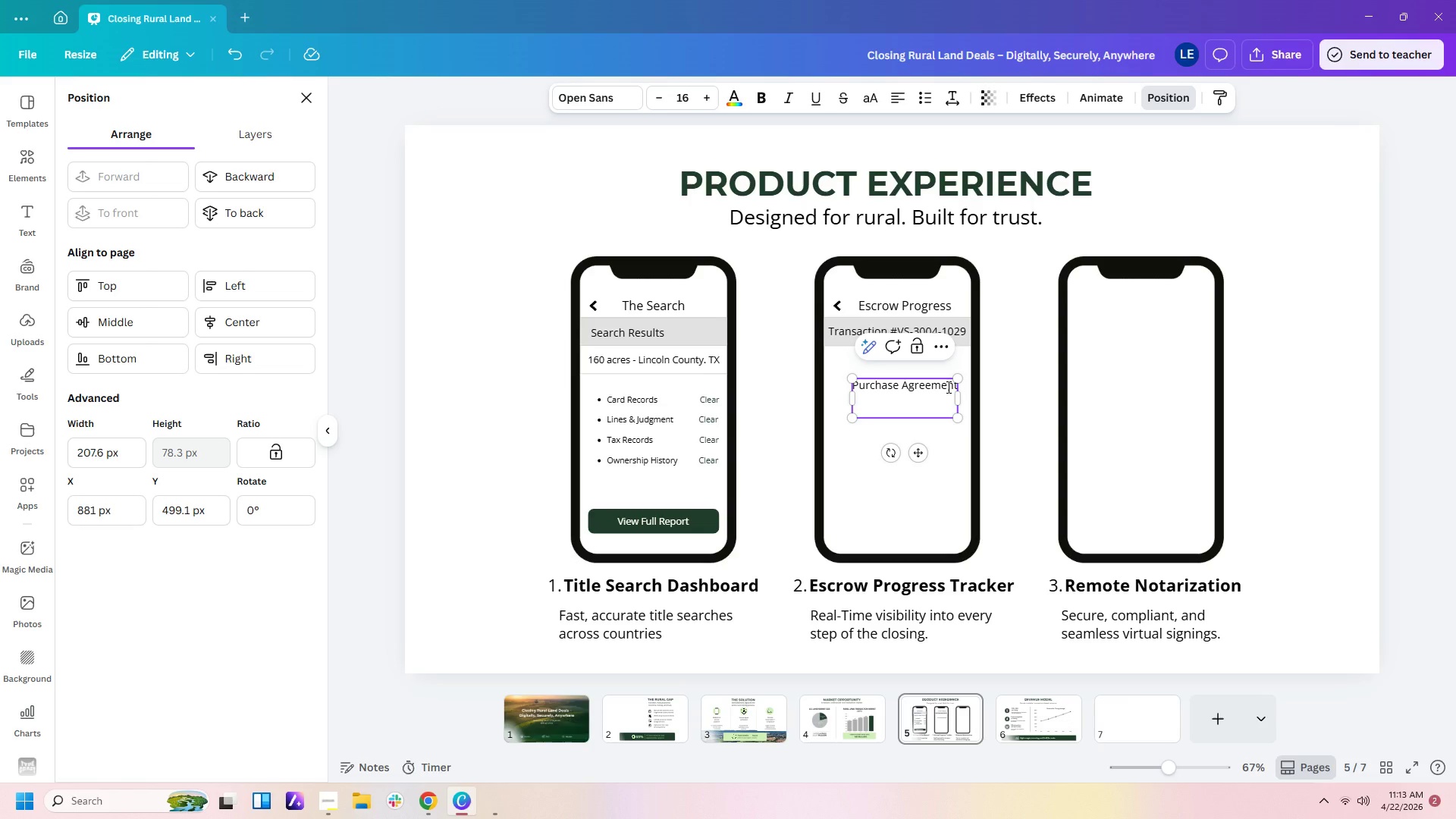 
type(Completed)
key(Backspace)
key(Backspace)
key(Backspace)
key(Backspace)
key(Backspace)
key(Backspace)
key(Backspace)
key(Backspace)
key(Backspace)
type(Title Search)
 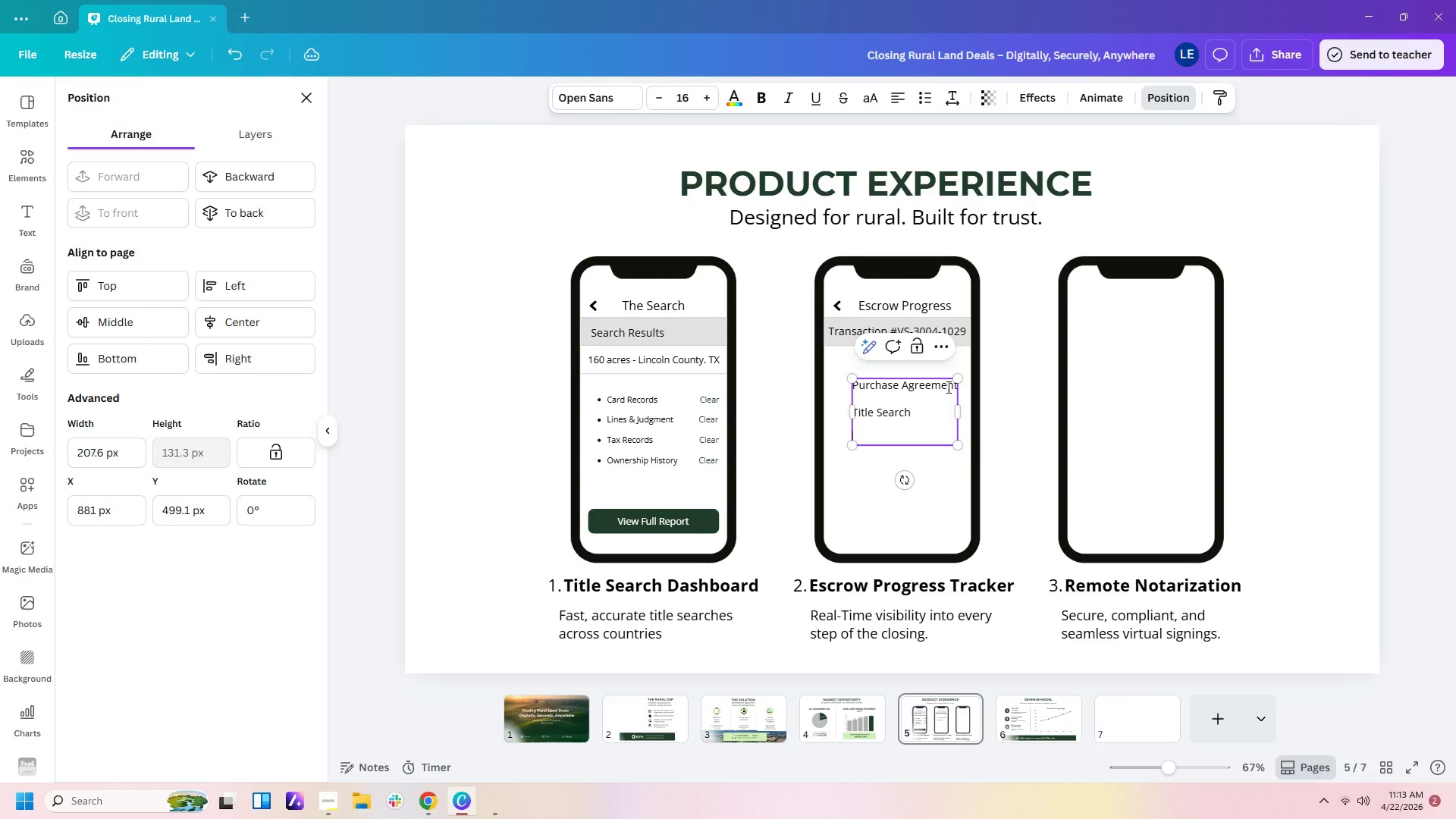 
 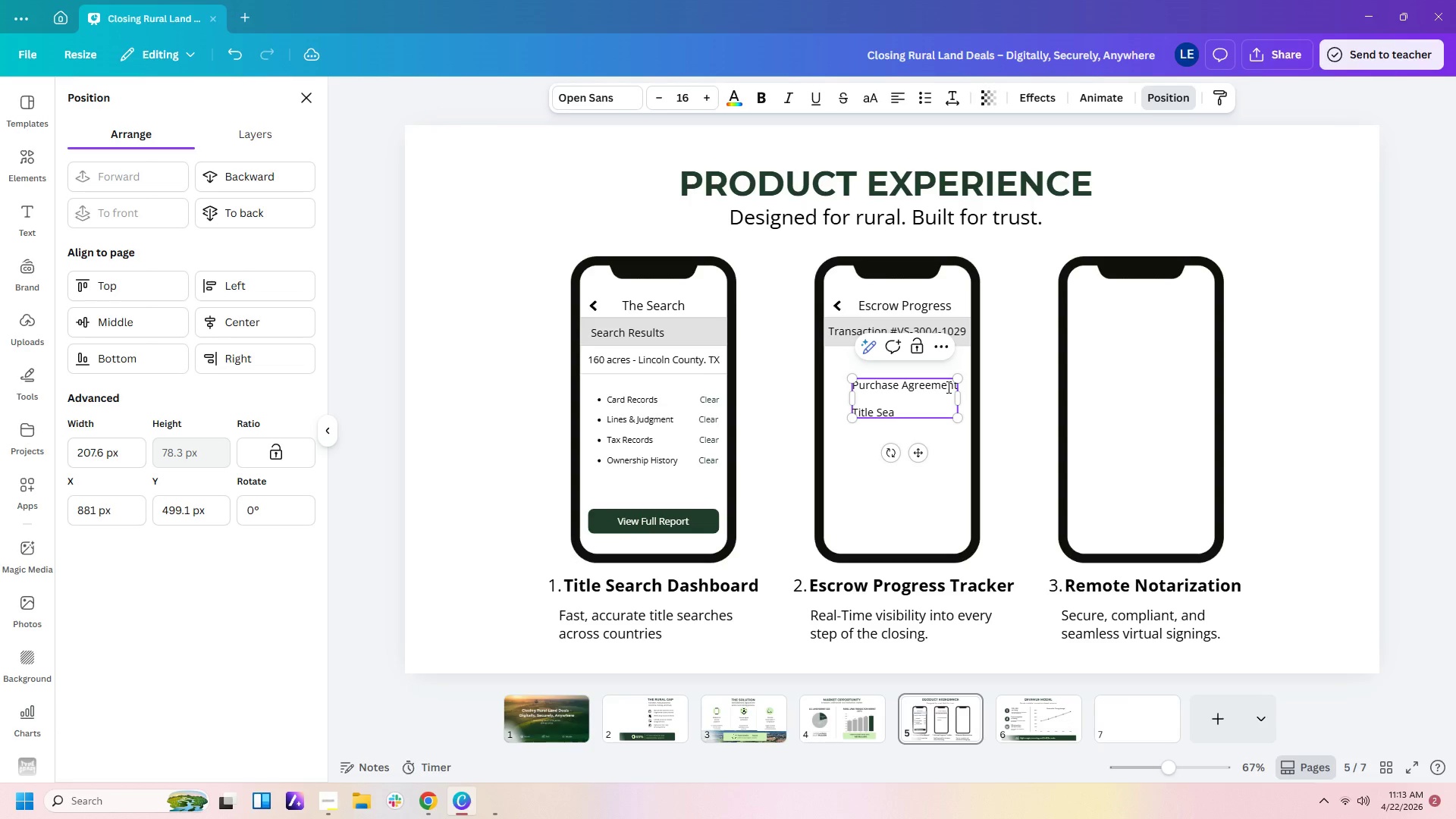 
key(Enter)
 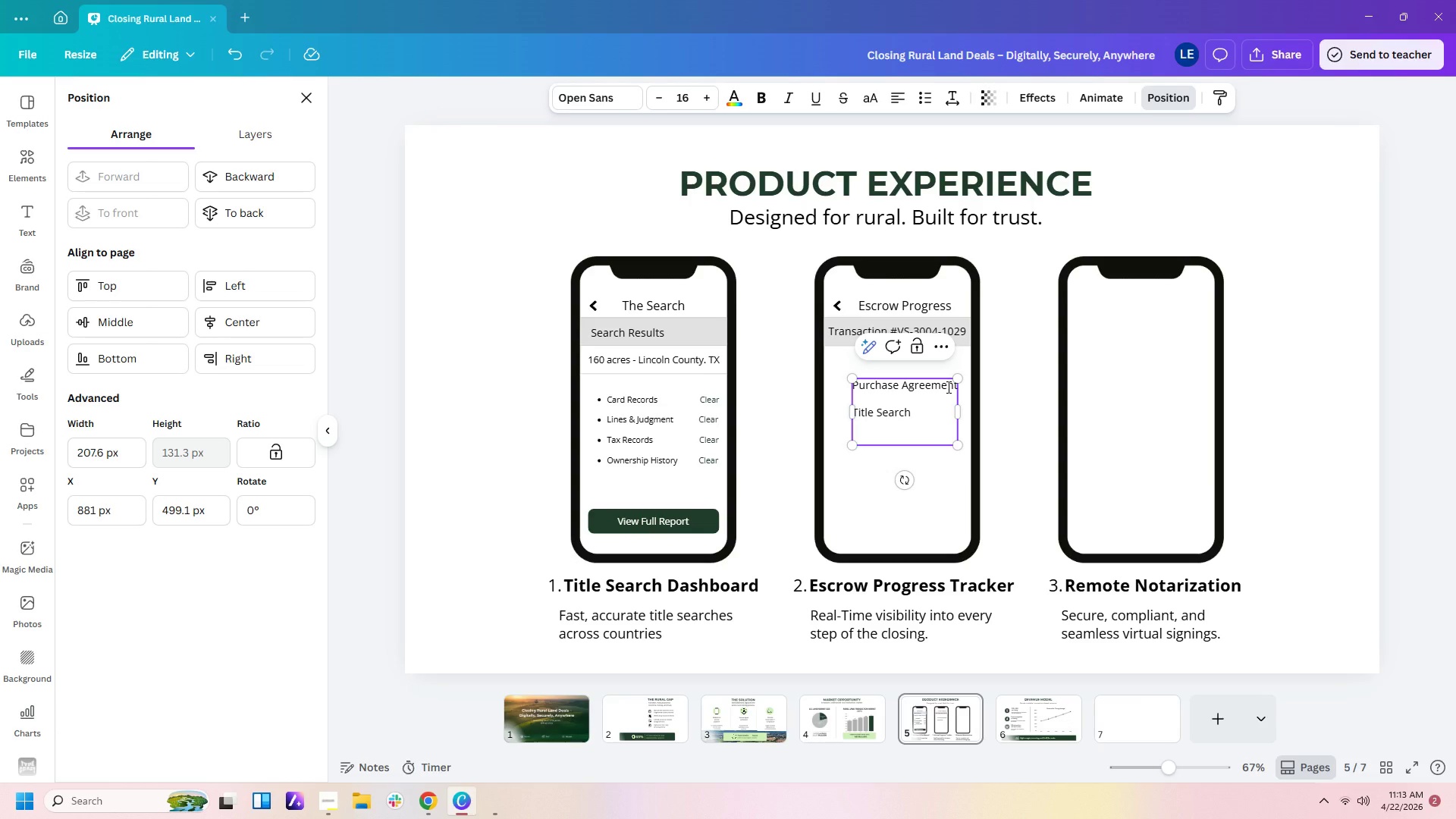 
wait(26.41)
 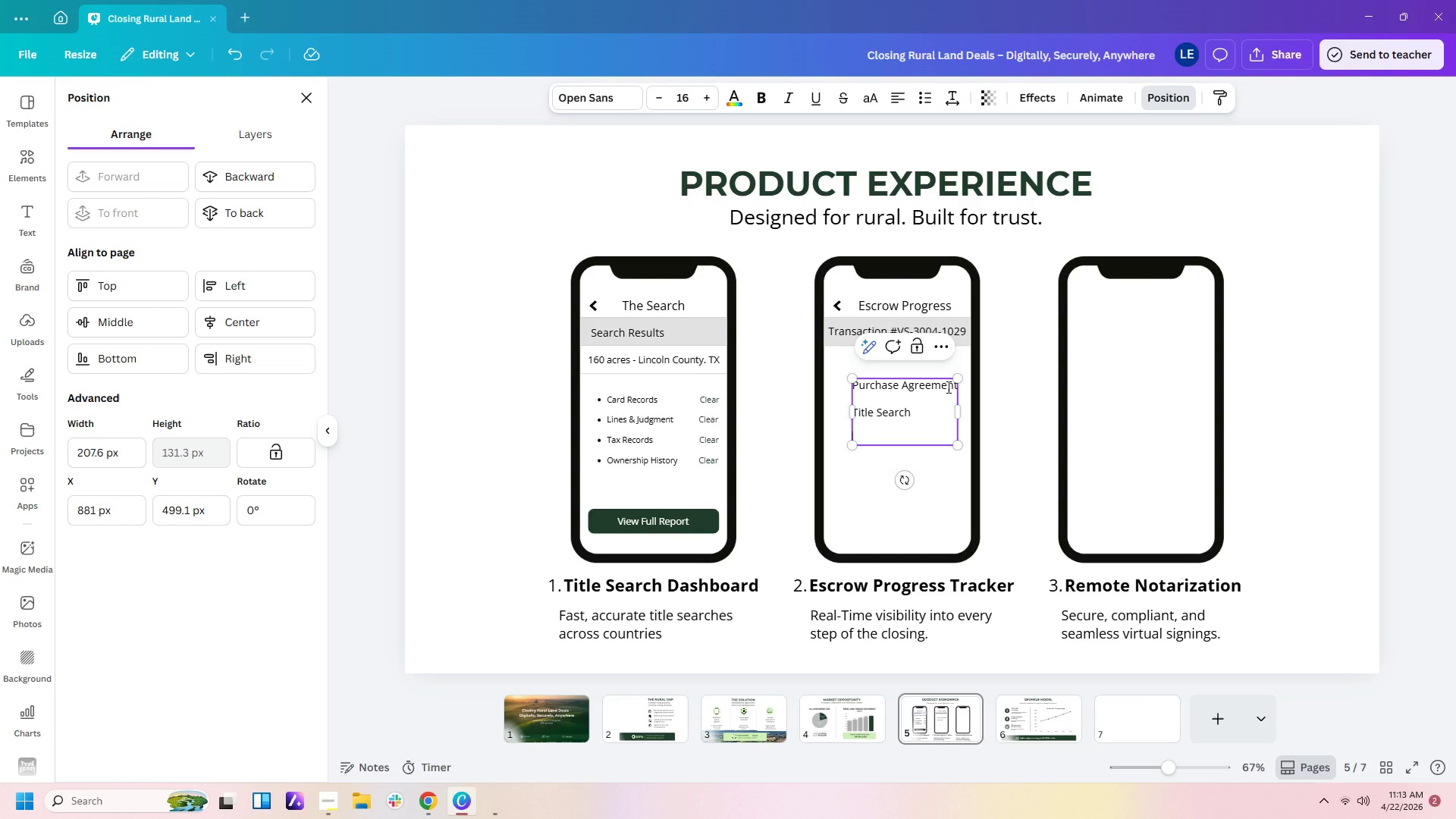 
type(Escrow Funding)
 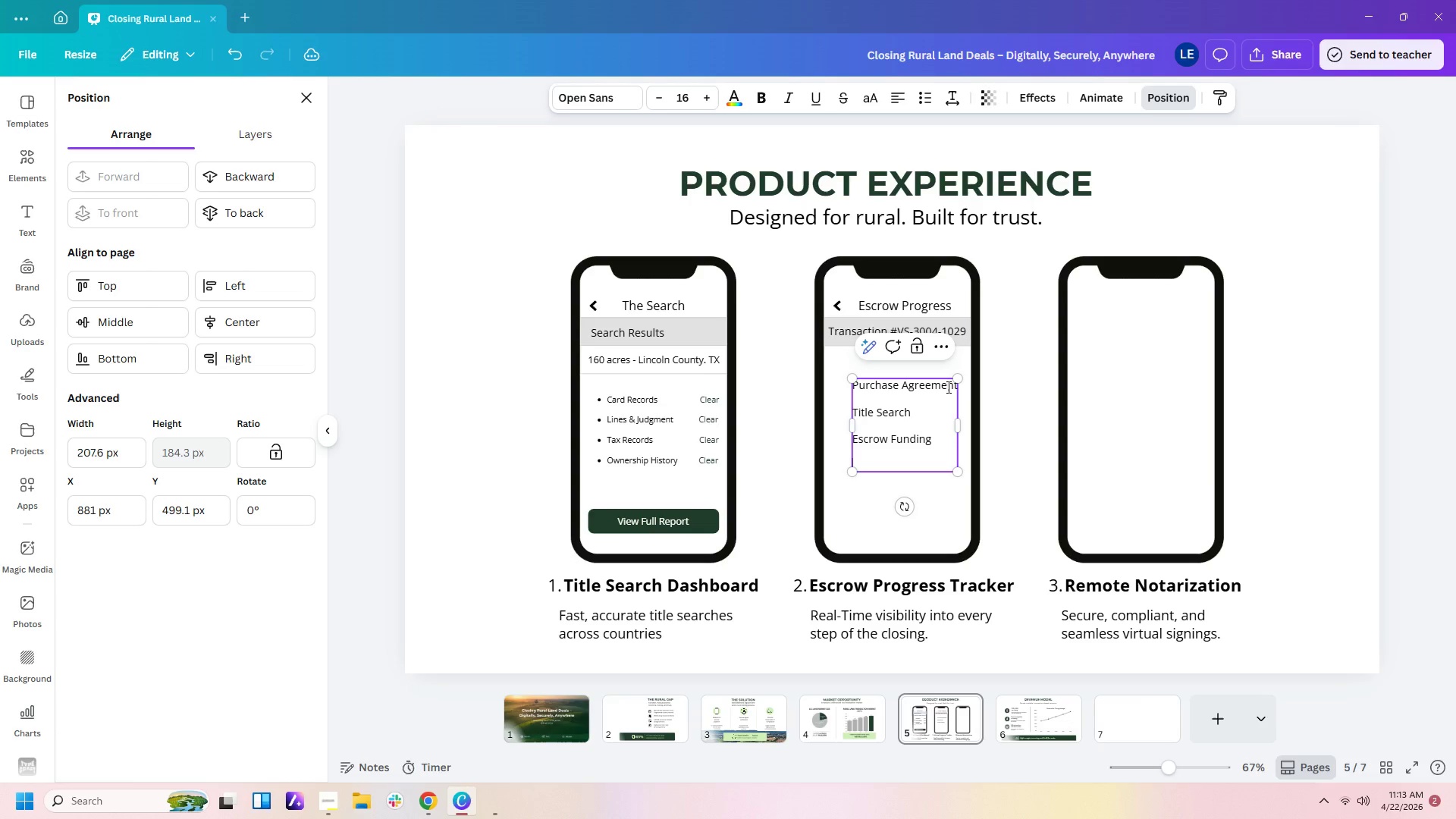 
 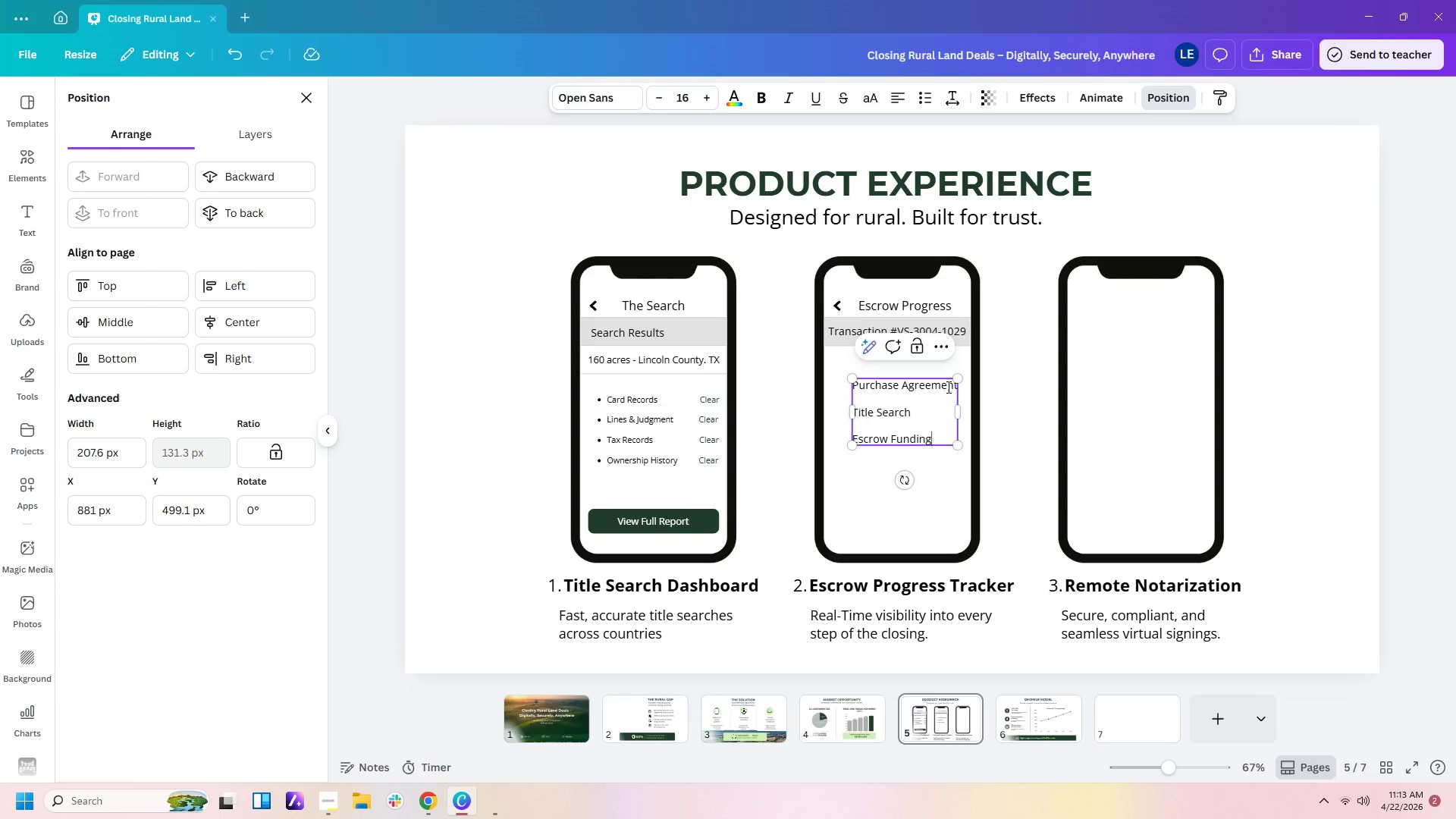 
key(Enter)
 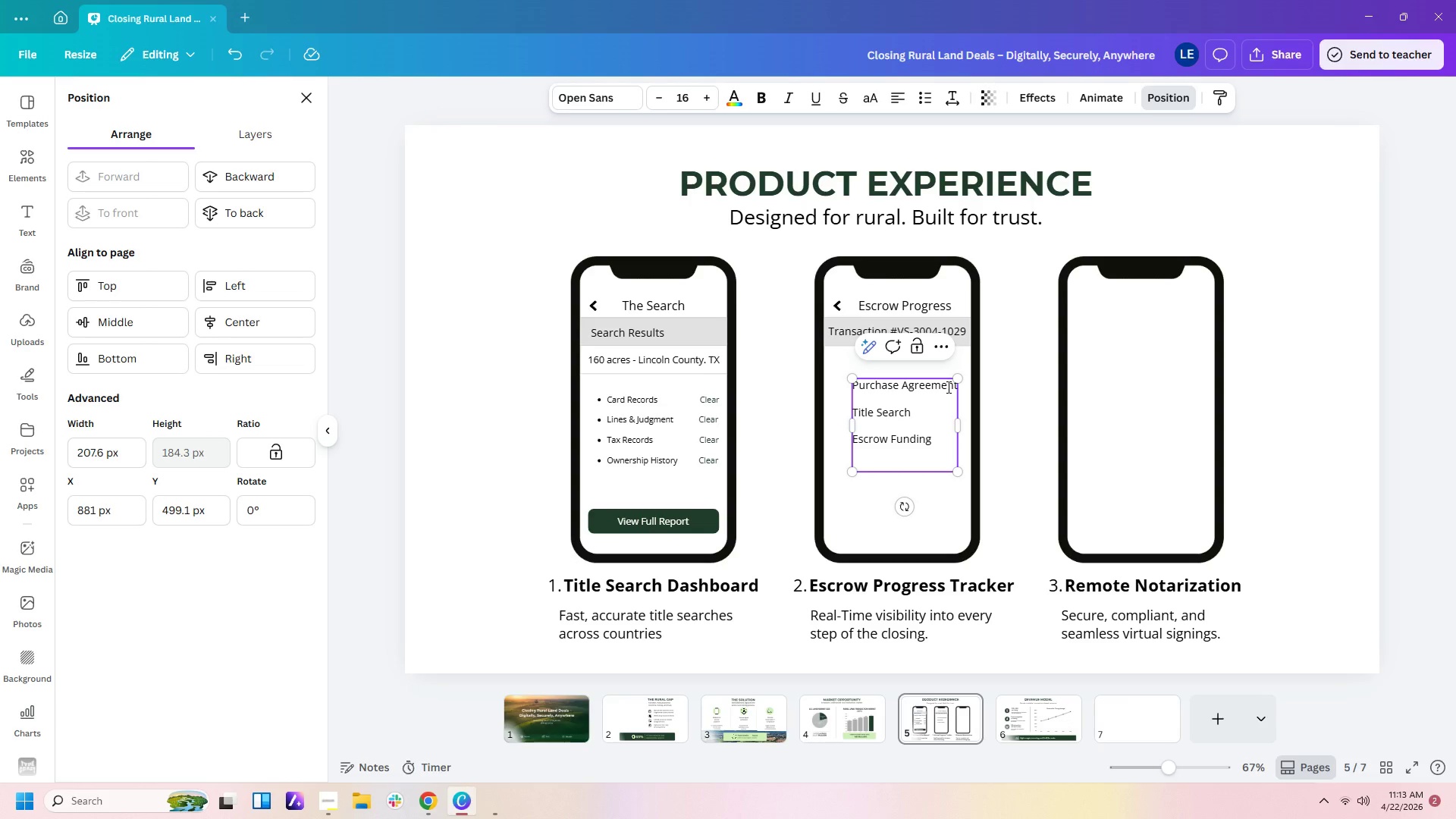 
wait(15.62)
 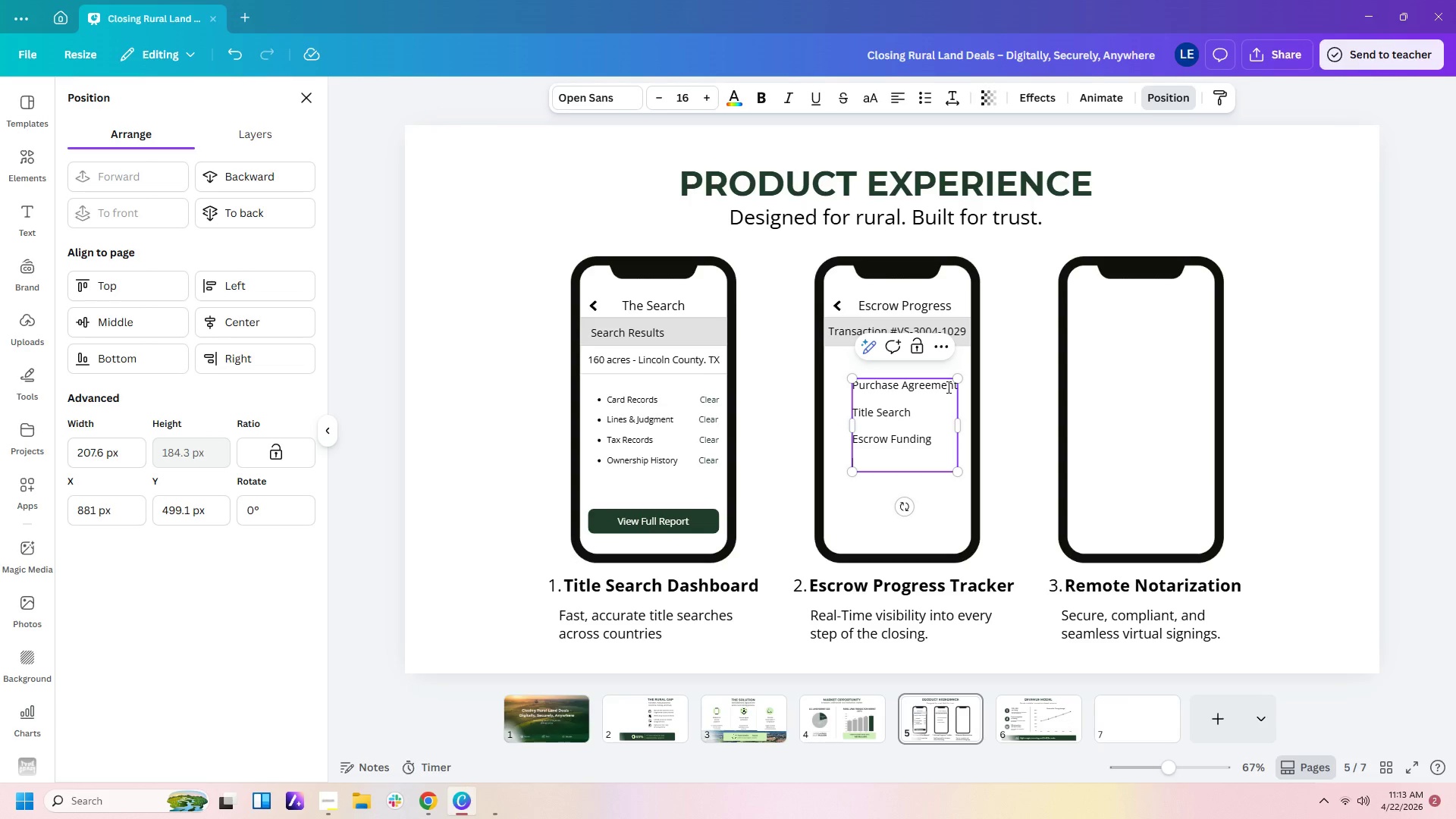 
type(Documents and )
 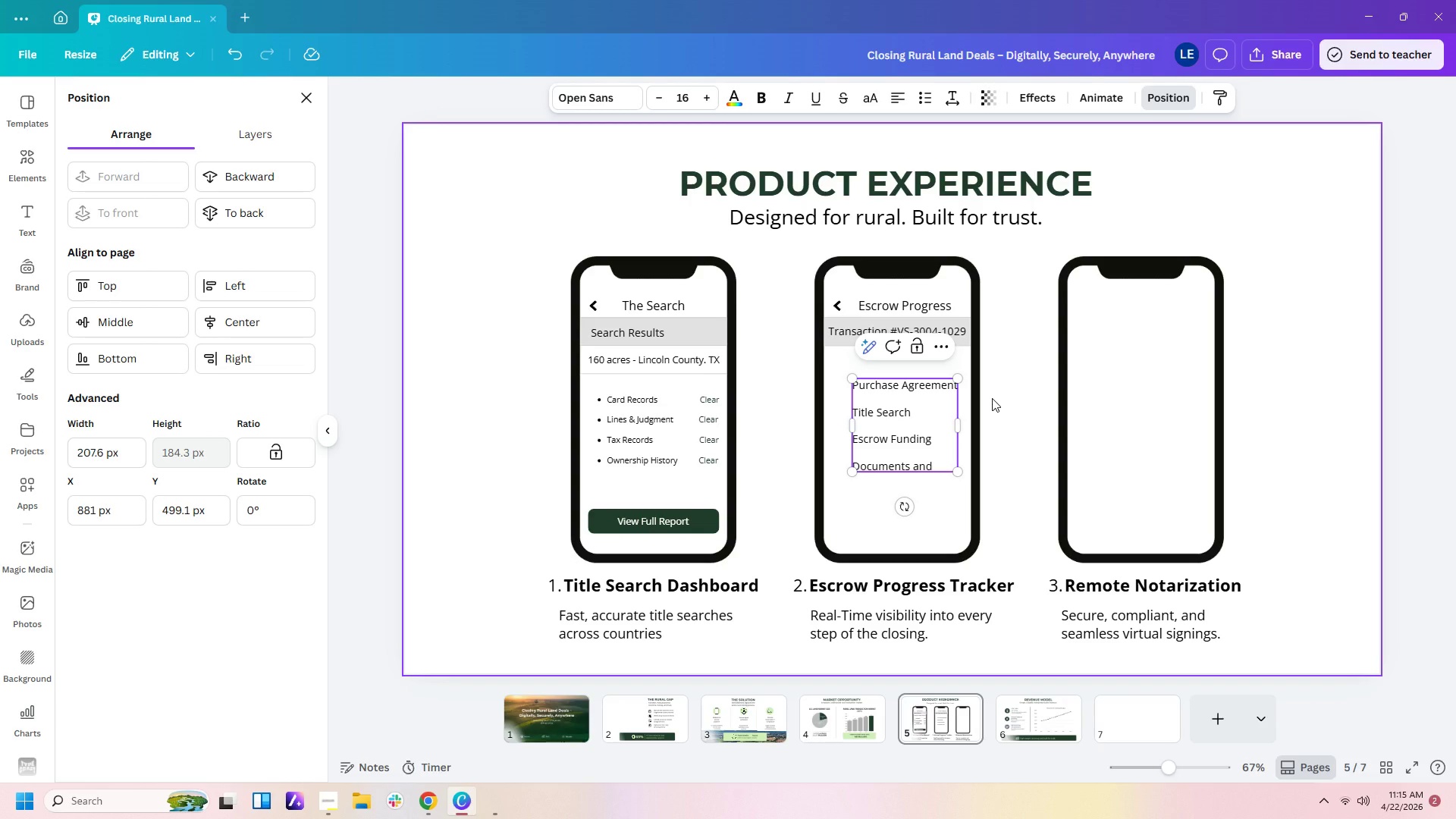 
wait(114.95)
 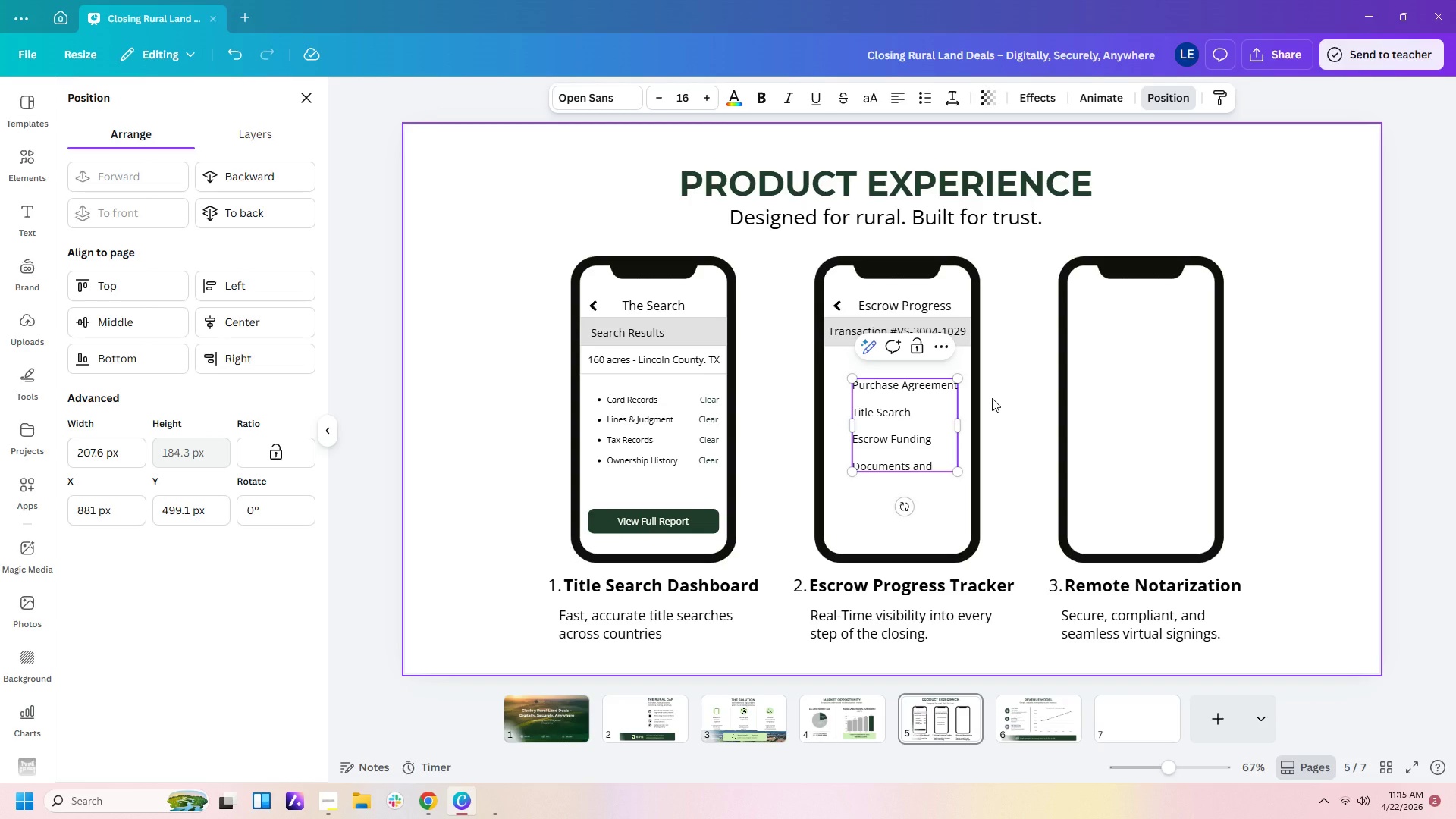 
left_click([978, 401])
 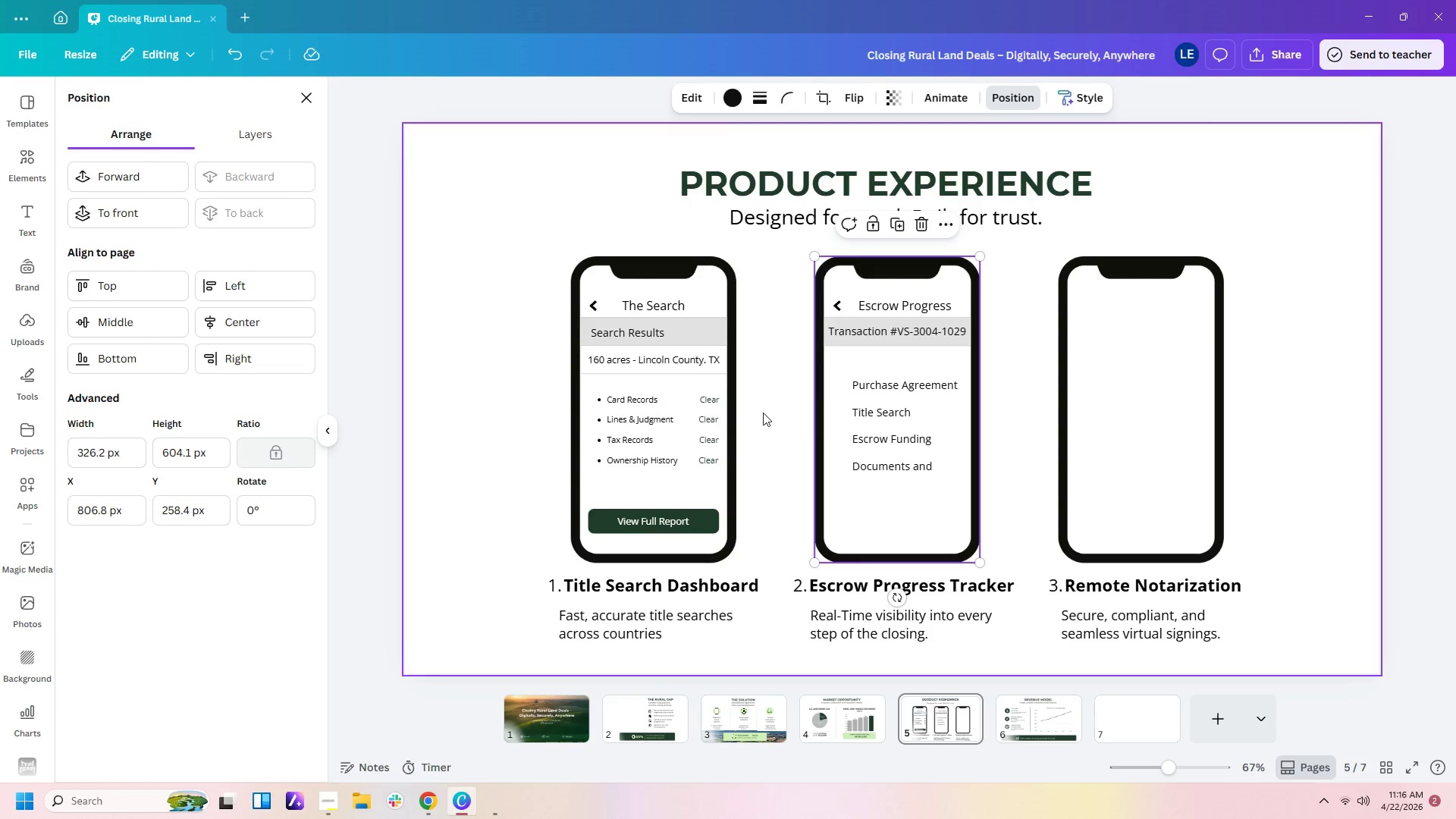 
left_click([624, 417])
 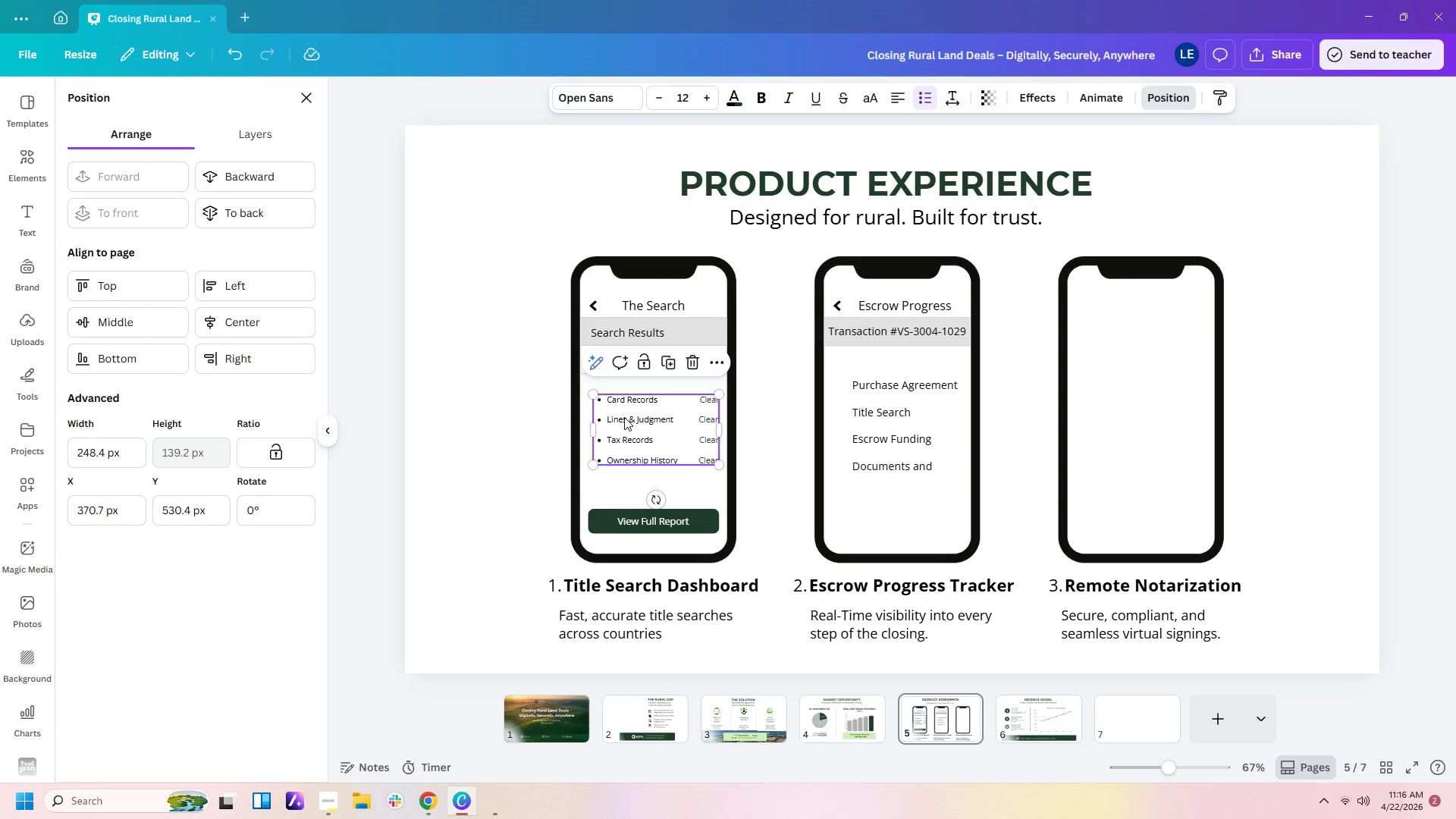 
key(Control+C)
 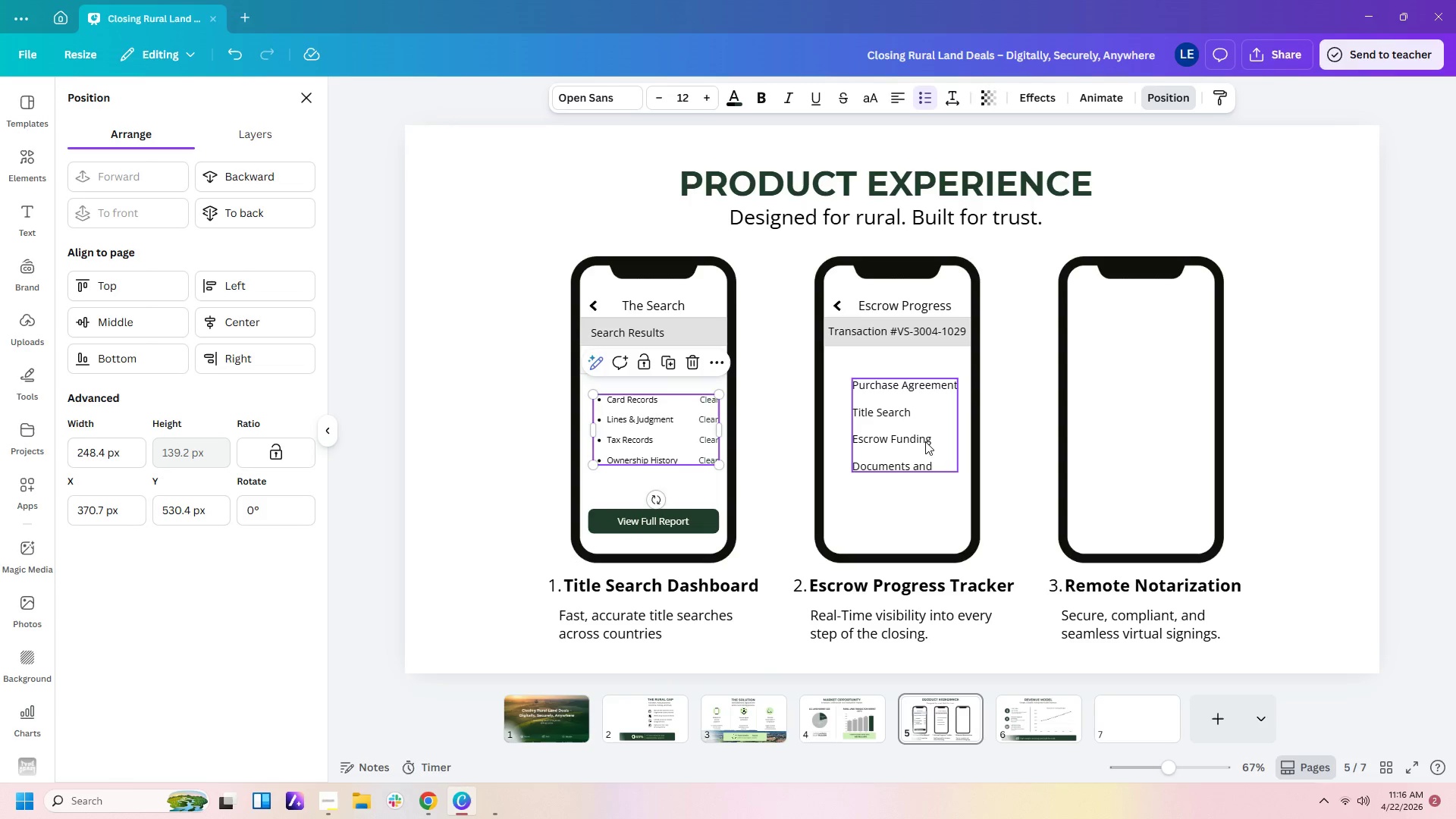 
key(Control+V)
 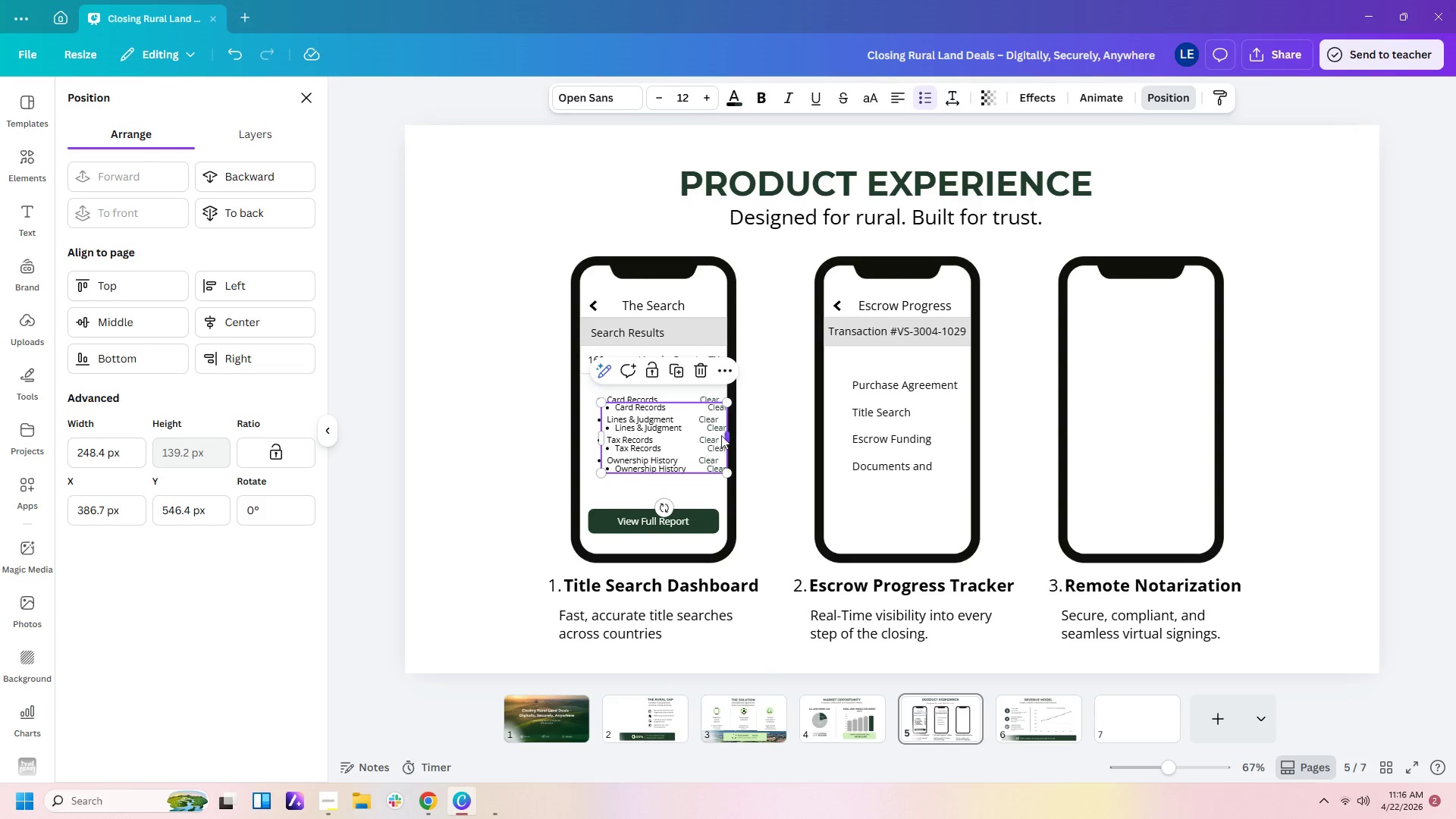 
left_click([667, 443])
 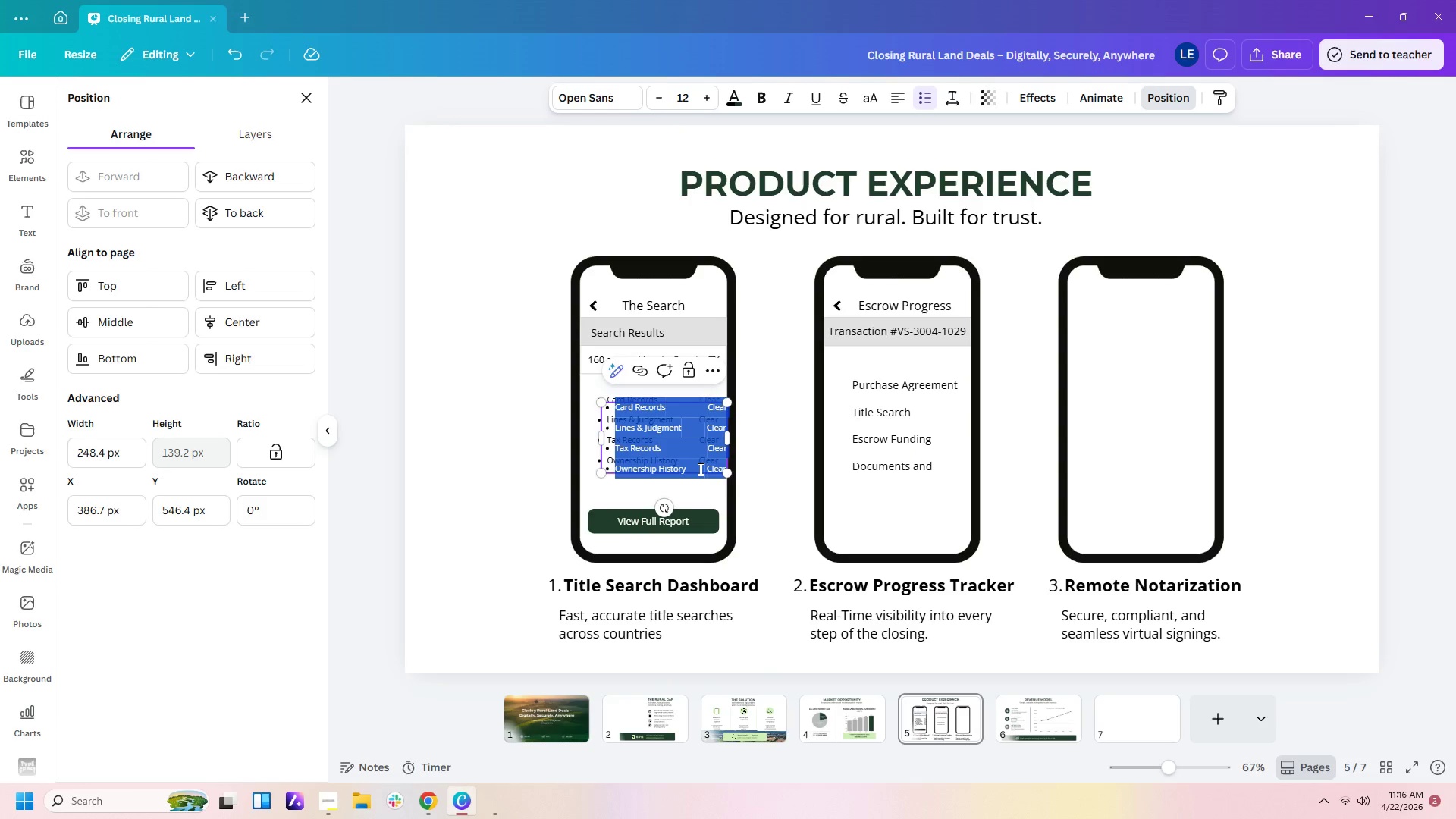 
left_click([698, 469])
 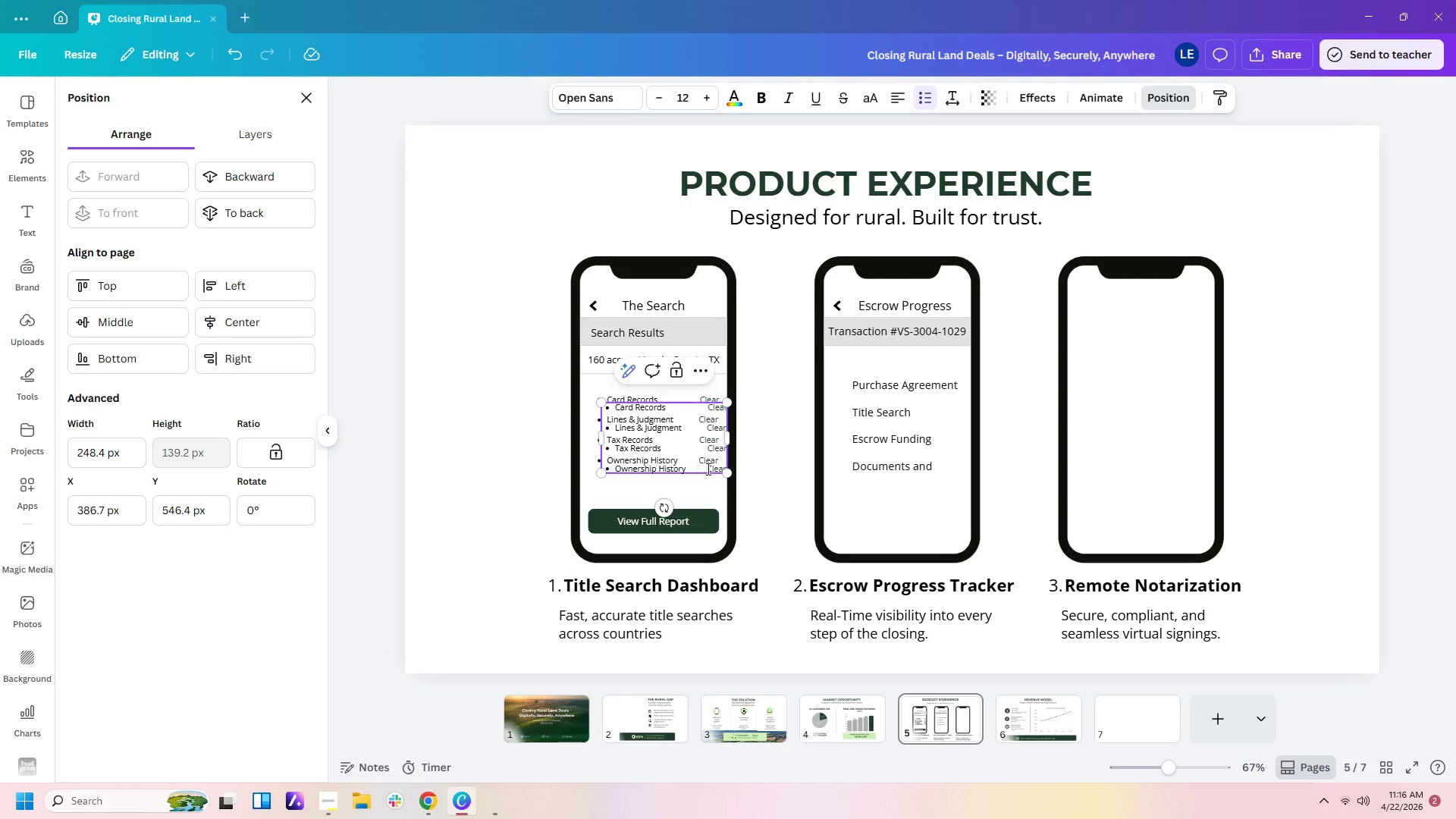 
left_click_drag(start_coordinate=[707, 469], to_coordinate=[607, 400])
 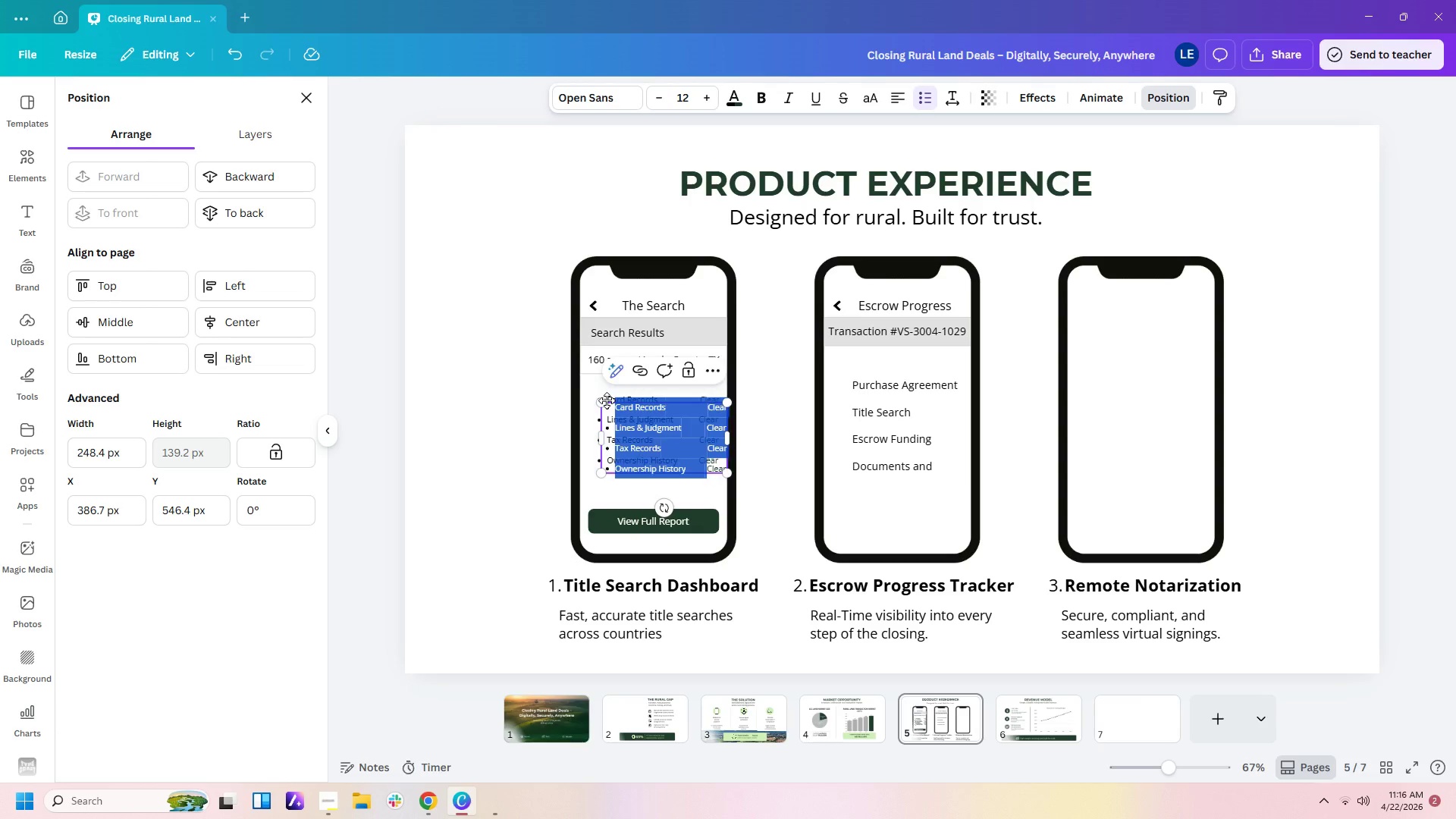 
key(Delete)
 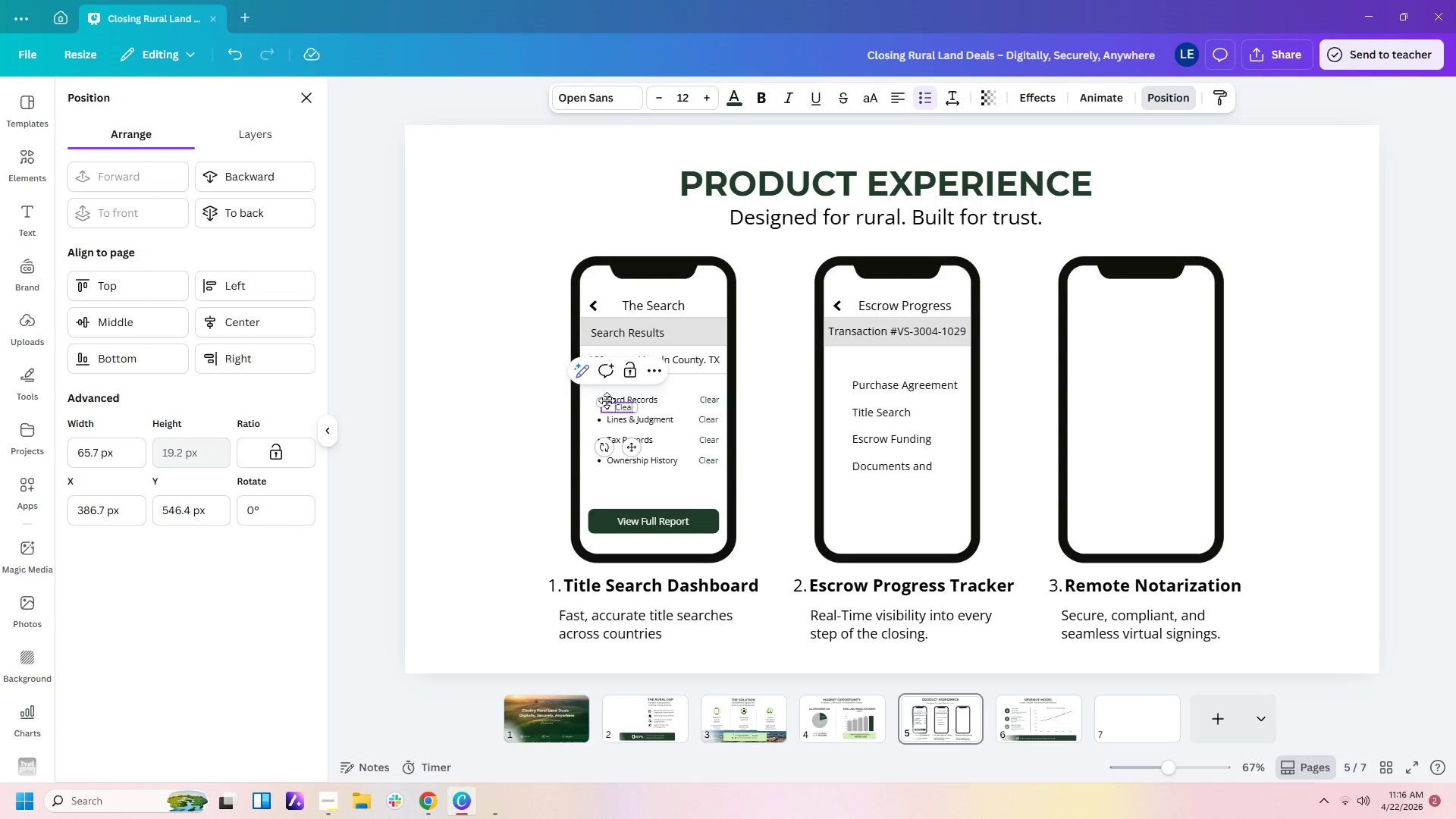 
key(Backspace)
 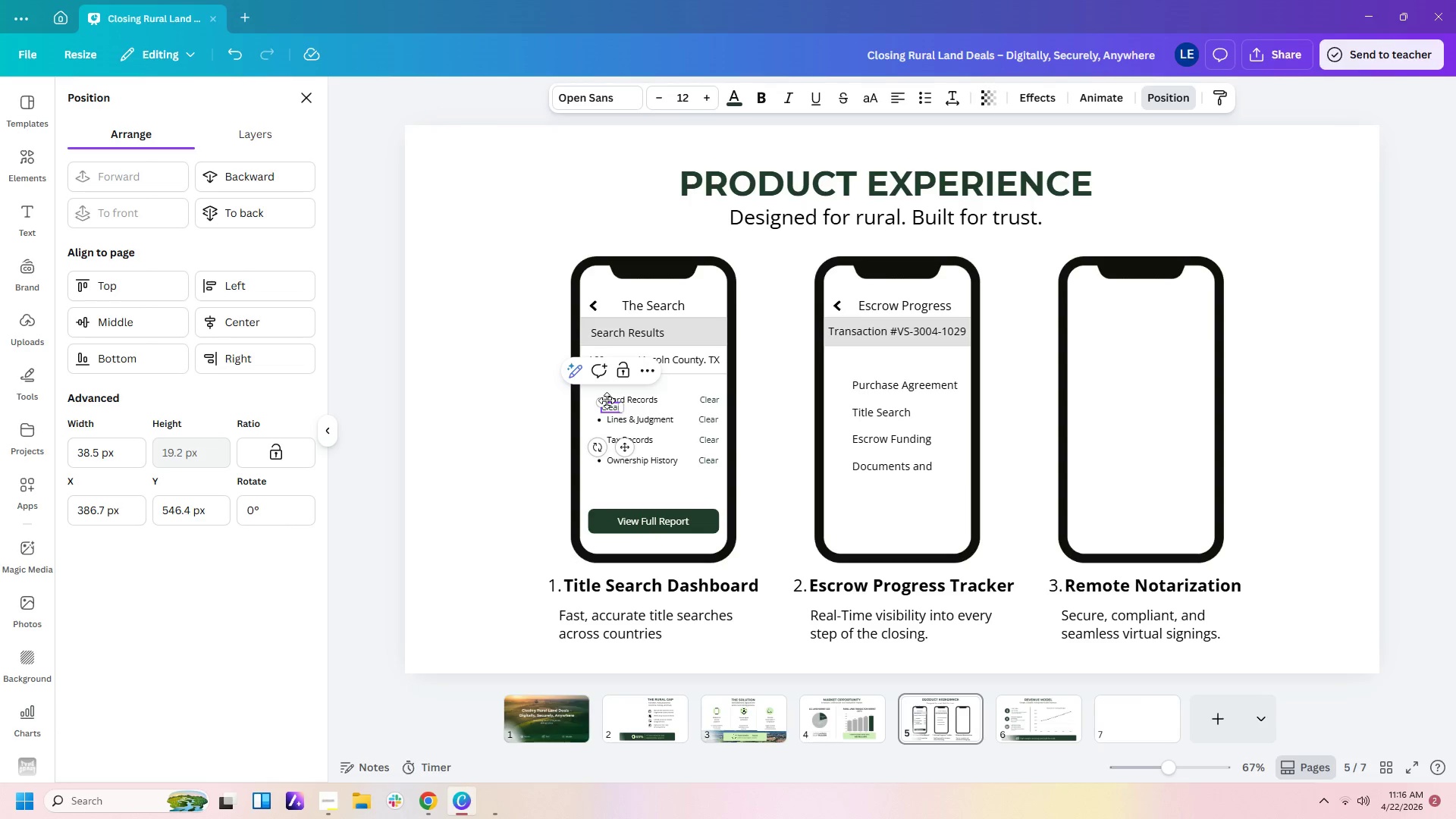 
key(Backspace)
 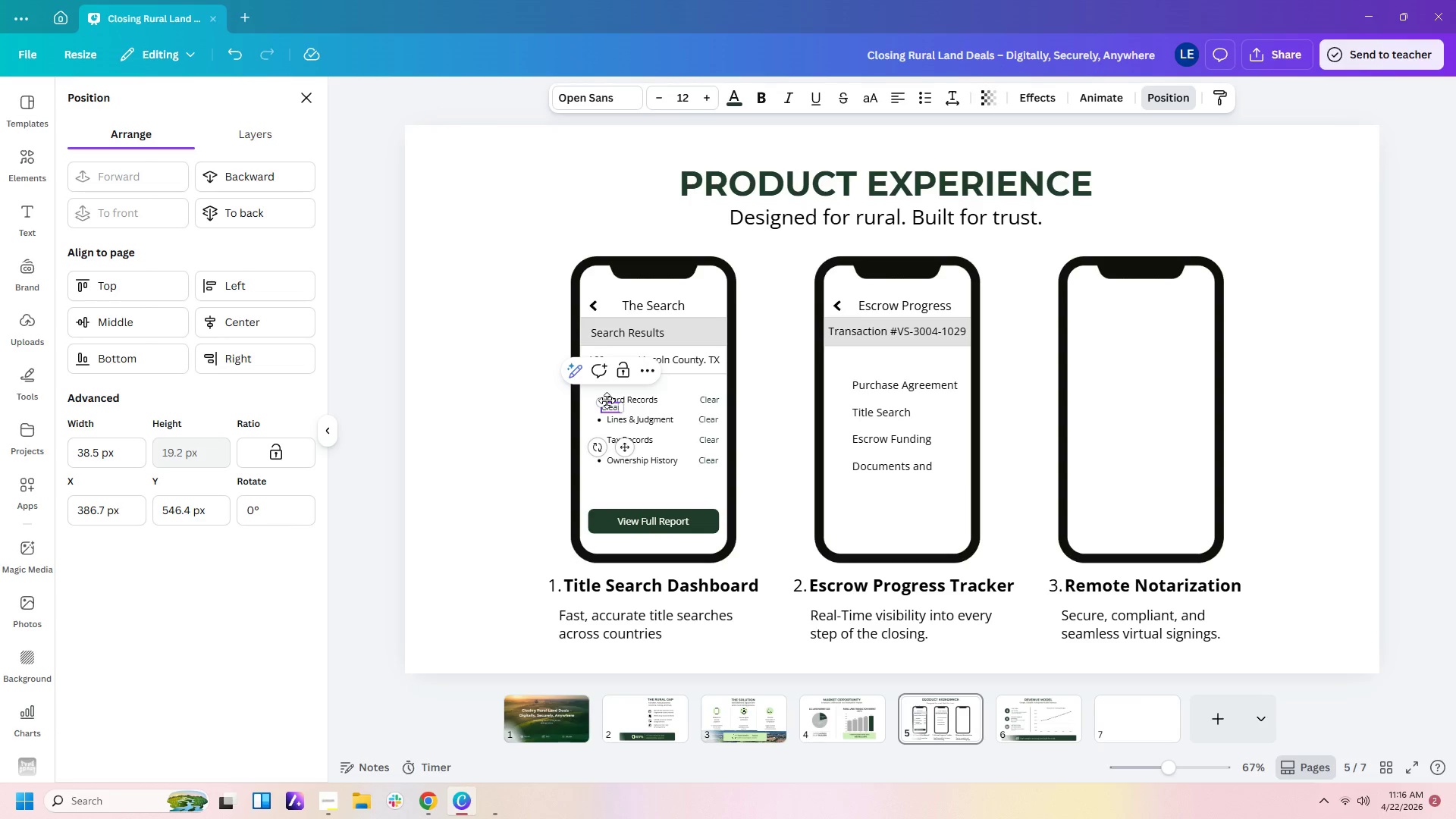 
key(Backspace)
 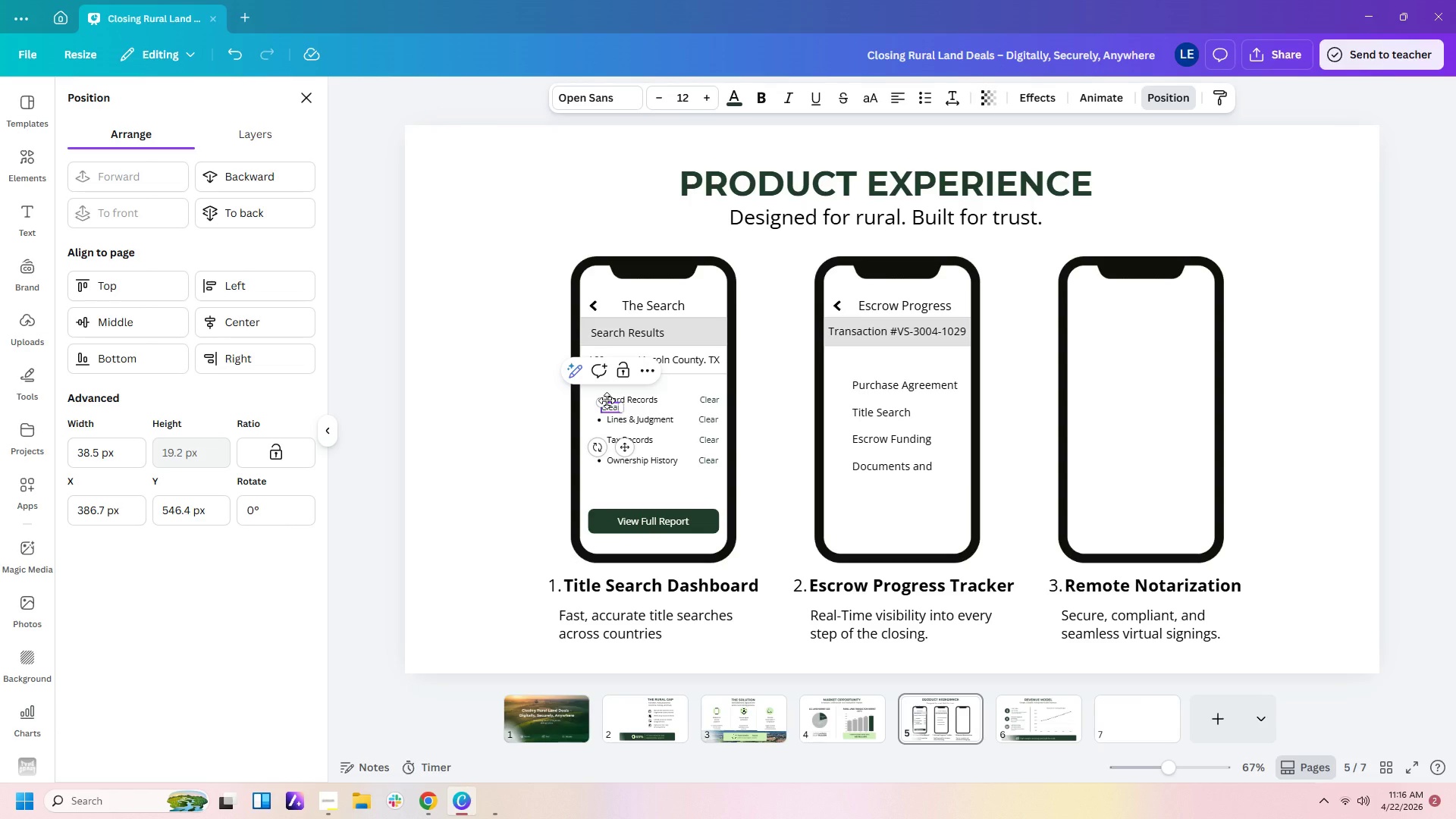 
key(Backspace)
 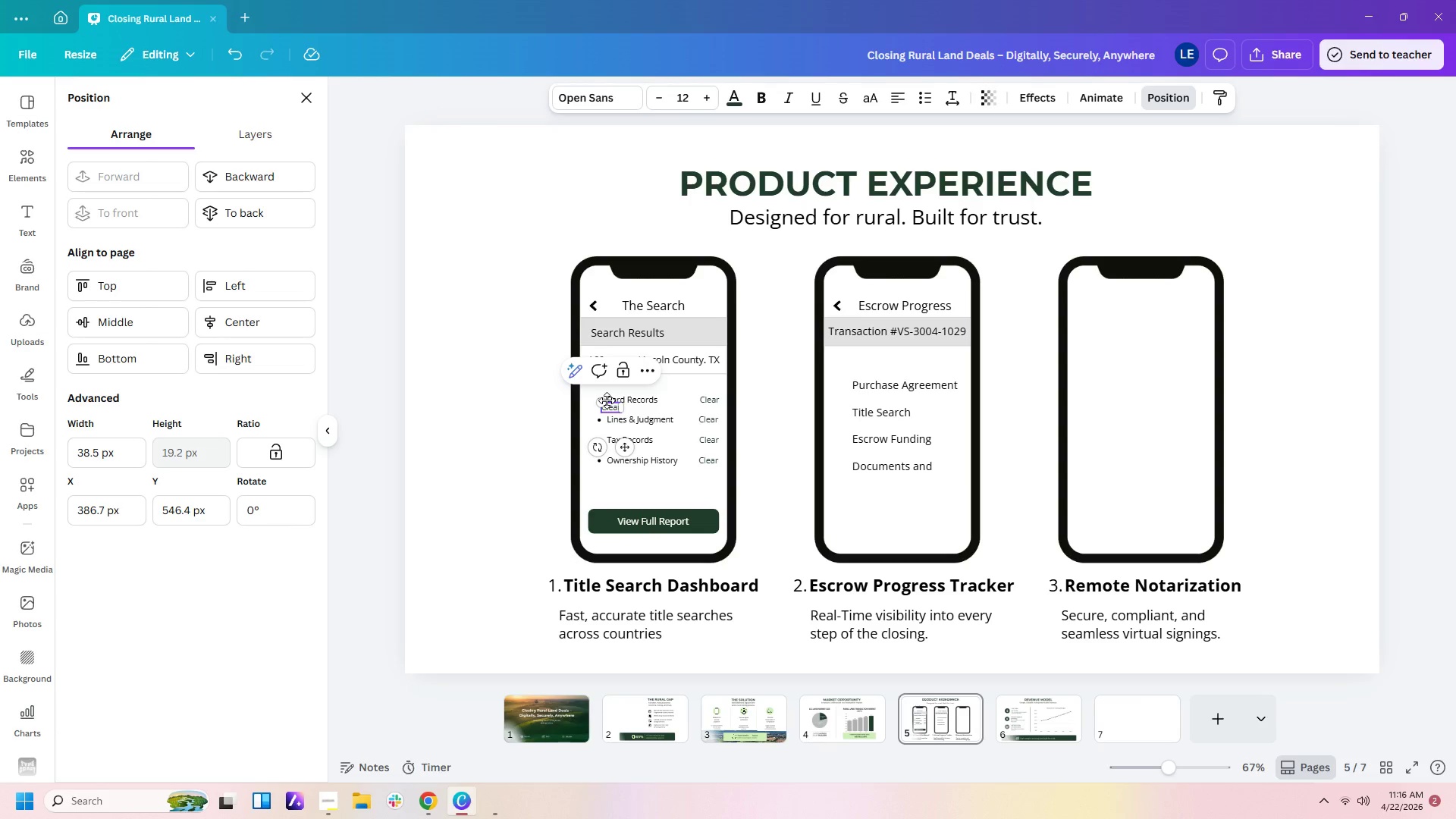 
key(Backspace)
 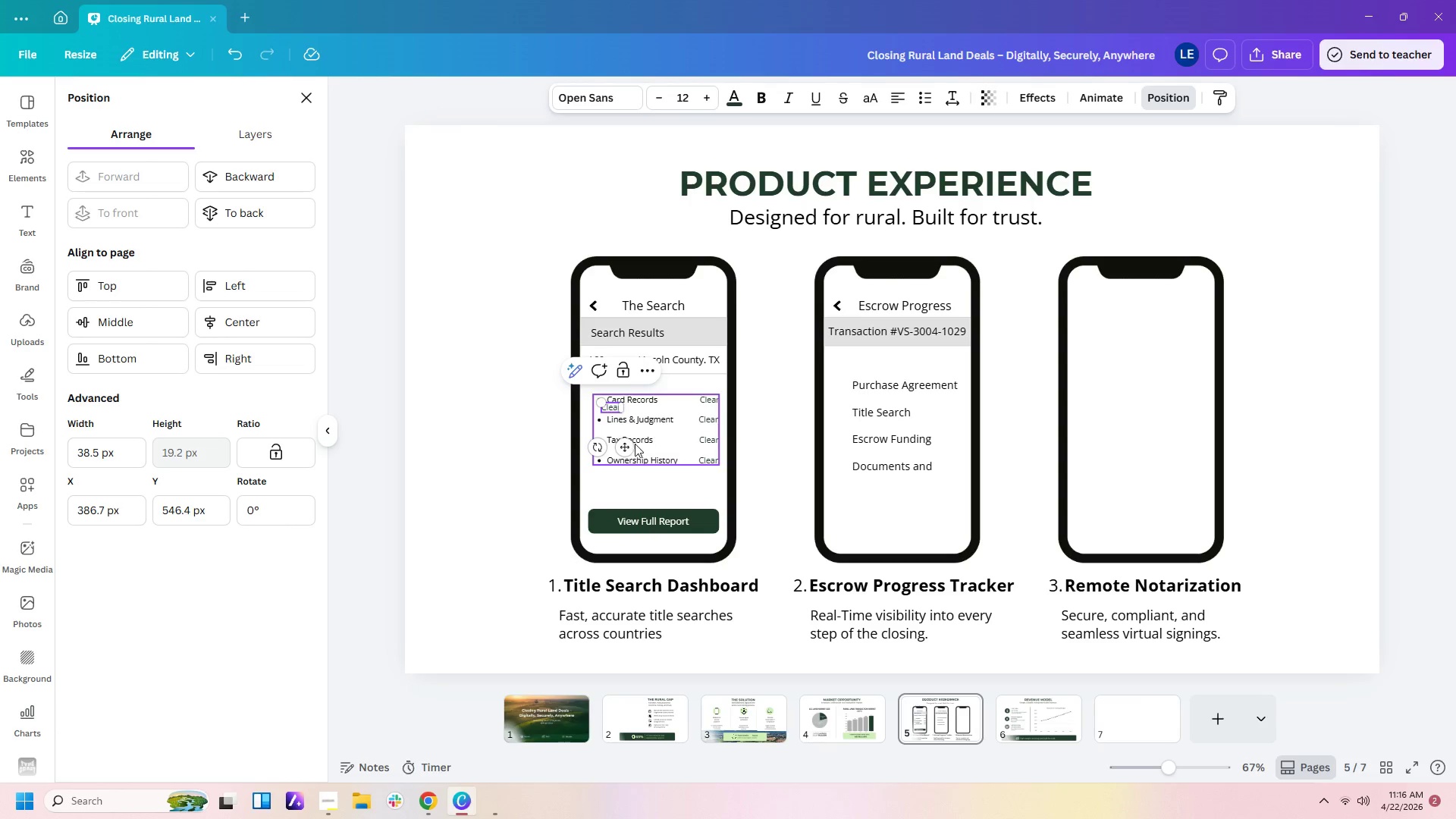 
left_click_drag(start_coordinate=[622, 451], to_coordinate=[872, 441])
 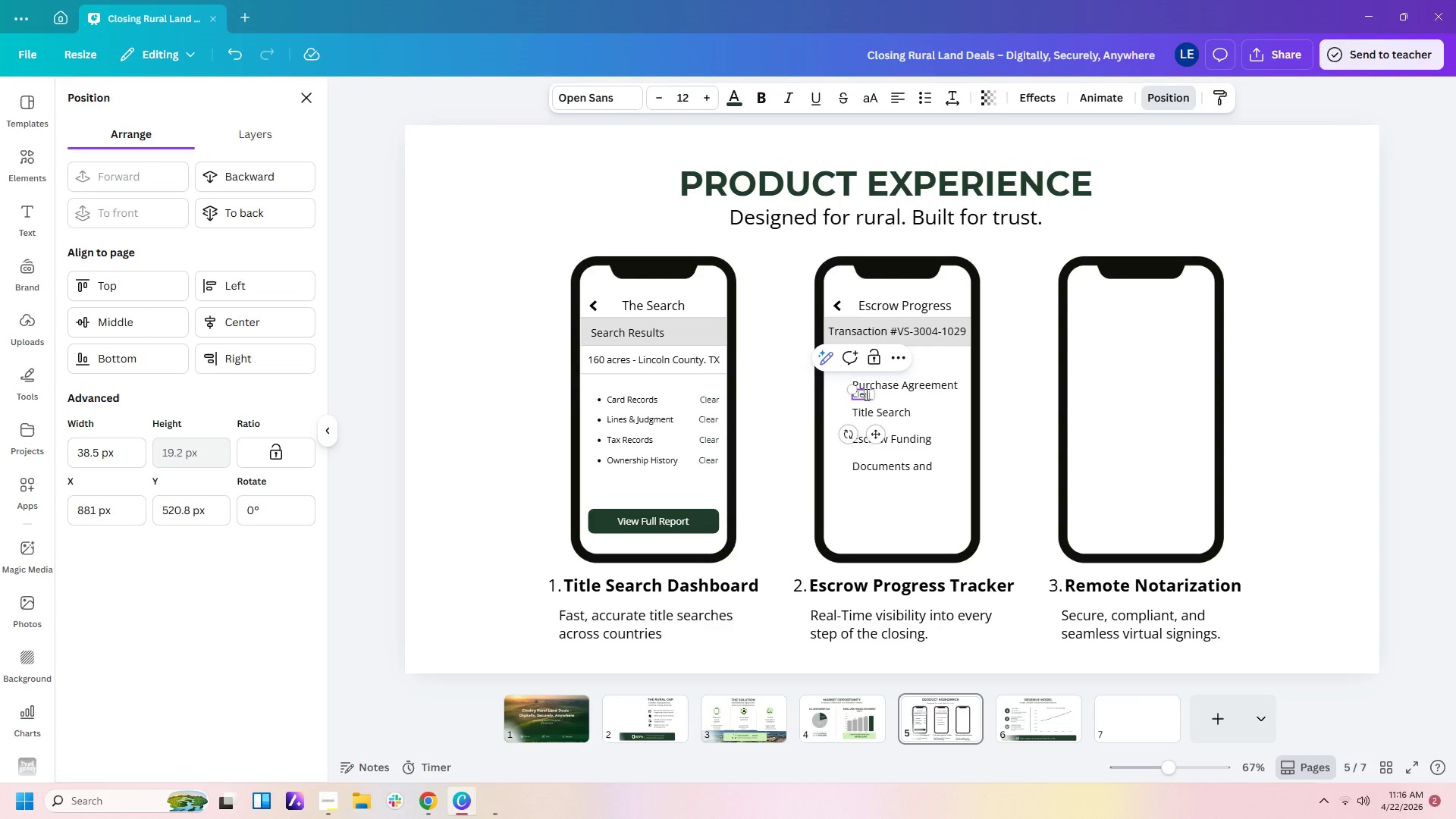 
double_click([865, 394])
 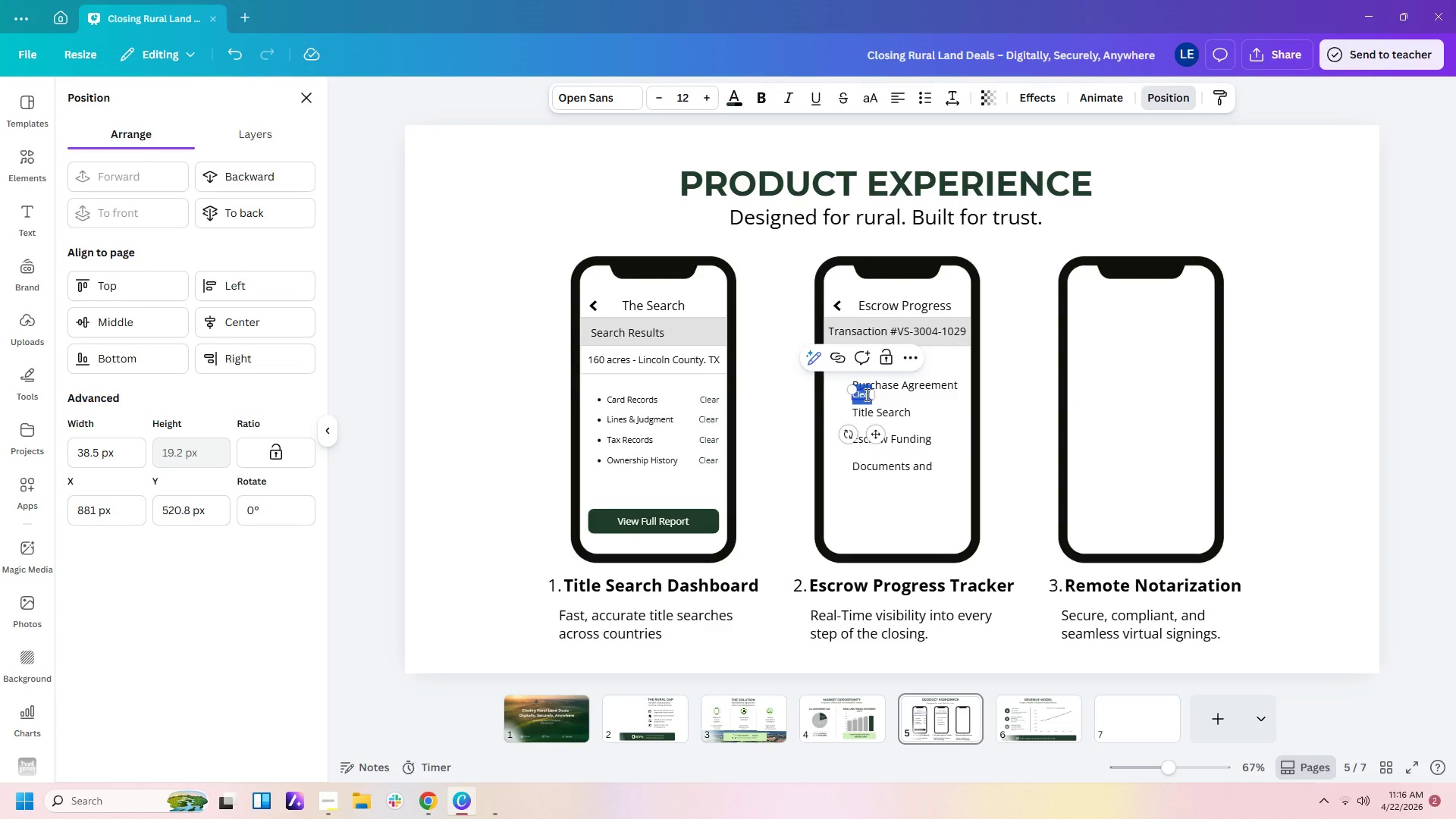 
type(Completed)
 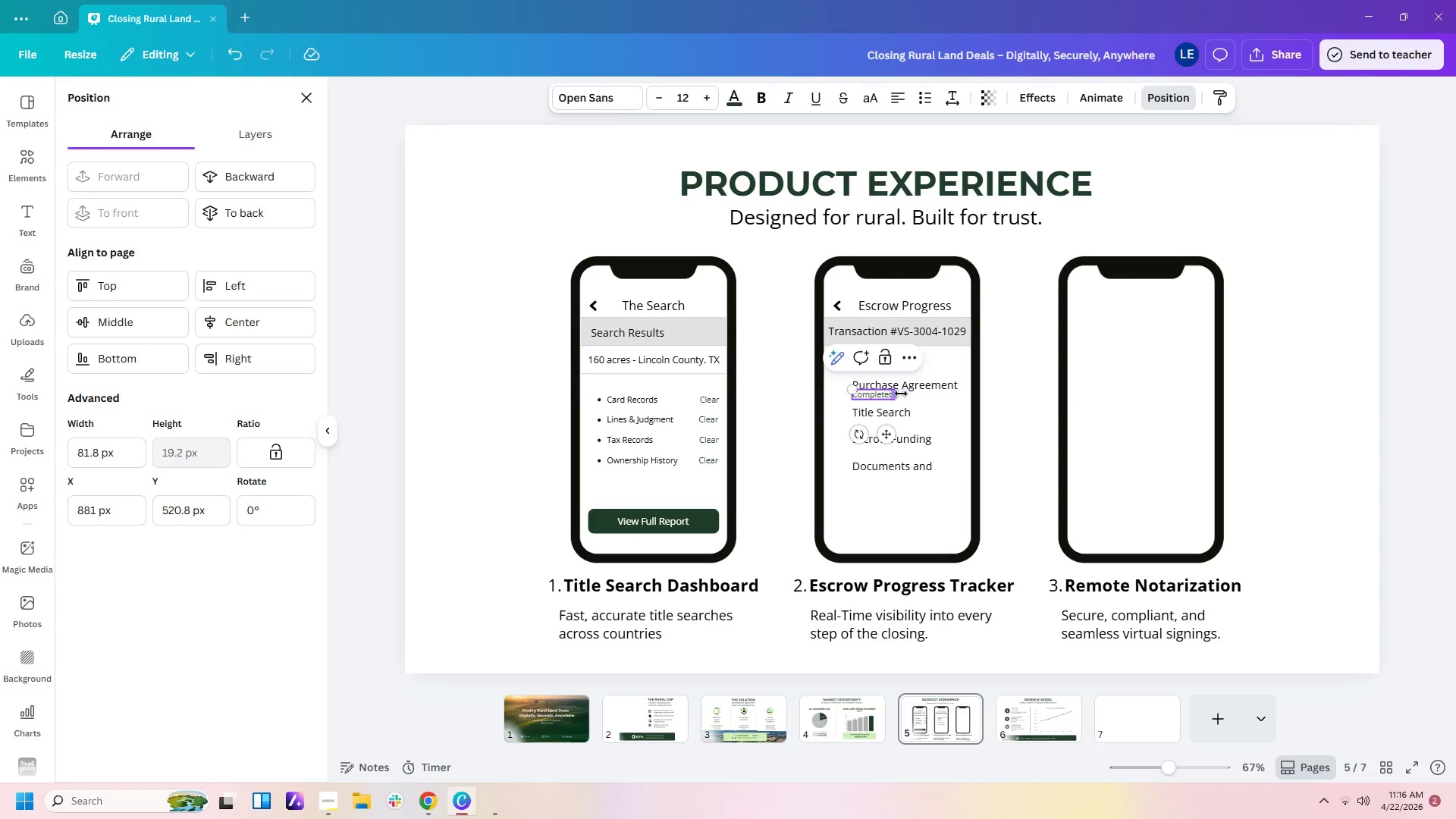 
left_click([984, 405])
 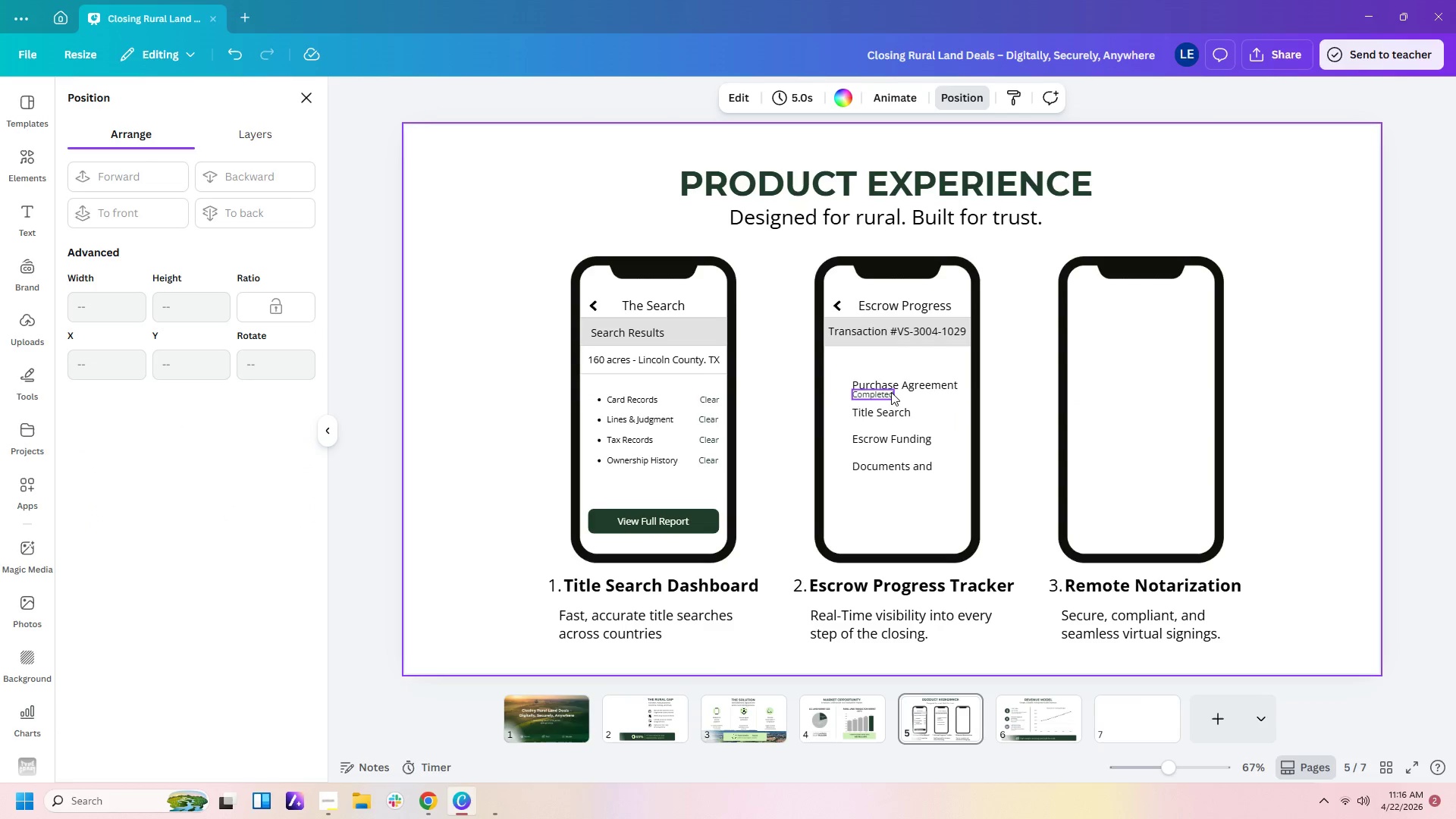 
left_click([887, 392])
 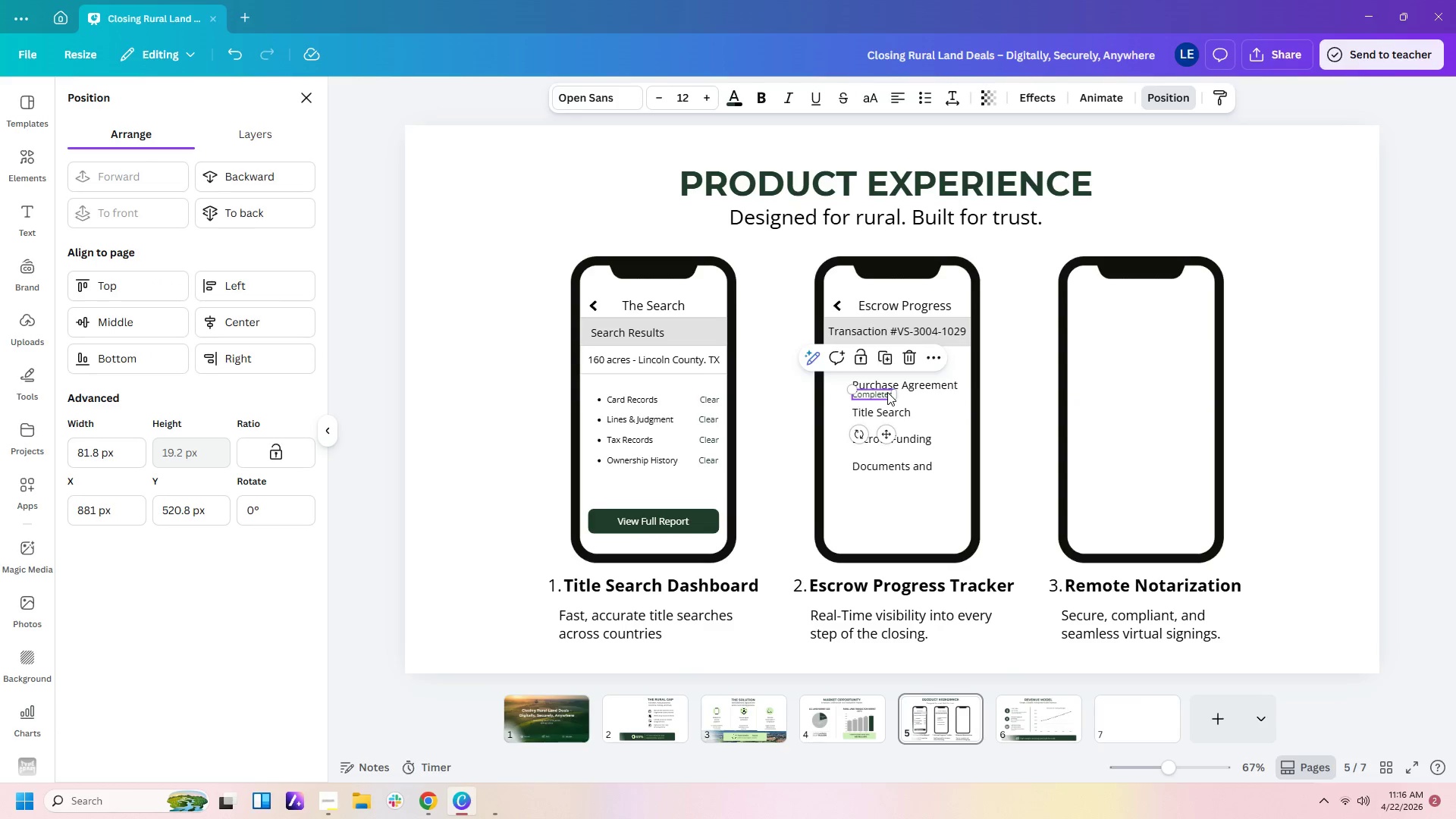 
key(Control+C)
 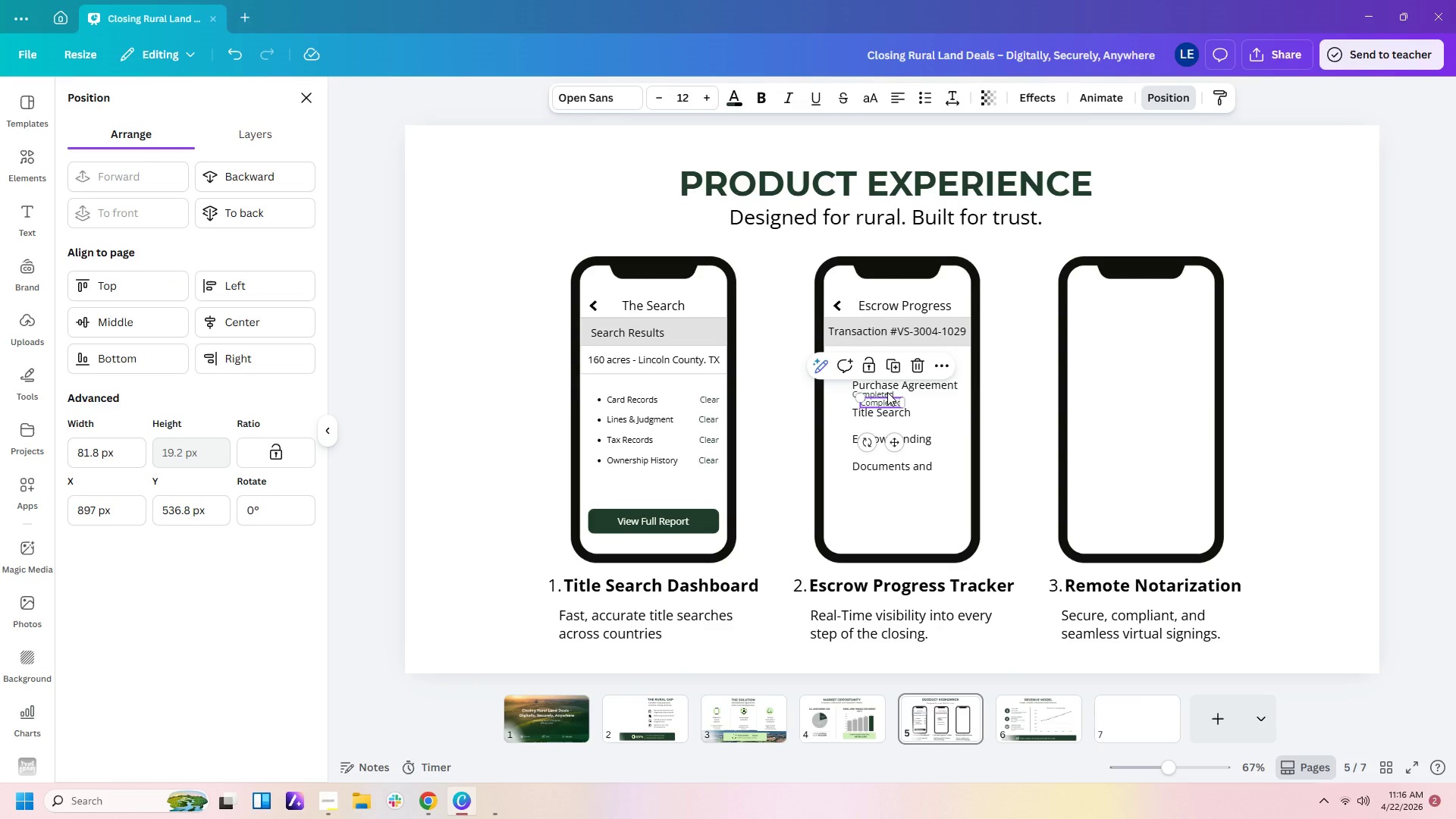 
key(Control+V)
 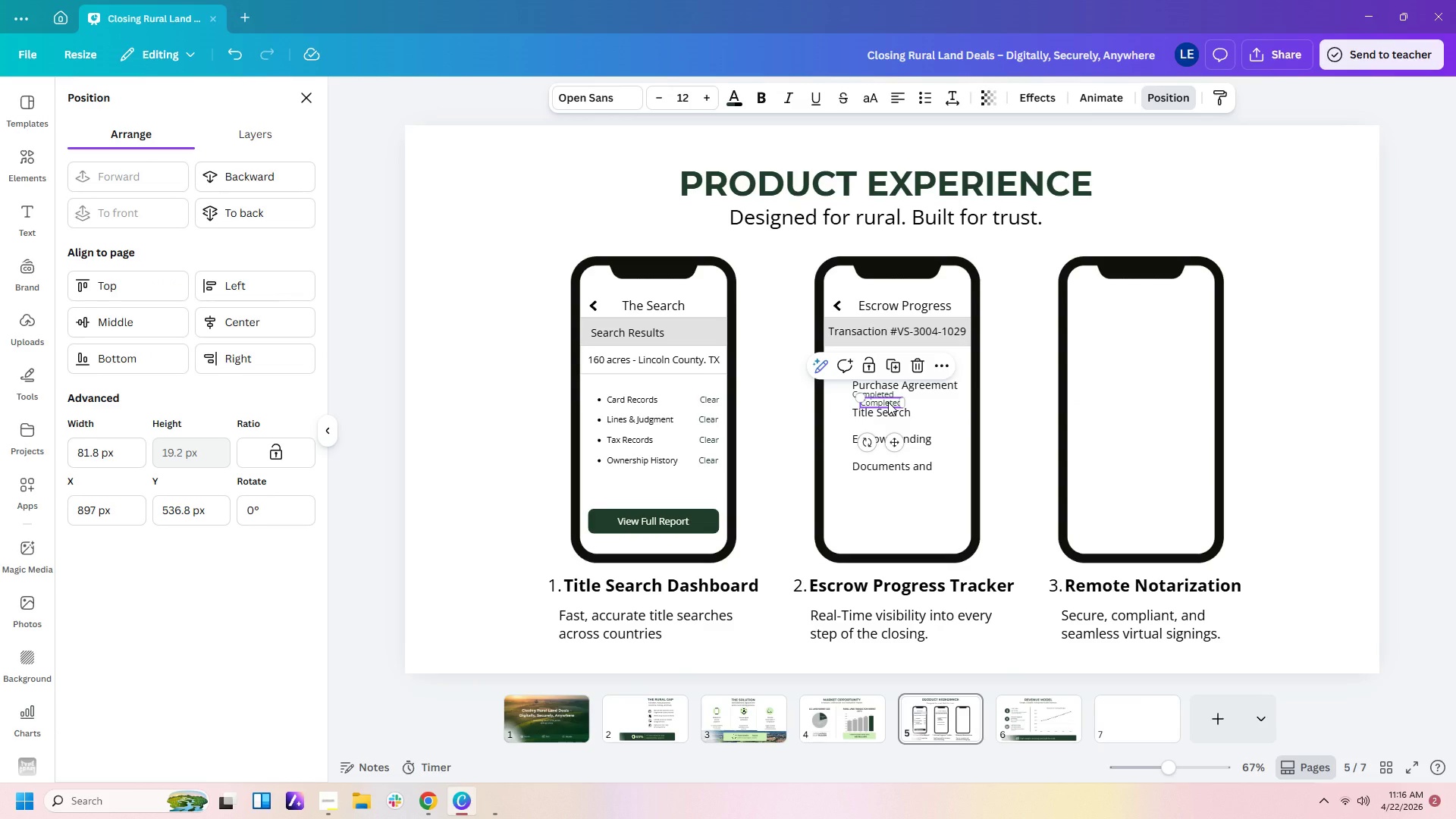 
left_click_drag(start_coordinate=[888, 402], to_coordinate=[880, 419])
 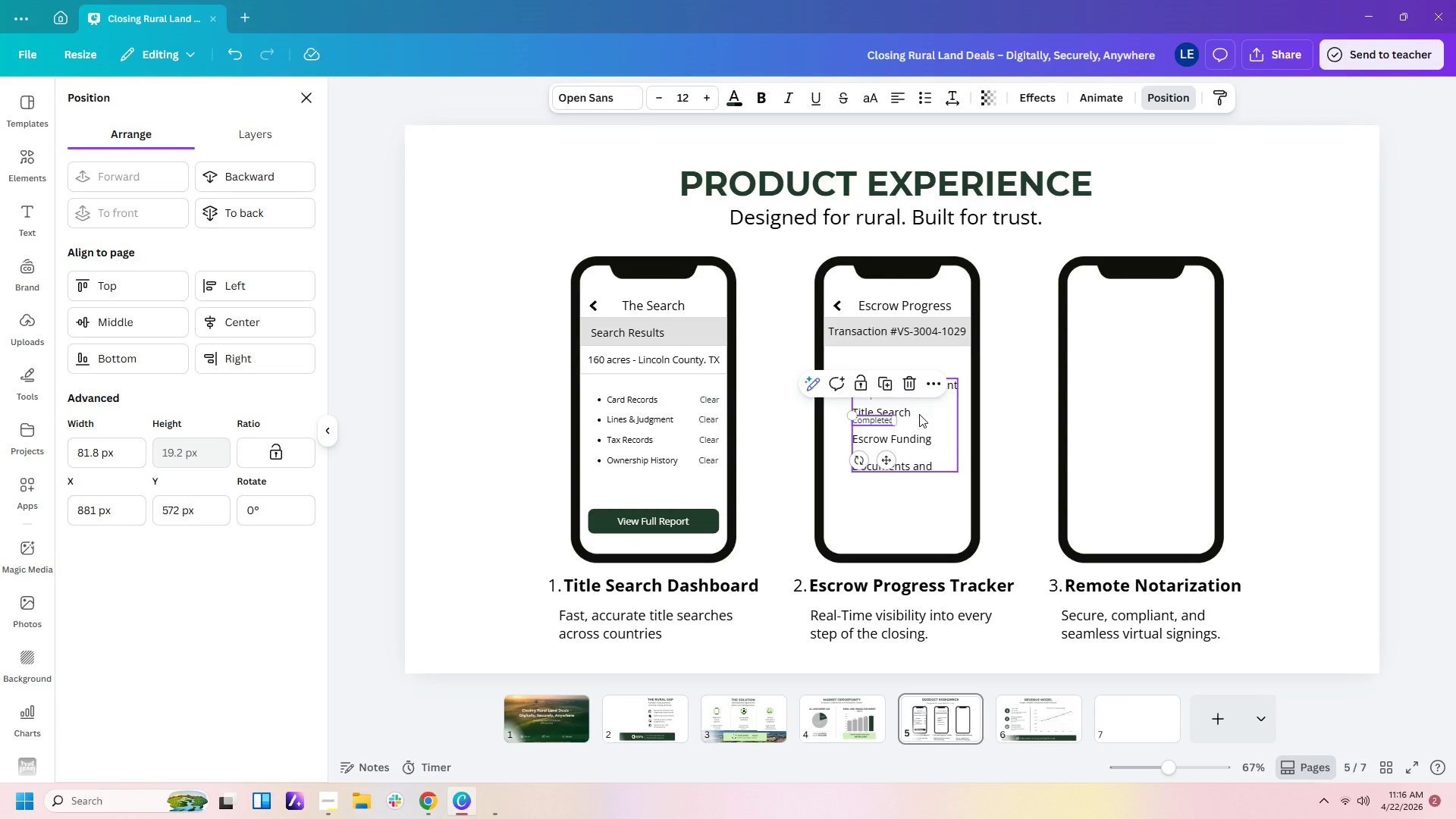 
left_click([919, 414])
 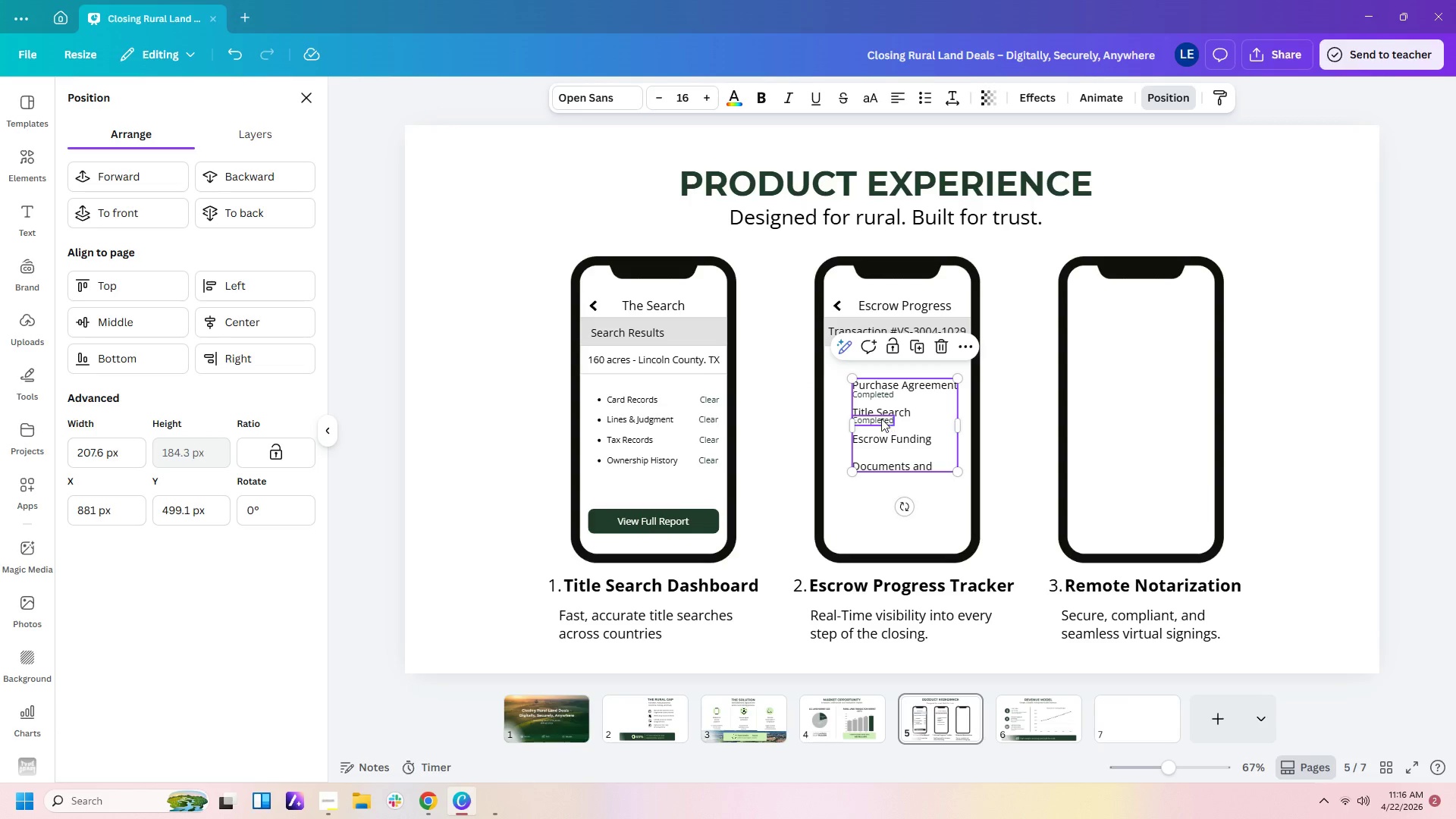 
left_click([878, 419])
 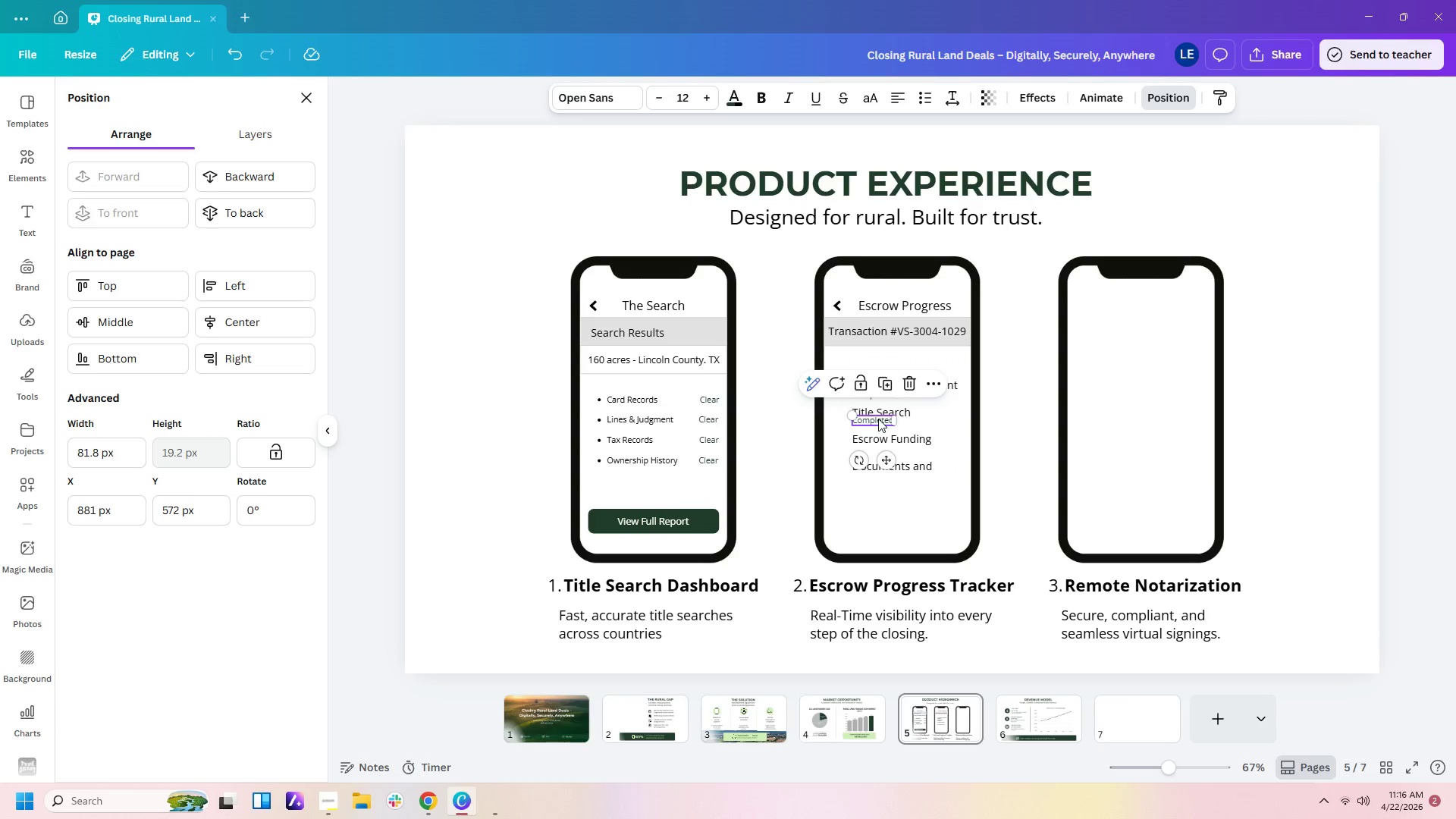 
key(Control+C)
 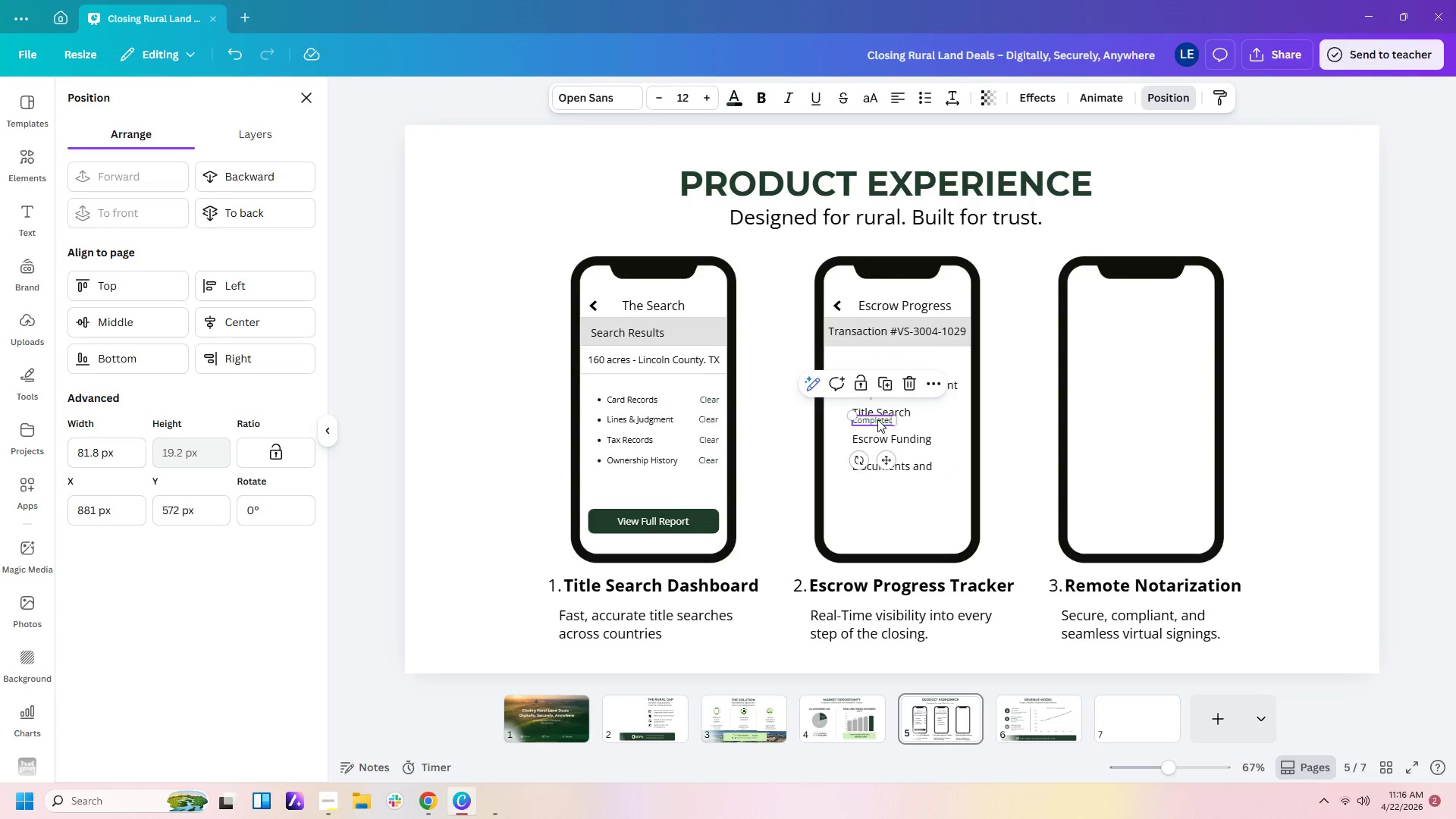 
key(Control+V)
 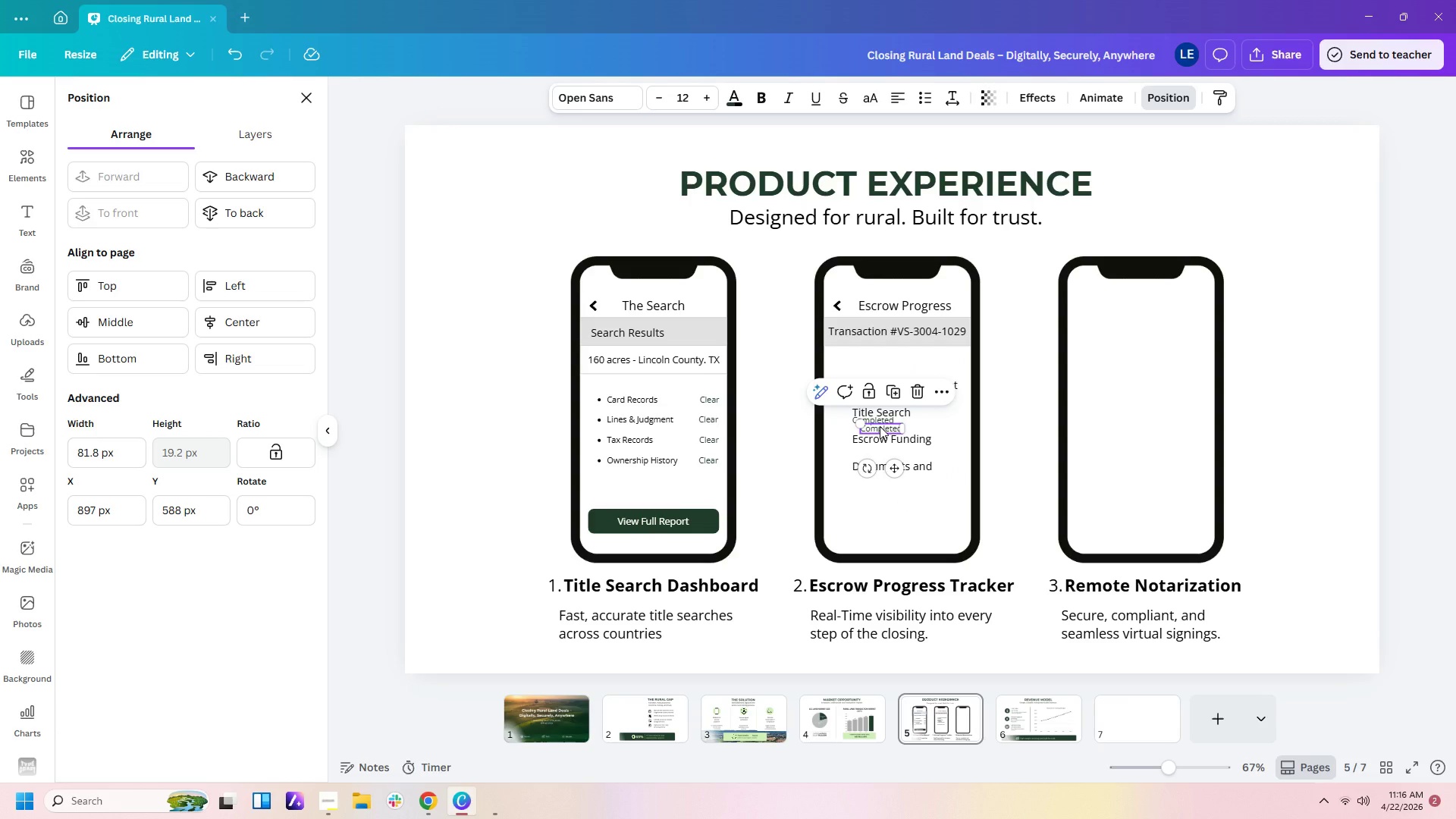 
left_click_drag(start_coordinate=[880, 426], to_coordinate=[873, 445])
 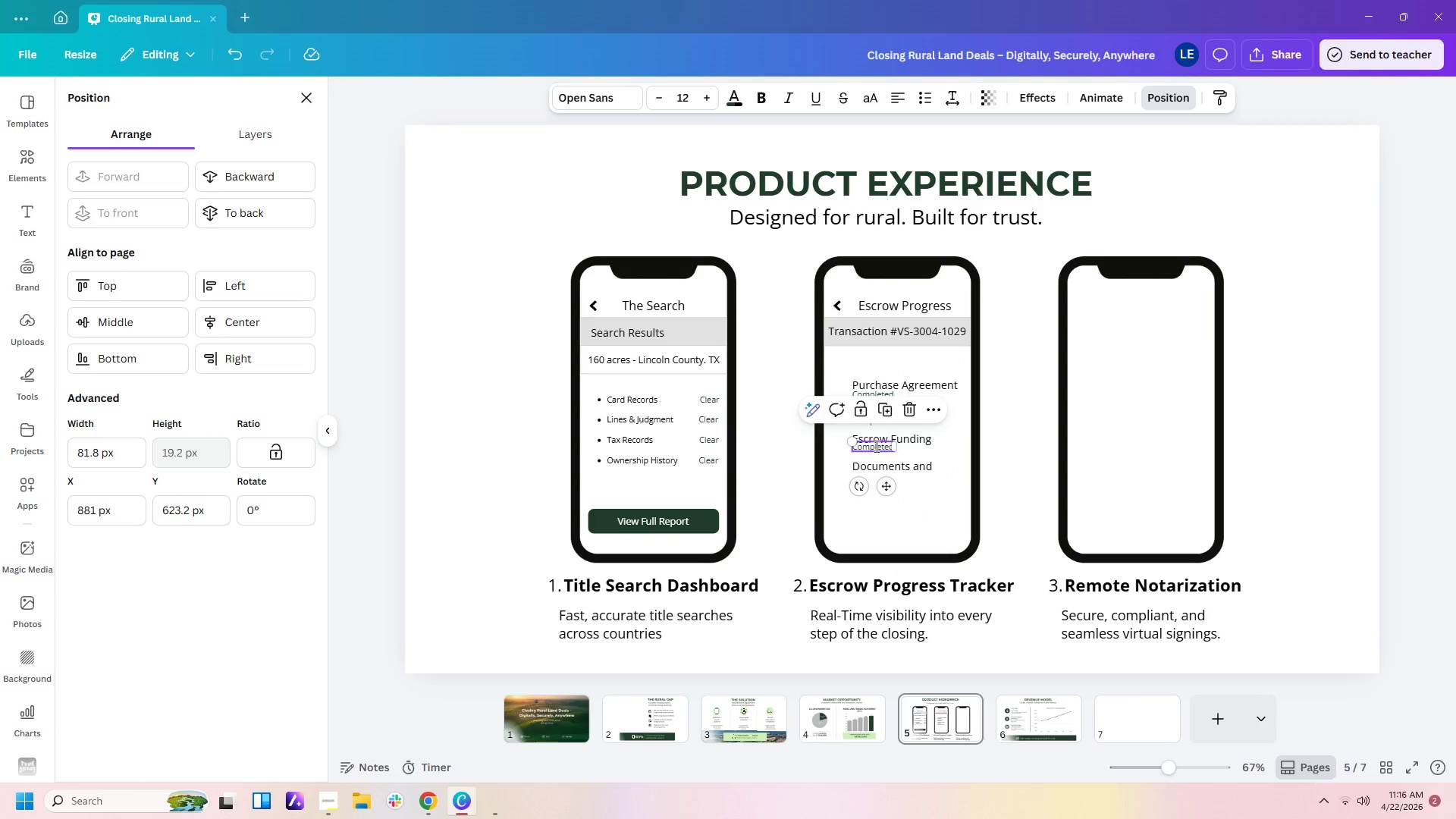 
double_click([875, 446])
 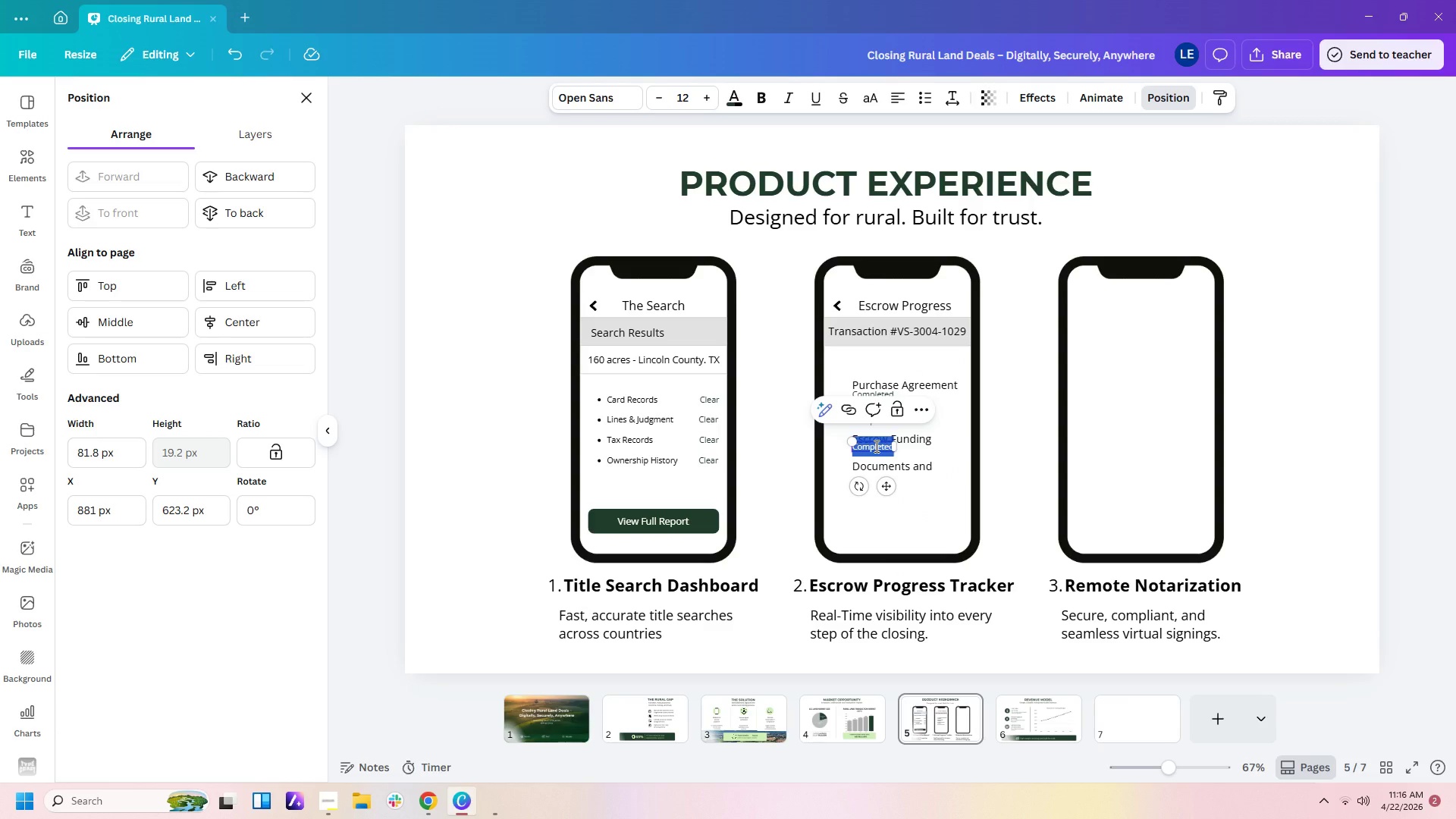 
type(In prof)
key(Backspace)
type(gress)
 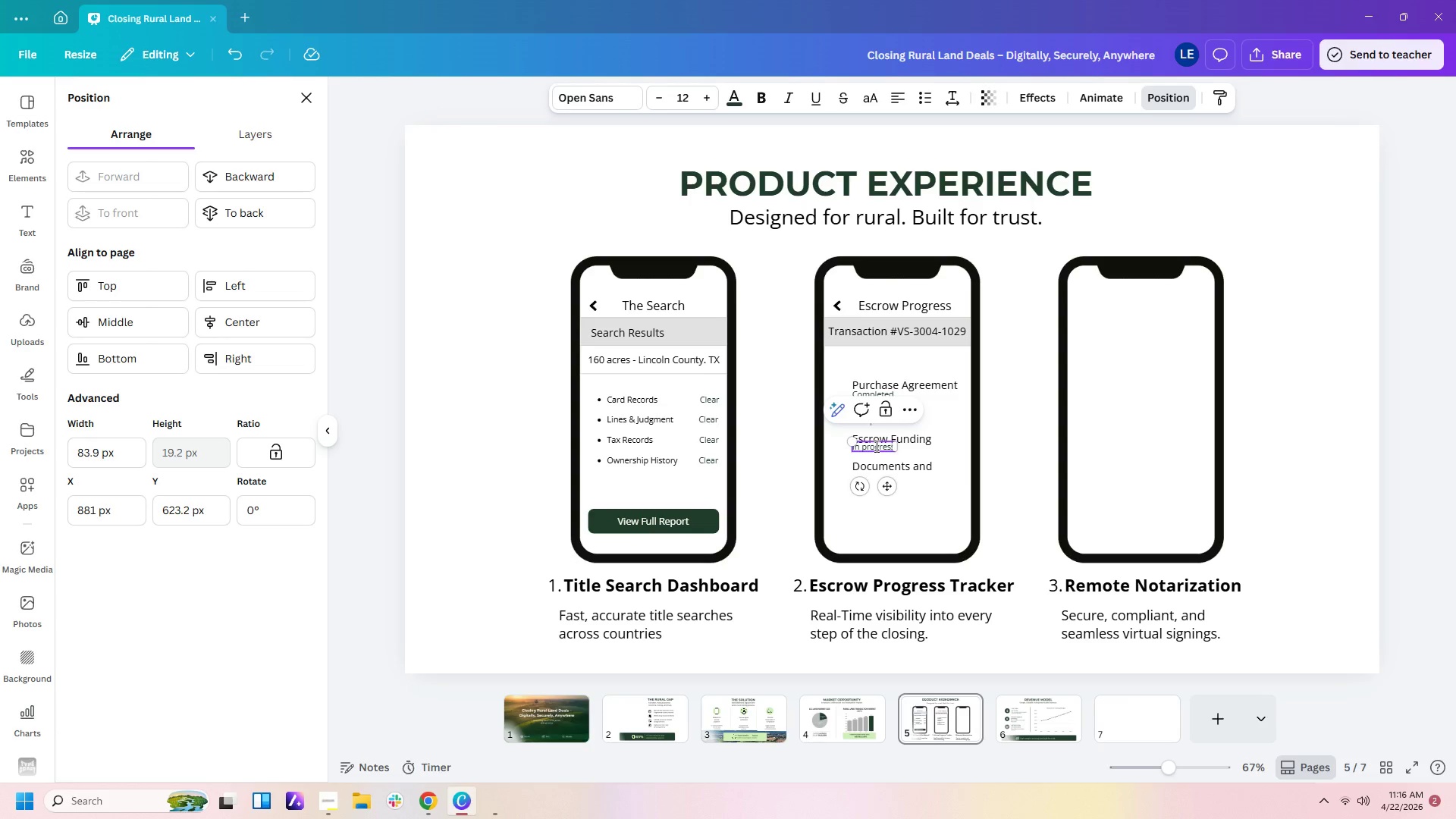 
wait(26.36)
 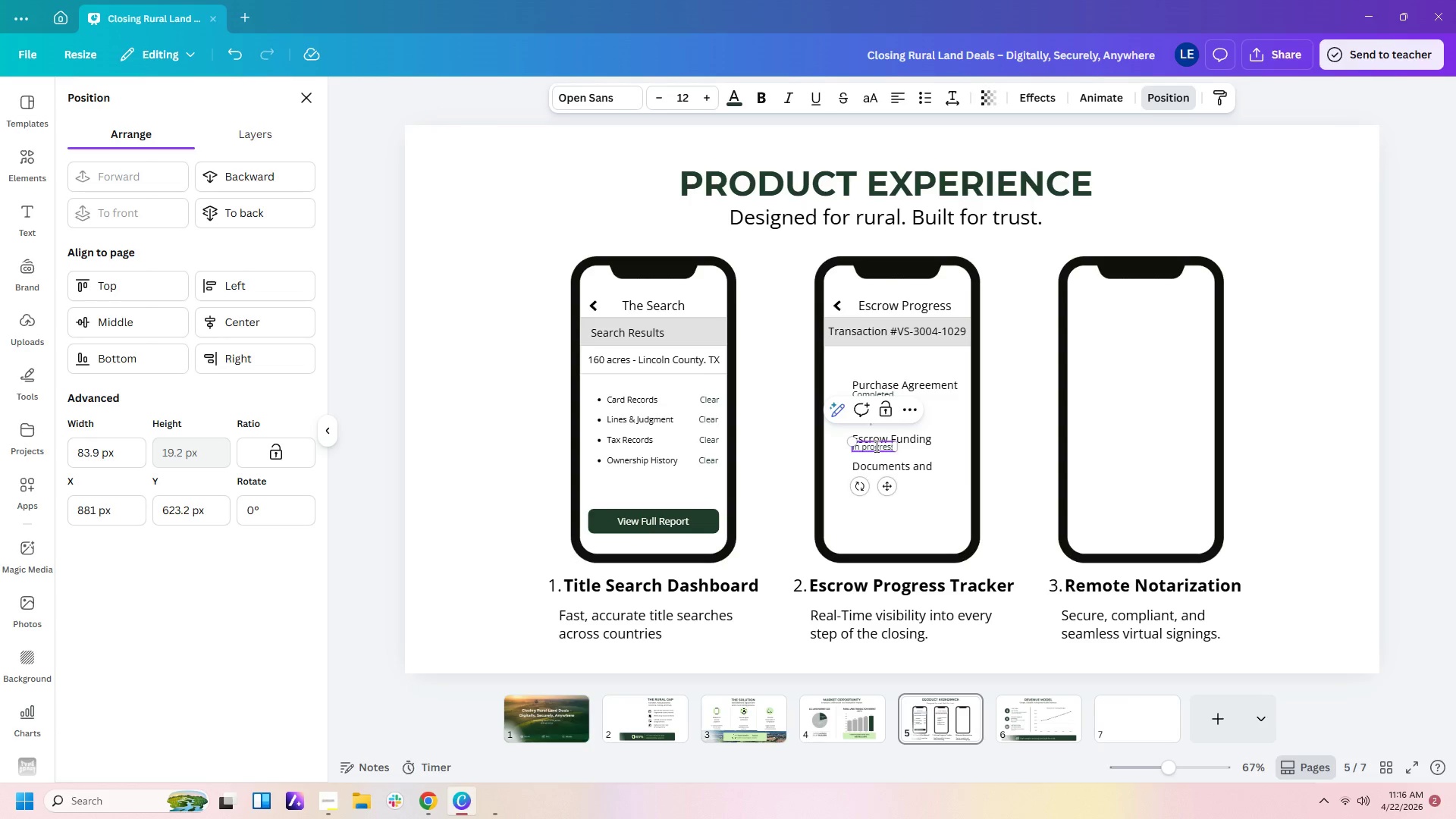 
left_click([918, 503])
 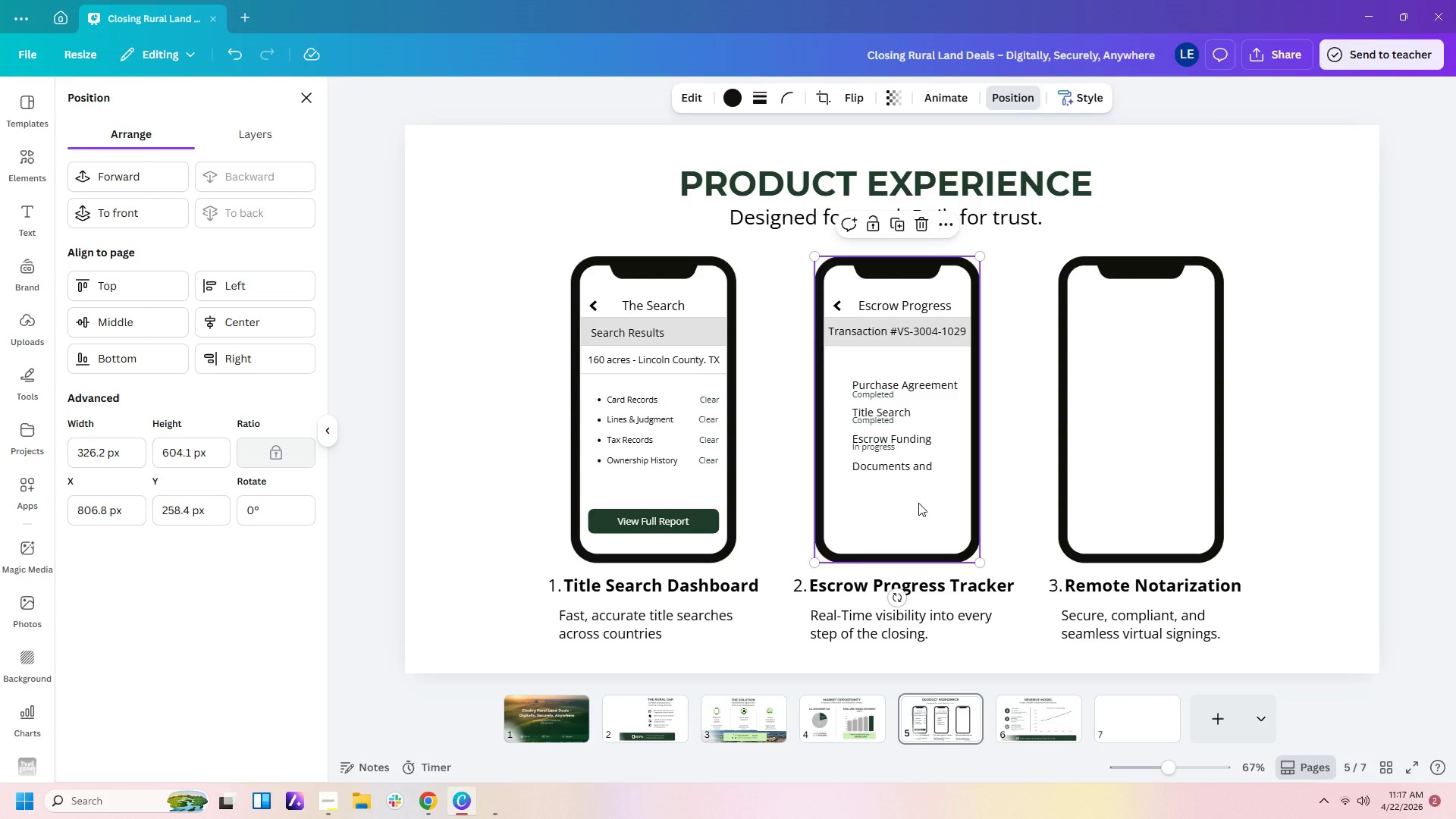 
wait(14.44)
 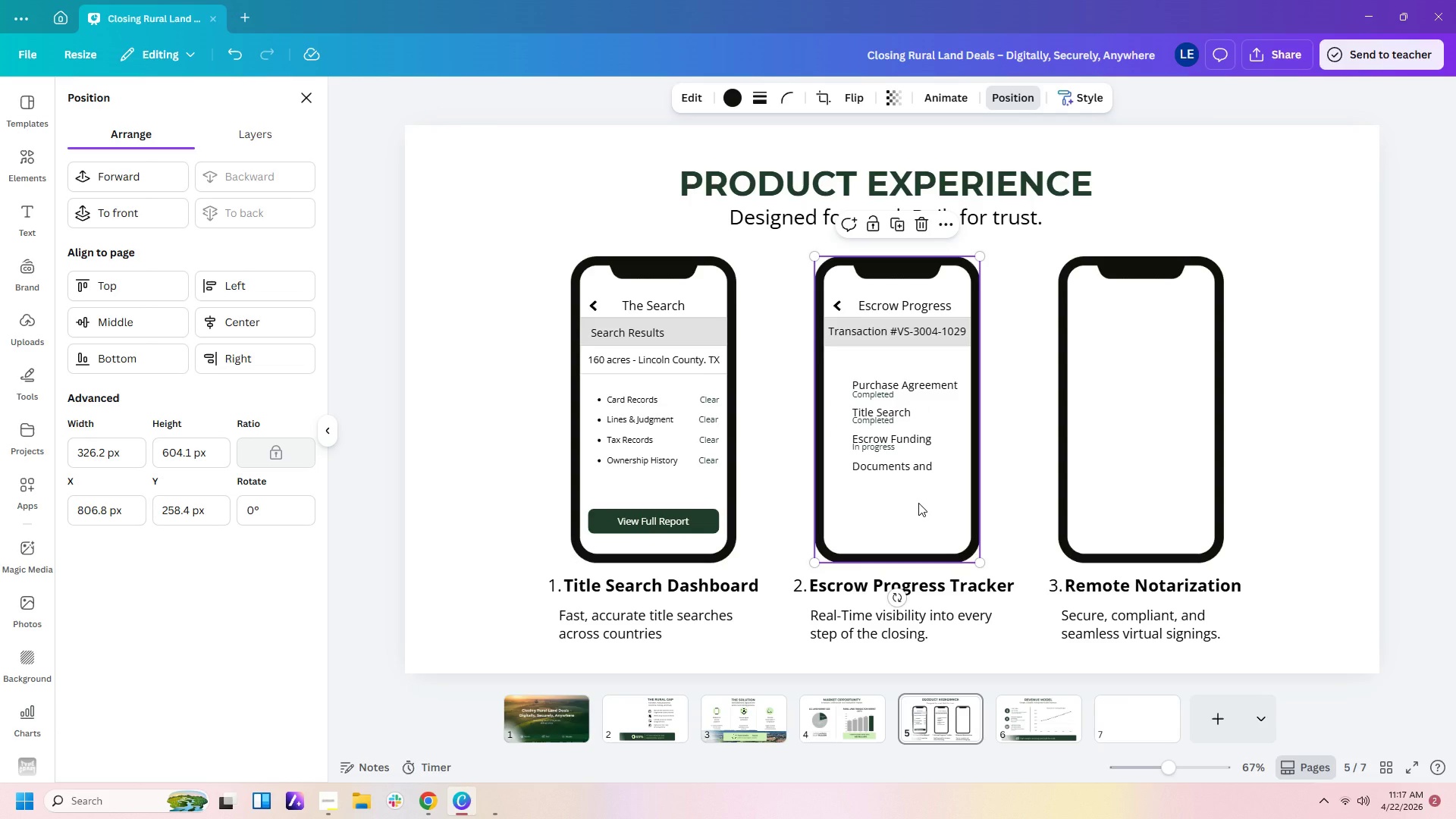 
left_click([886, 505])
 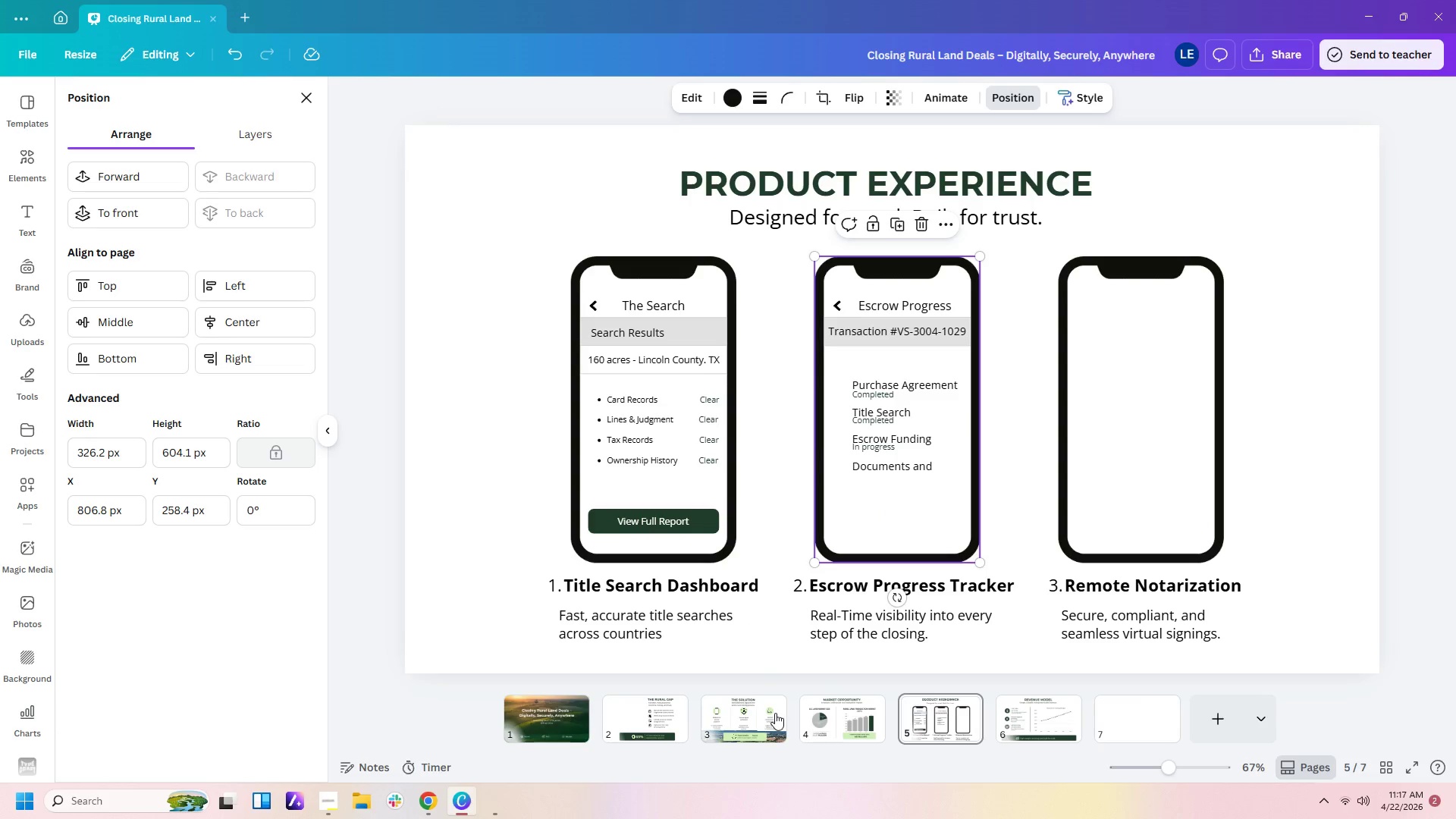 
left_click([1027, 724])
 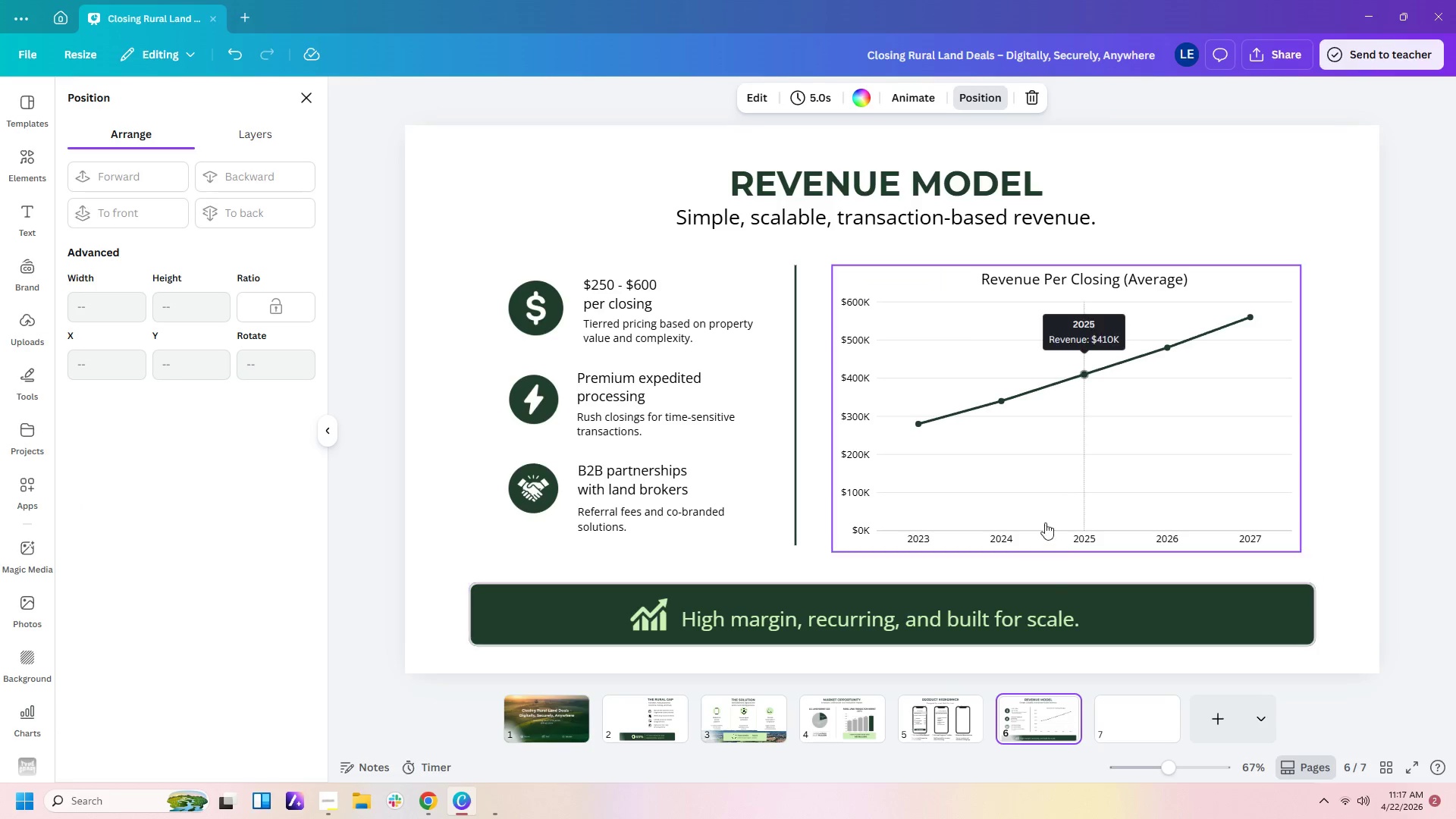 
left_click([1041, 722])
 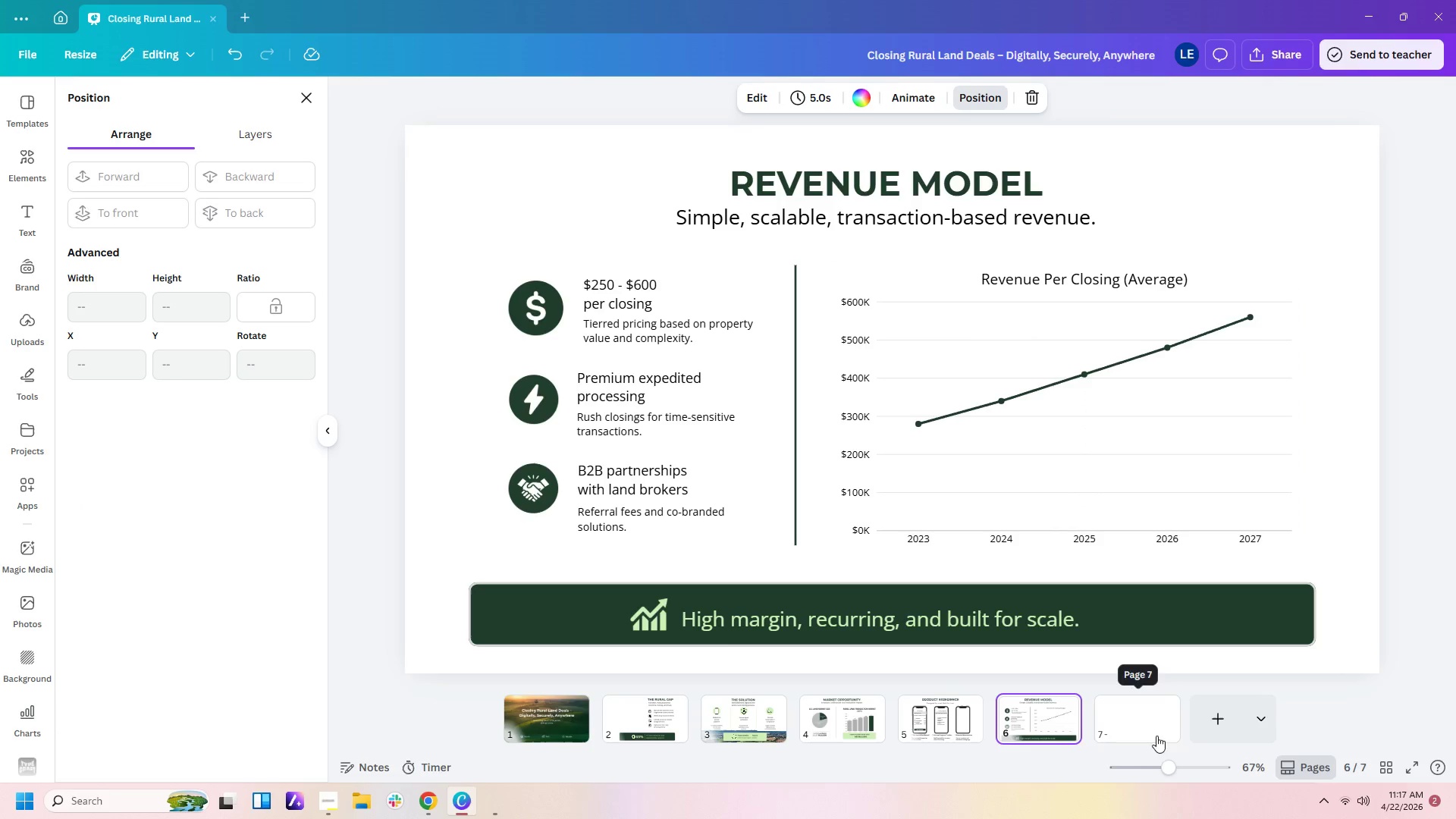 
left_click([926, 732])
 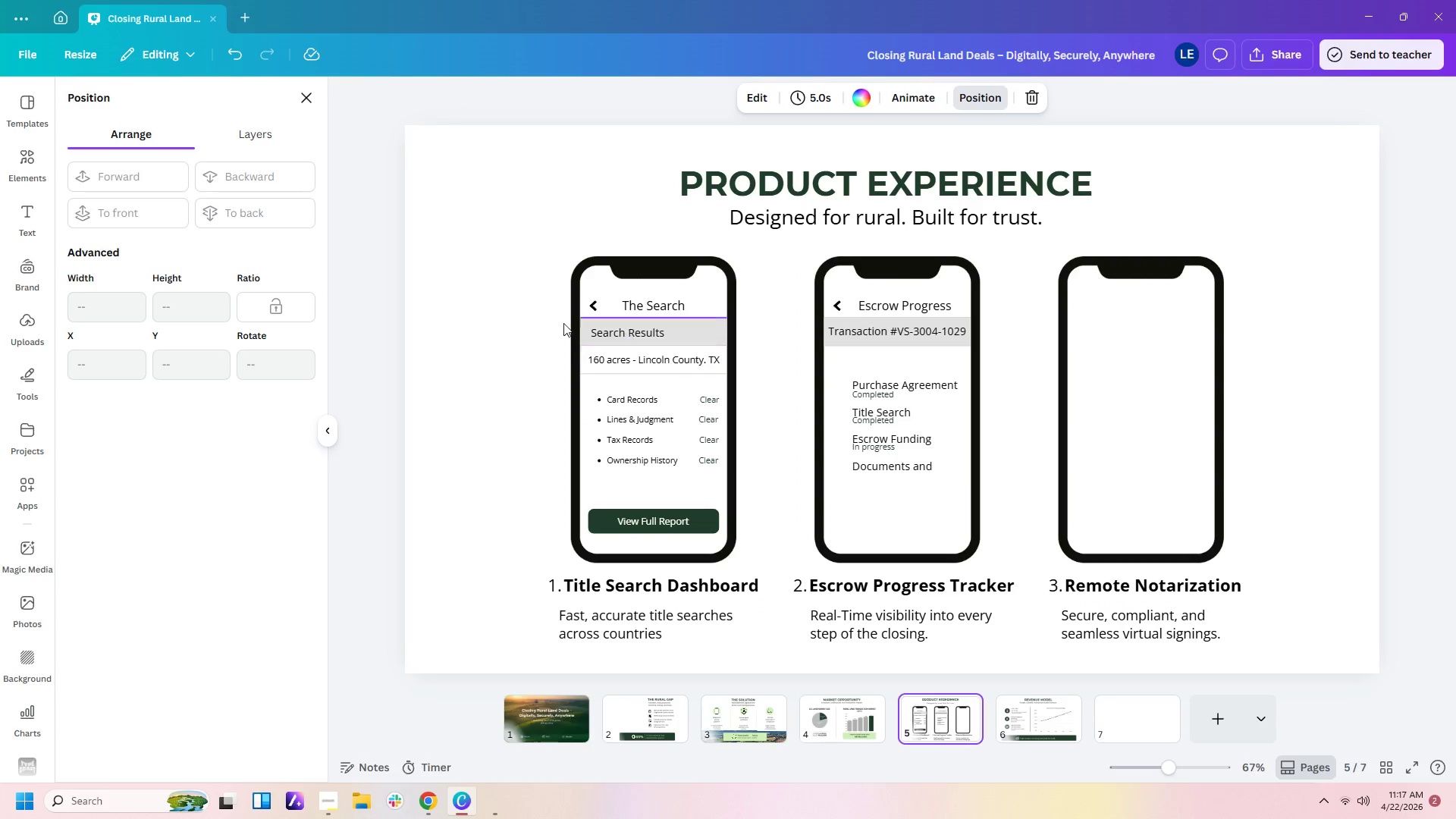 
left_click([510, 348])
 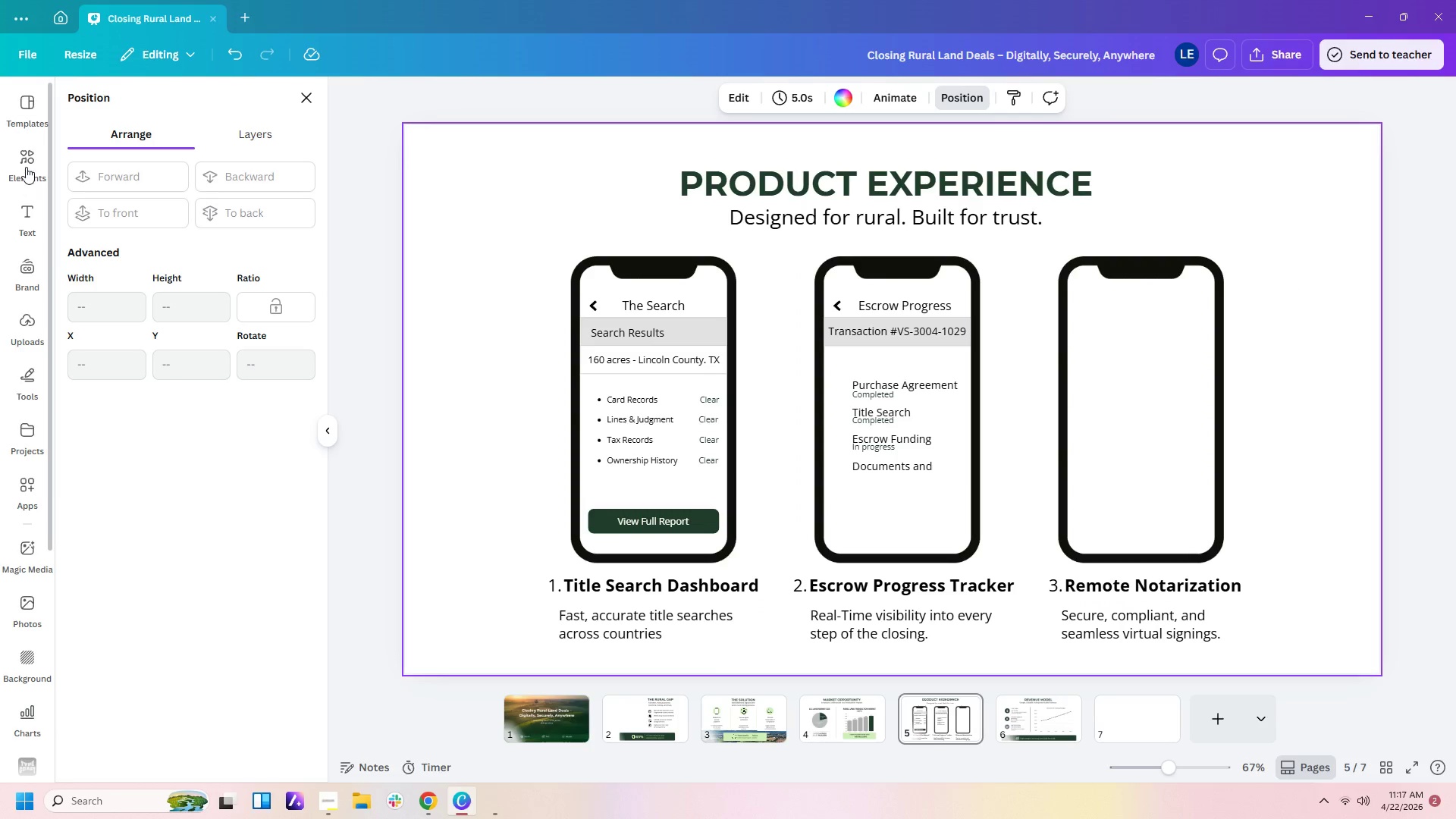 
left_click([25, 162])
 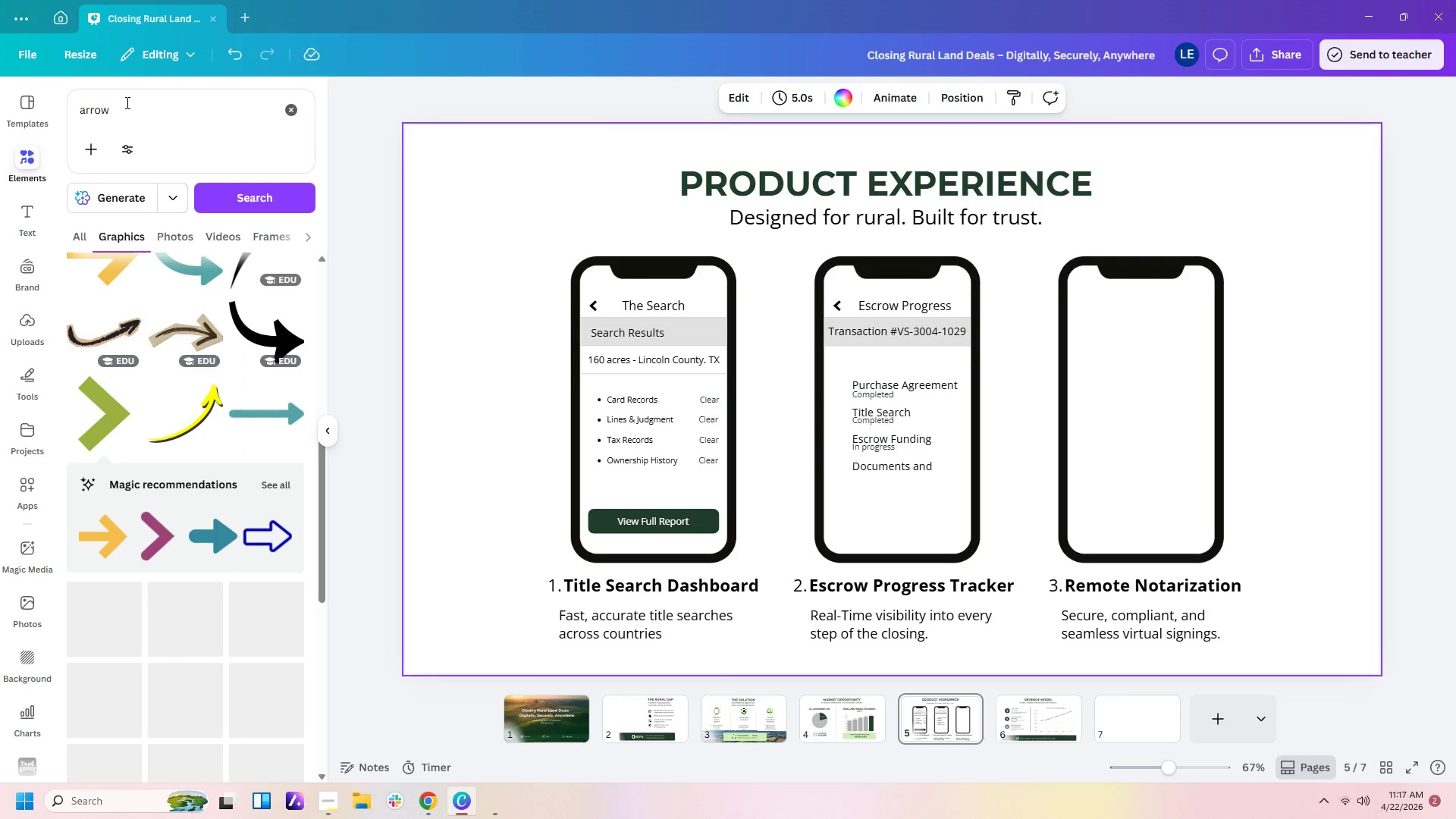 
left_click([128, 114])
 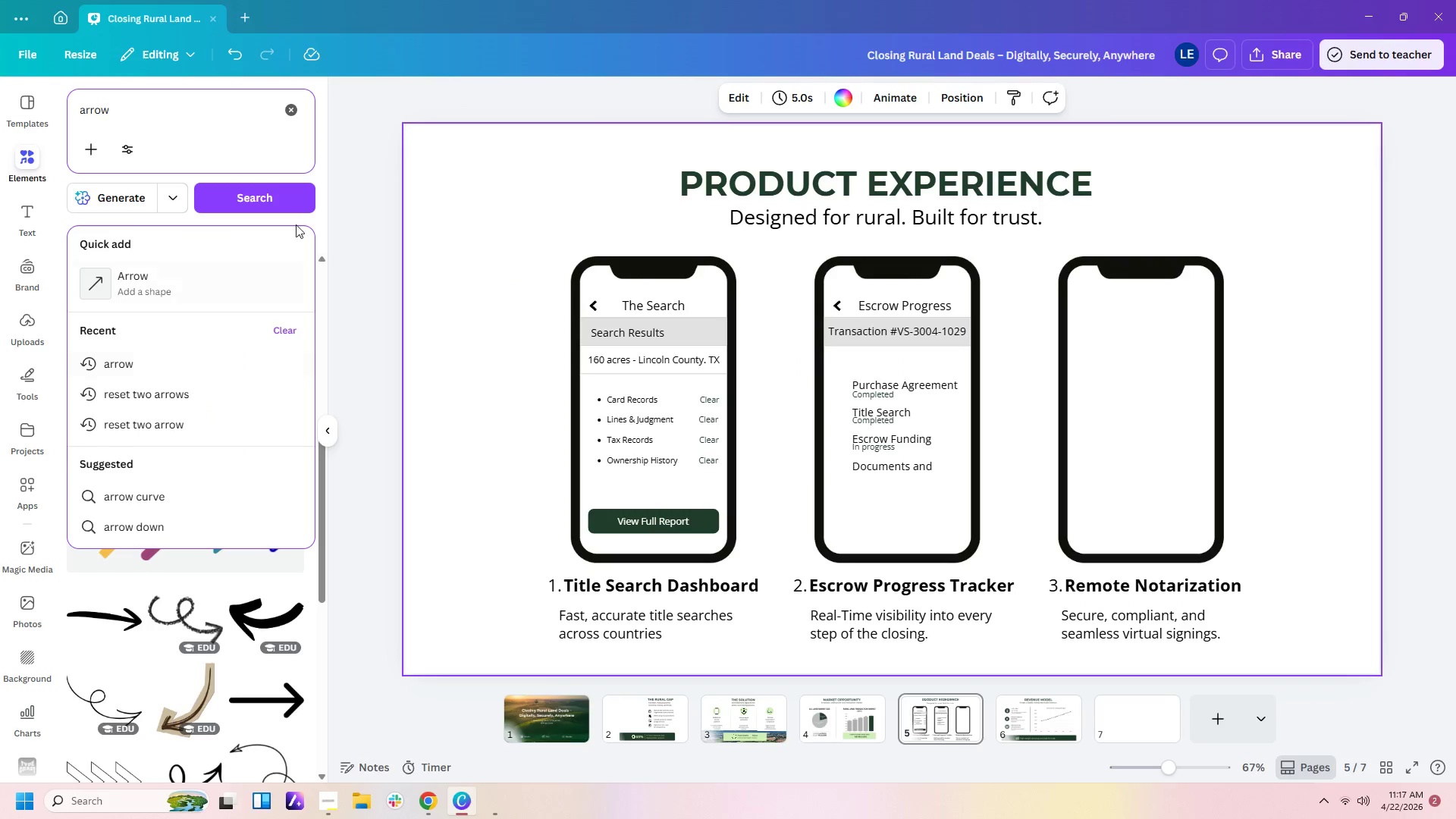 
left_click([296, 206])
 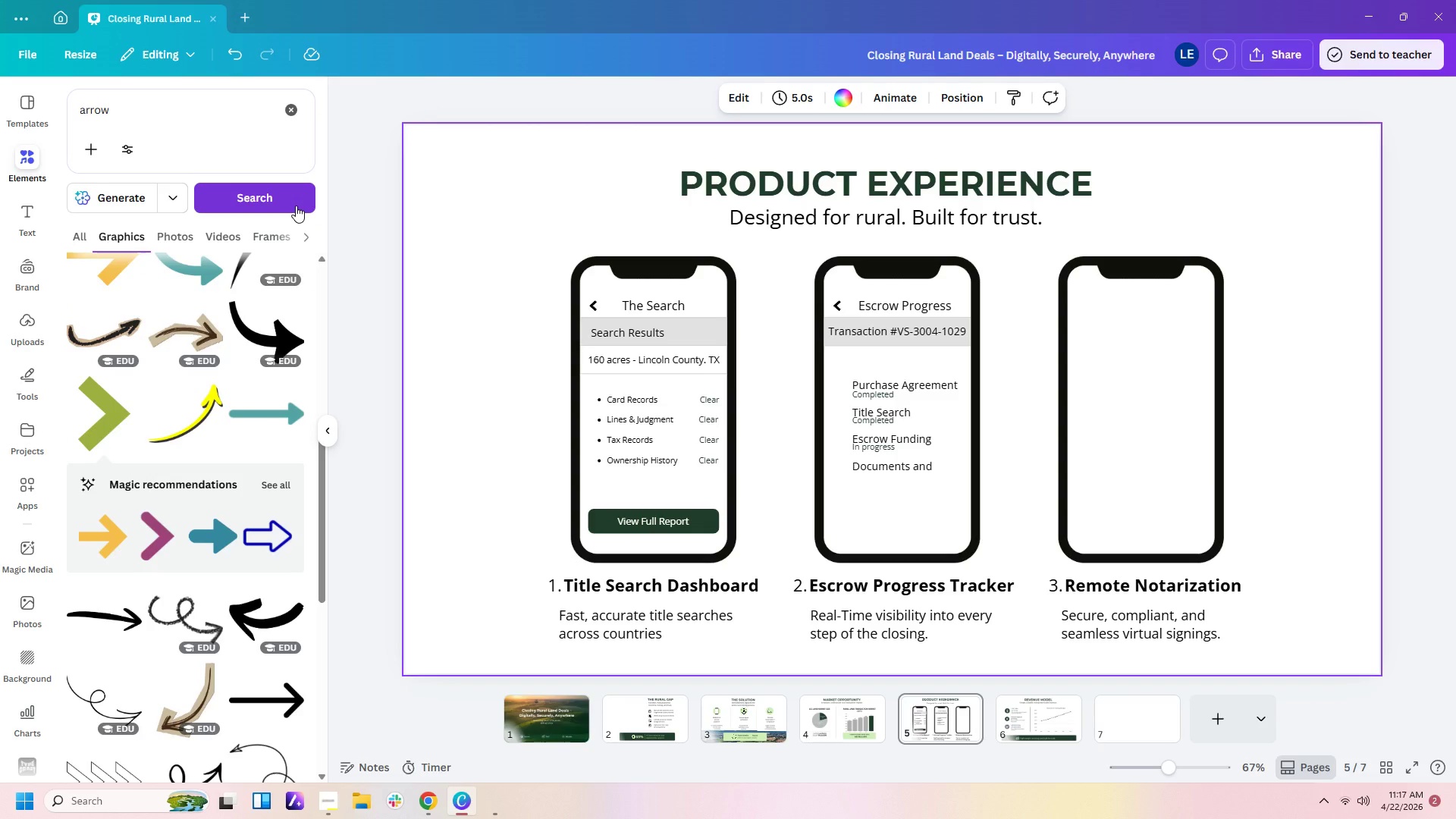 
wait(7.53)
 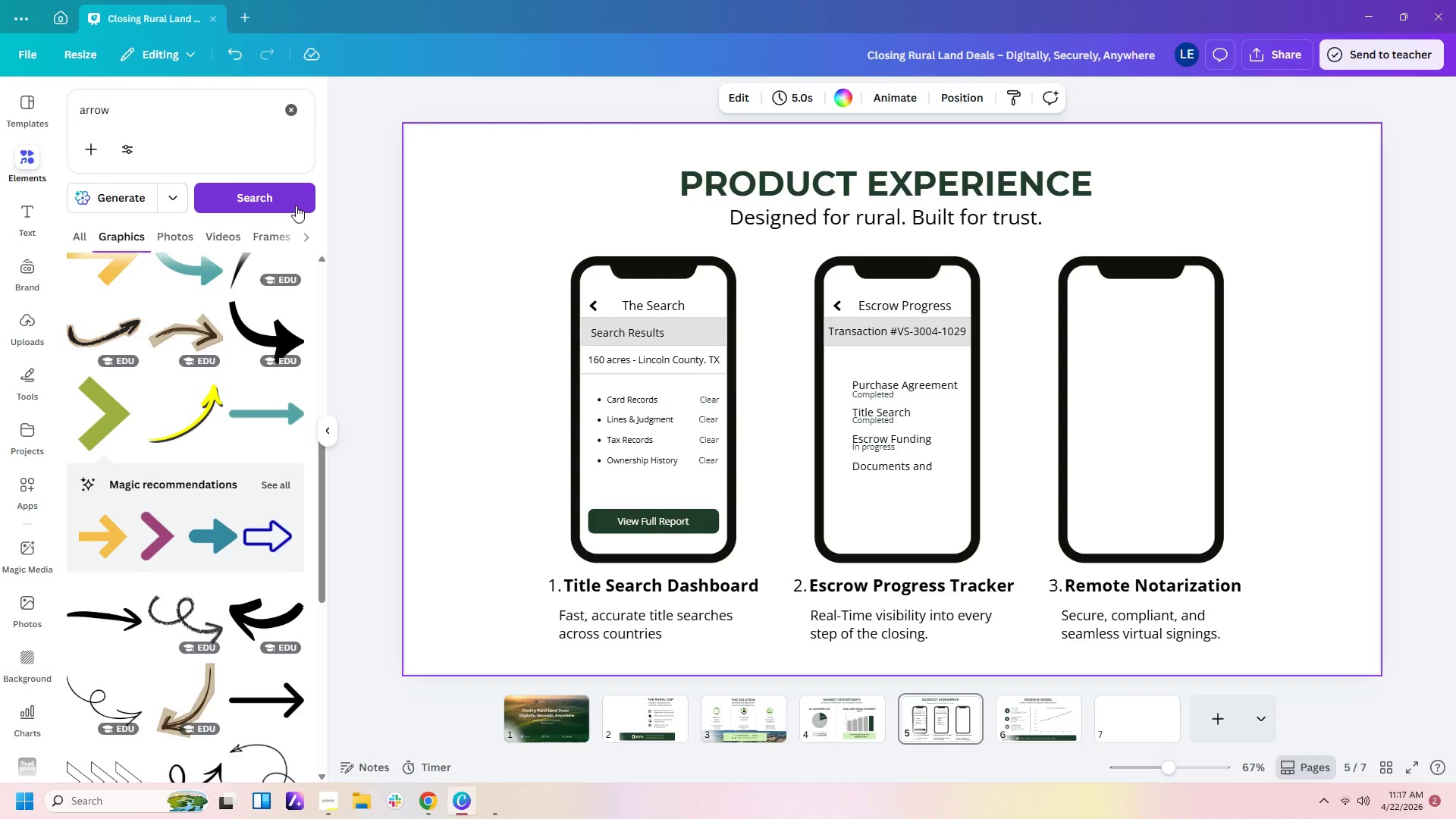 
left_click_drag(start_coordinate=[123, 107], to_coordinate=[68, 121])
 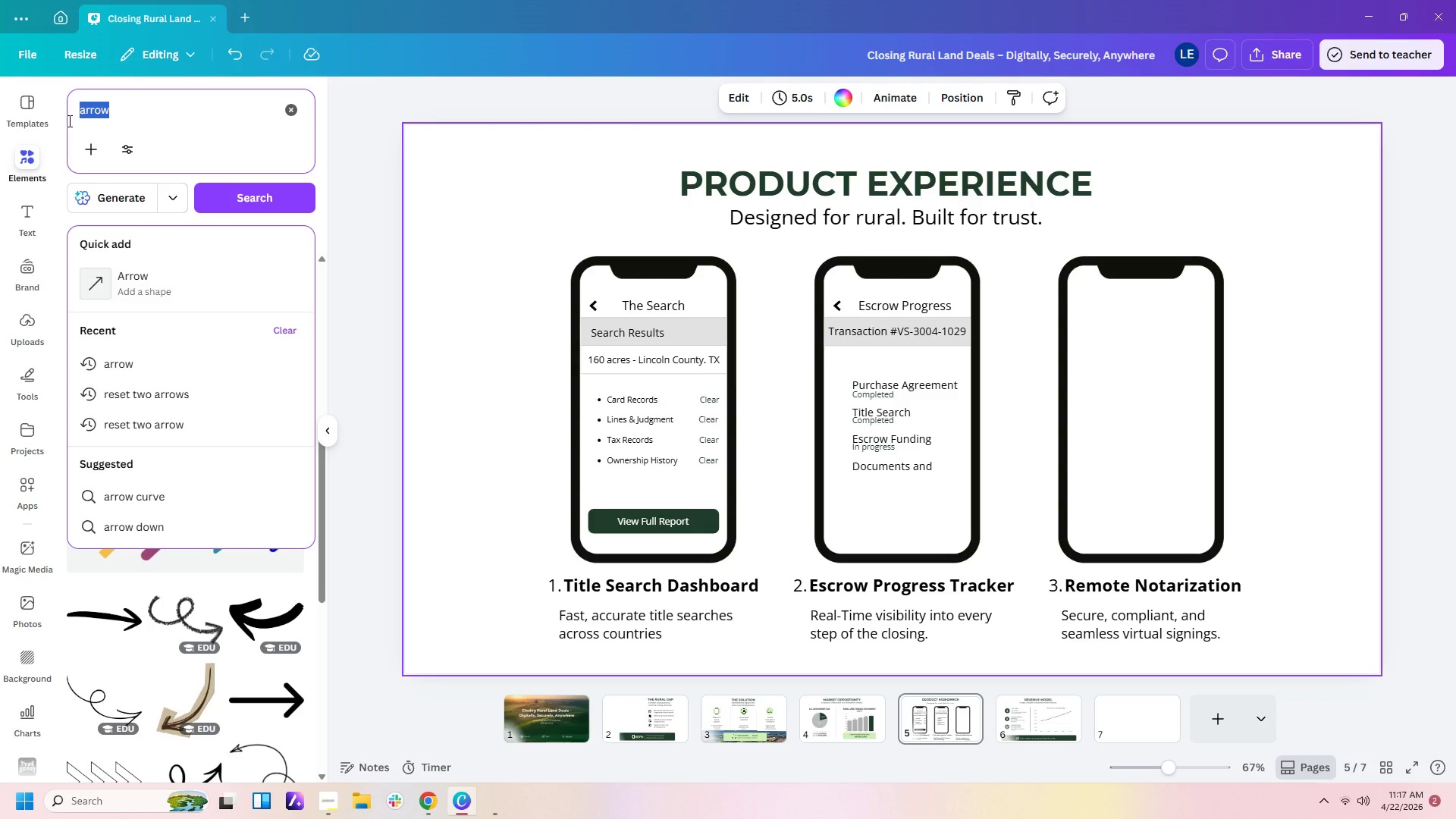 
type(check)
 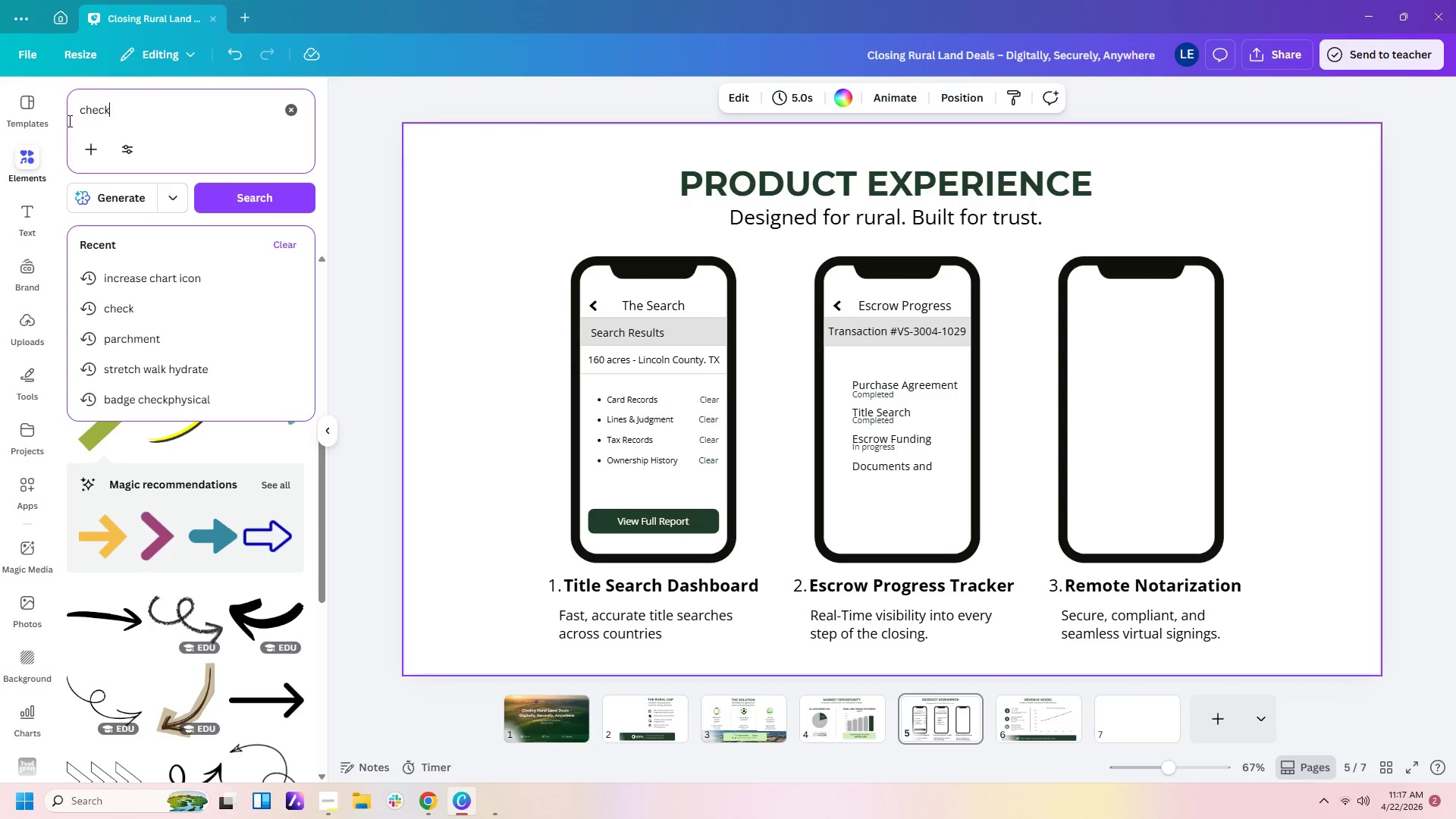 
key(Enter)
 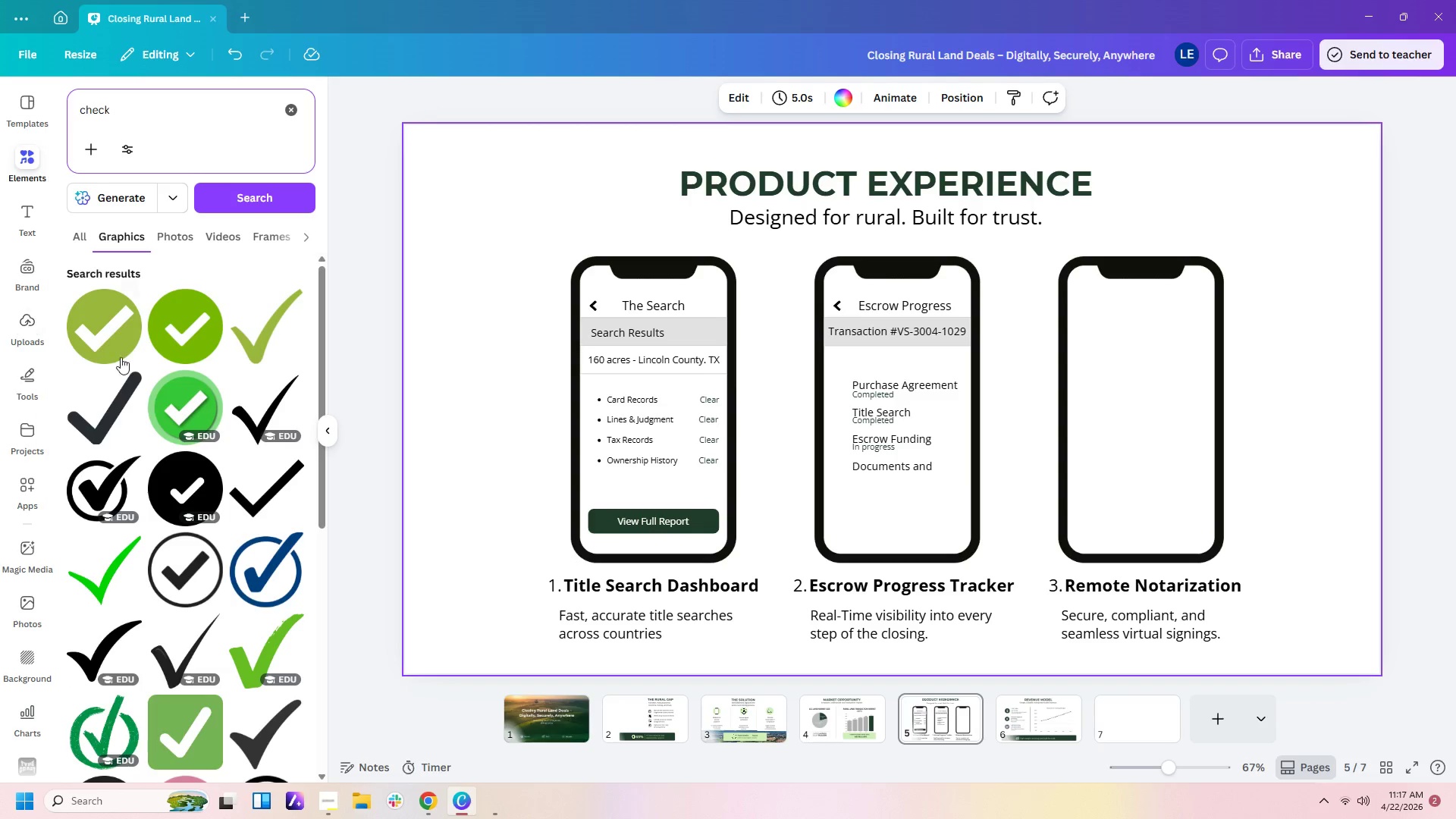 
left_click([106, 337])
 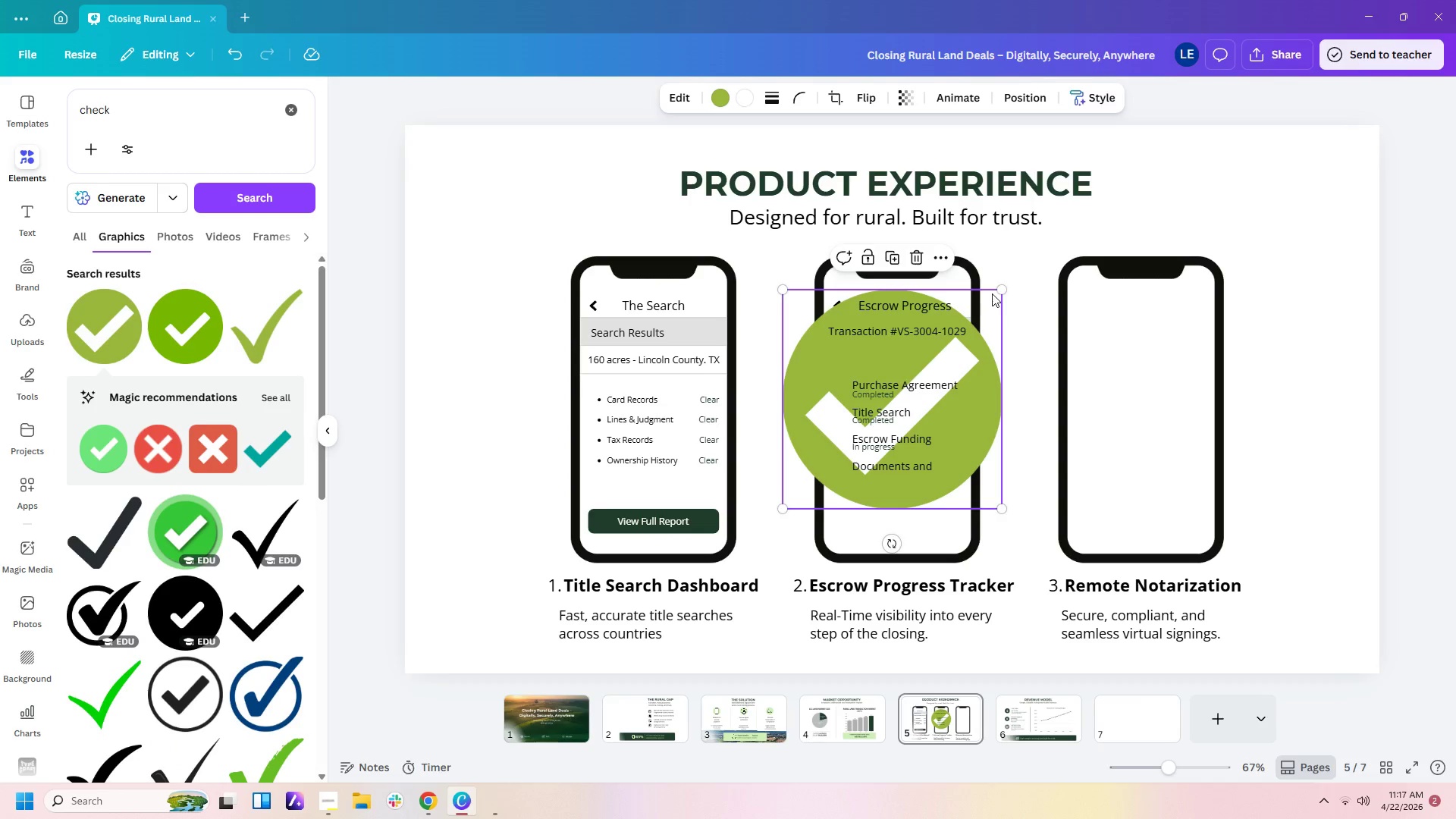 
left_click_drag(start_coordinate=[1003, 287], to_coordinate=[792, 486])
 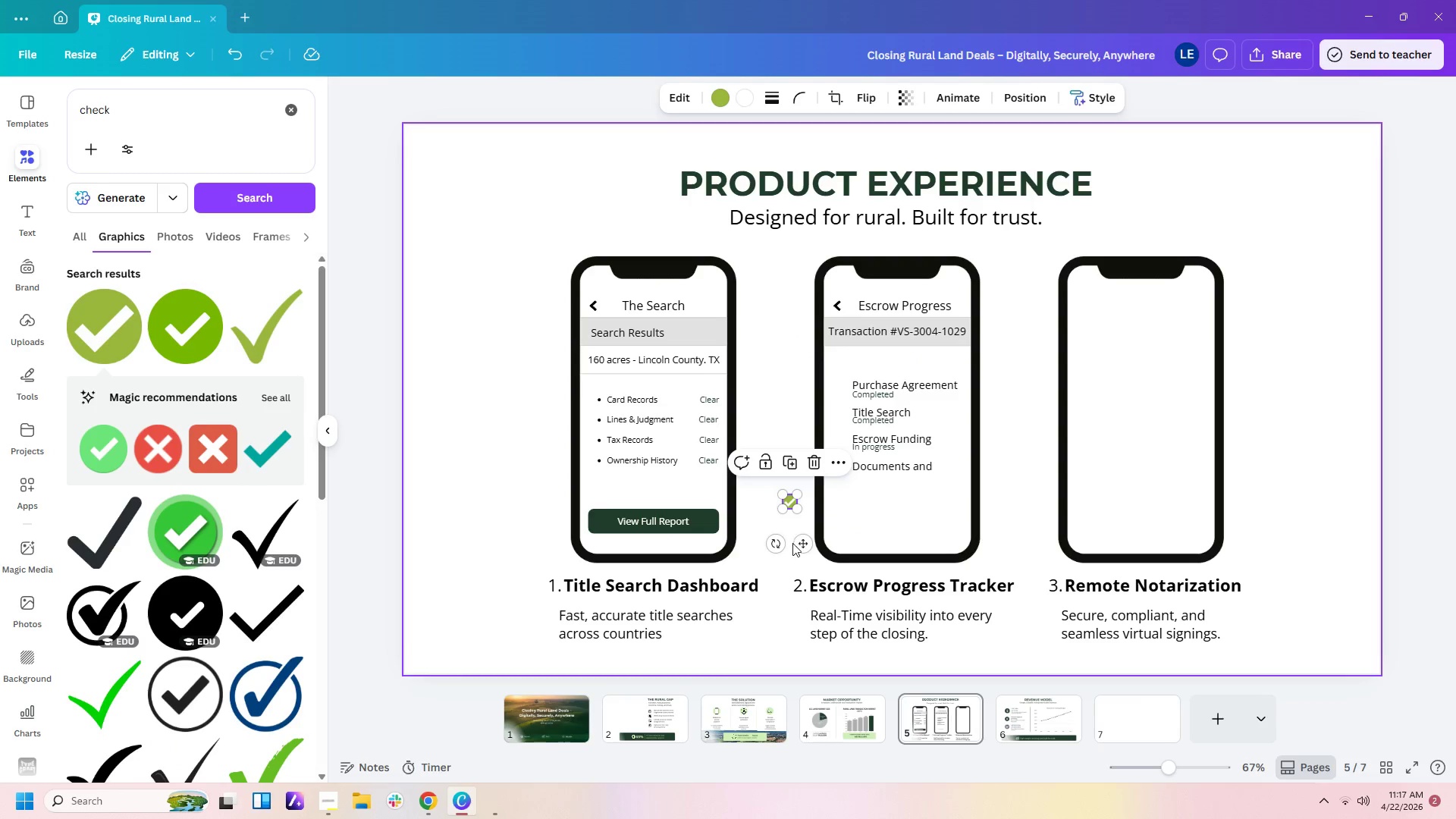 
left_click_drag(start_coordinate=[801, 543], to_coordinate=[850, 428])
 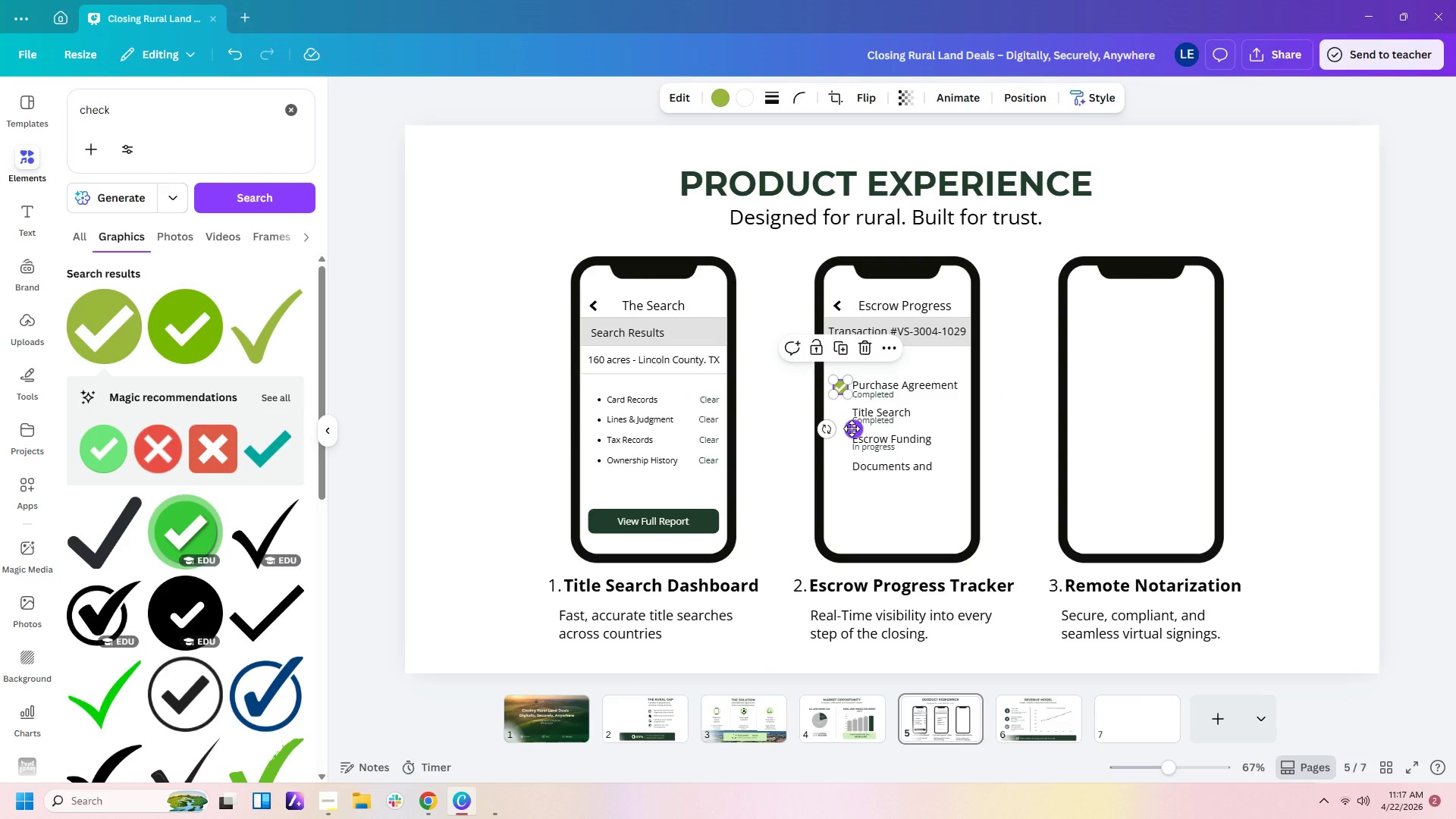 
key(Control+C)
 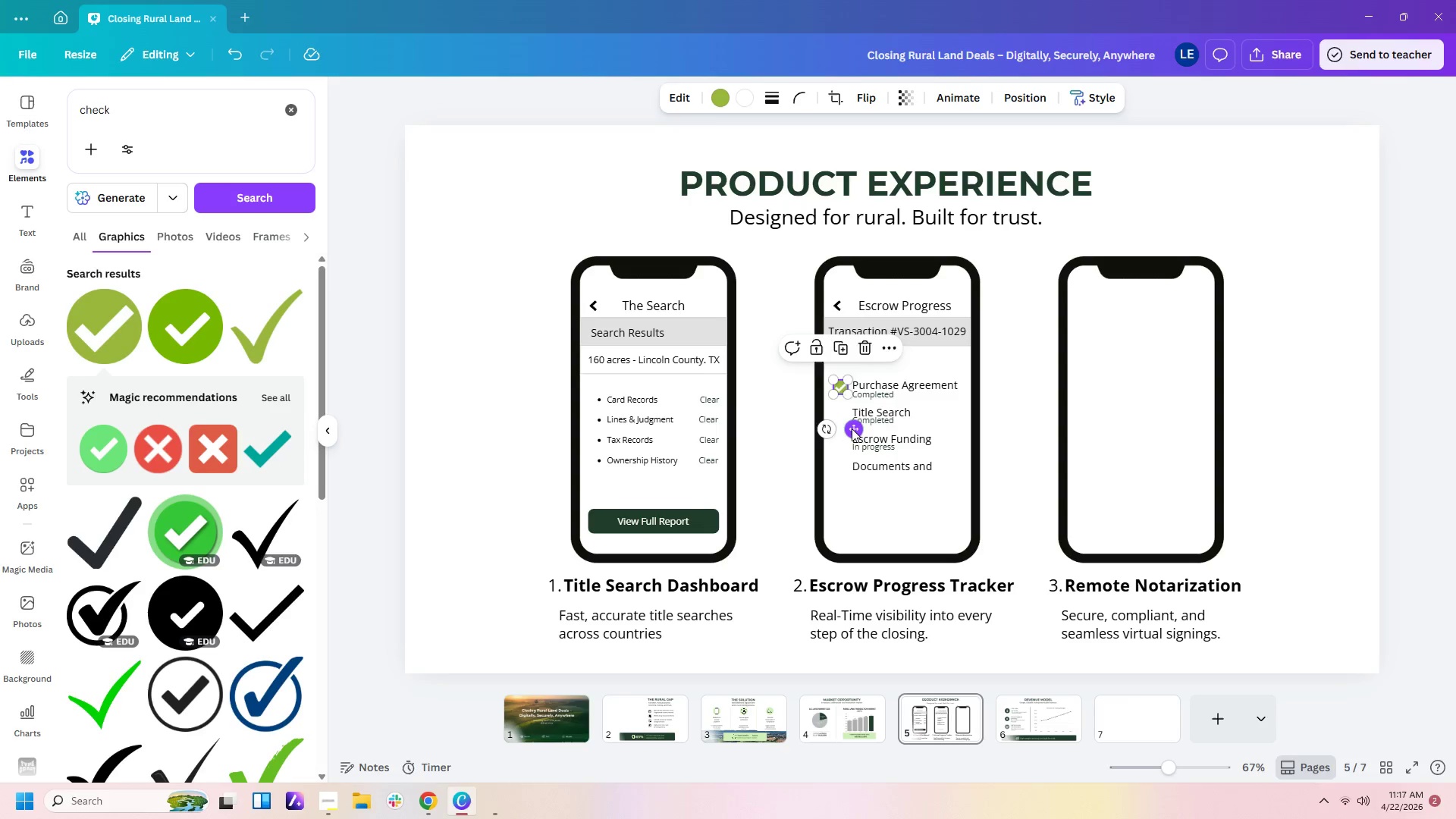 
key(Control+V)
 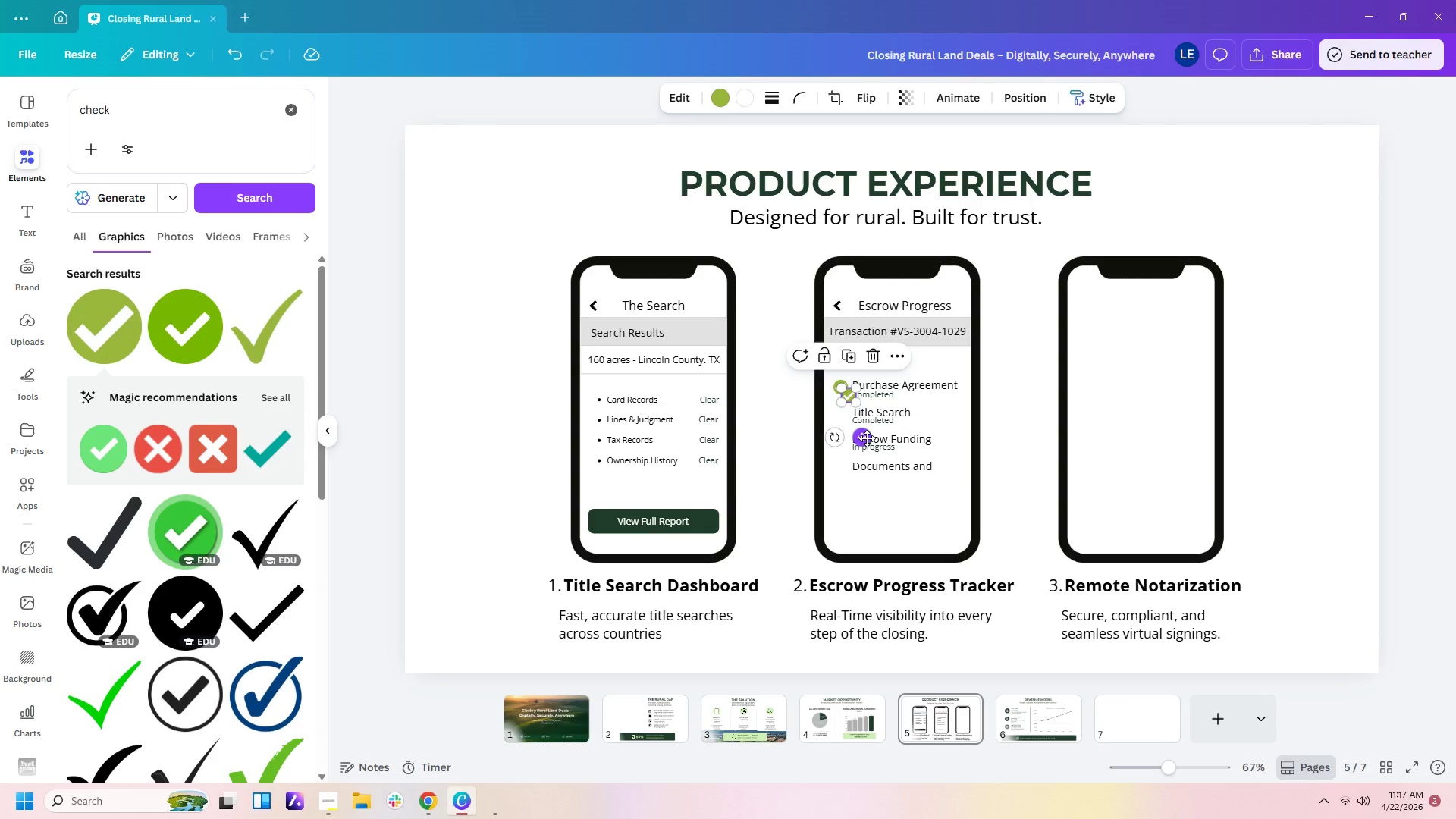 
left_click_drag(start_coordinate=[865, 438], to_coordinate=[857, 458])
 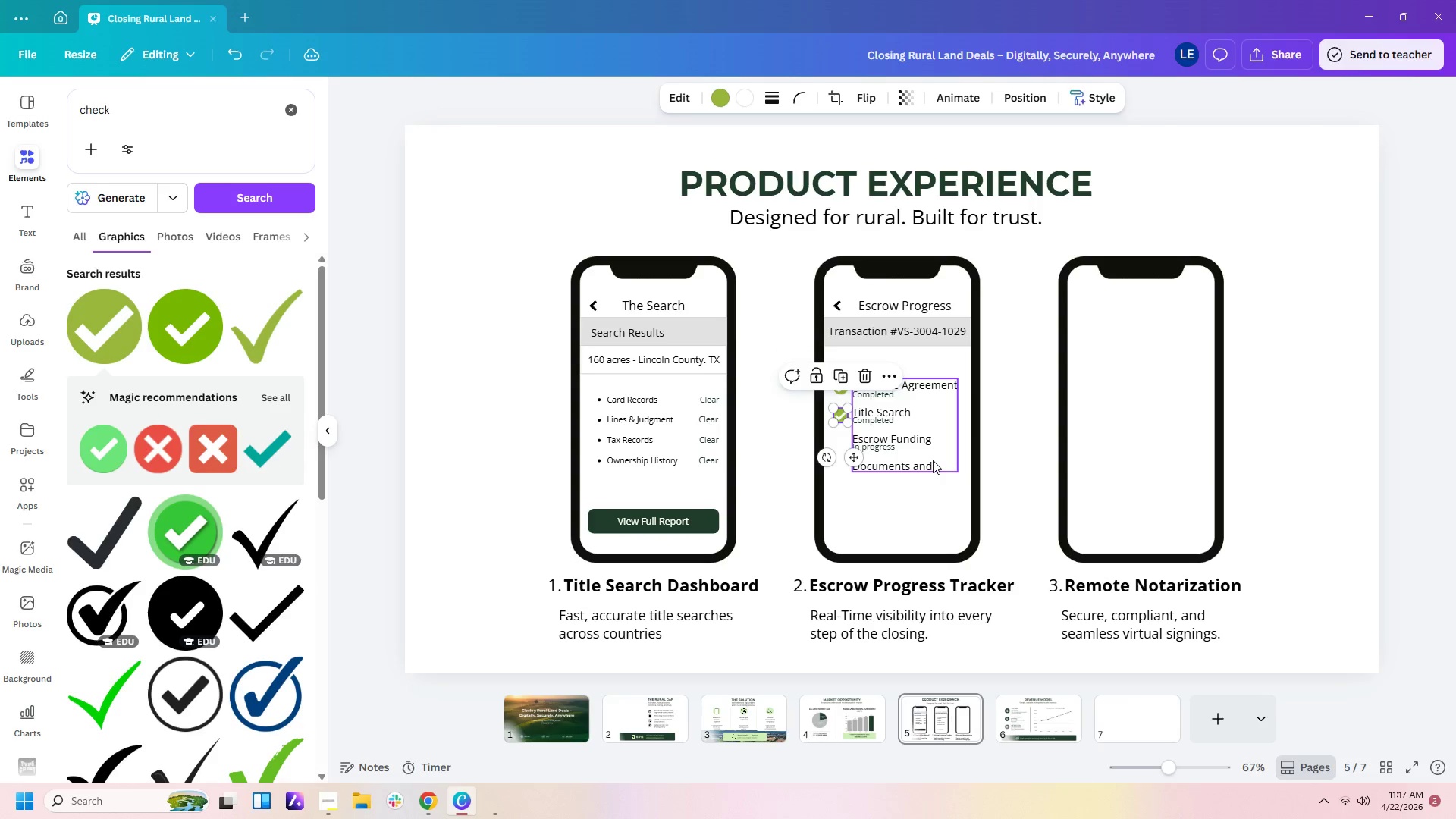 
left_click([933, 460])
 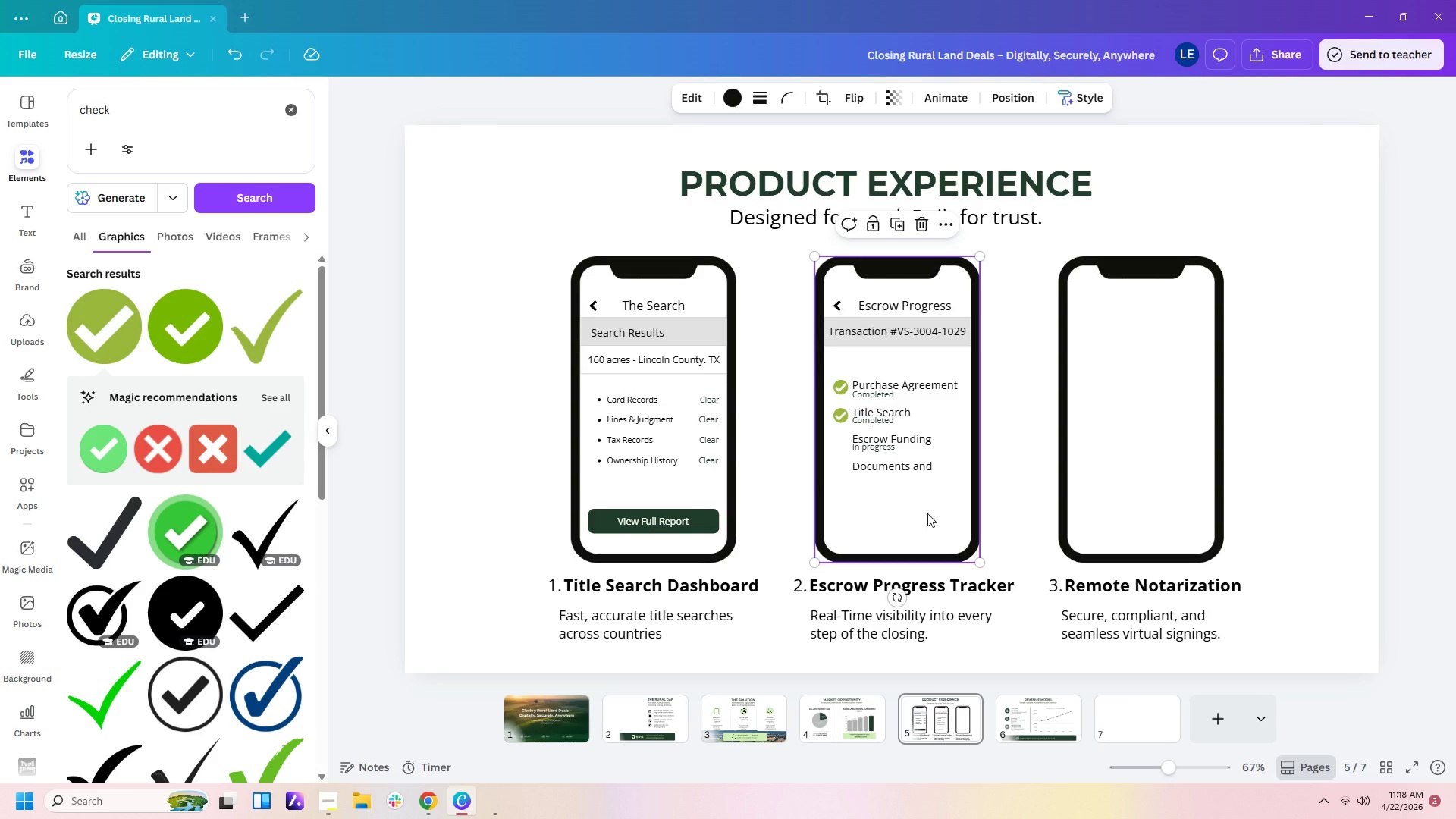 
wait(17.25)
 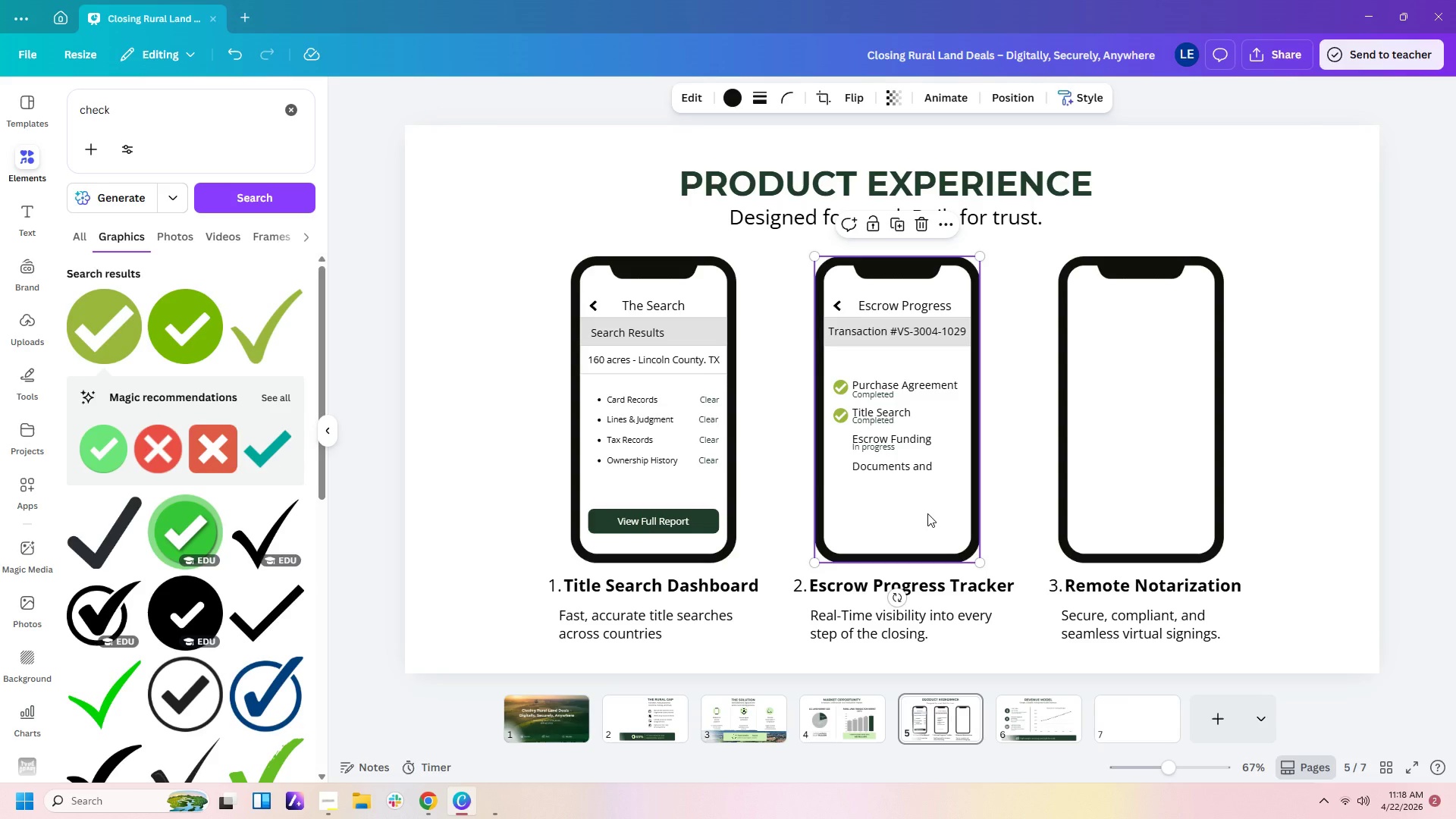 
double_click([934, 328])
 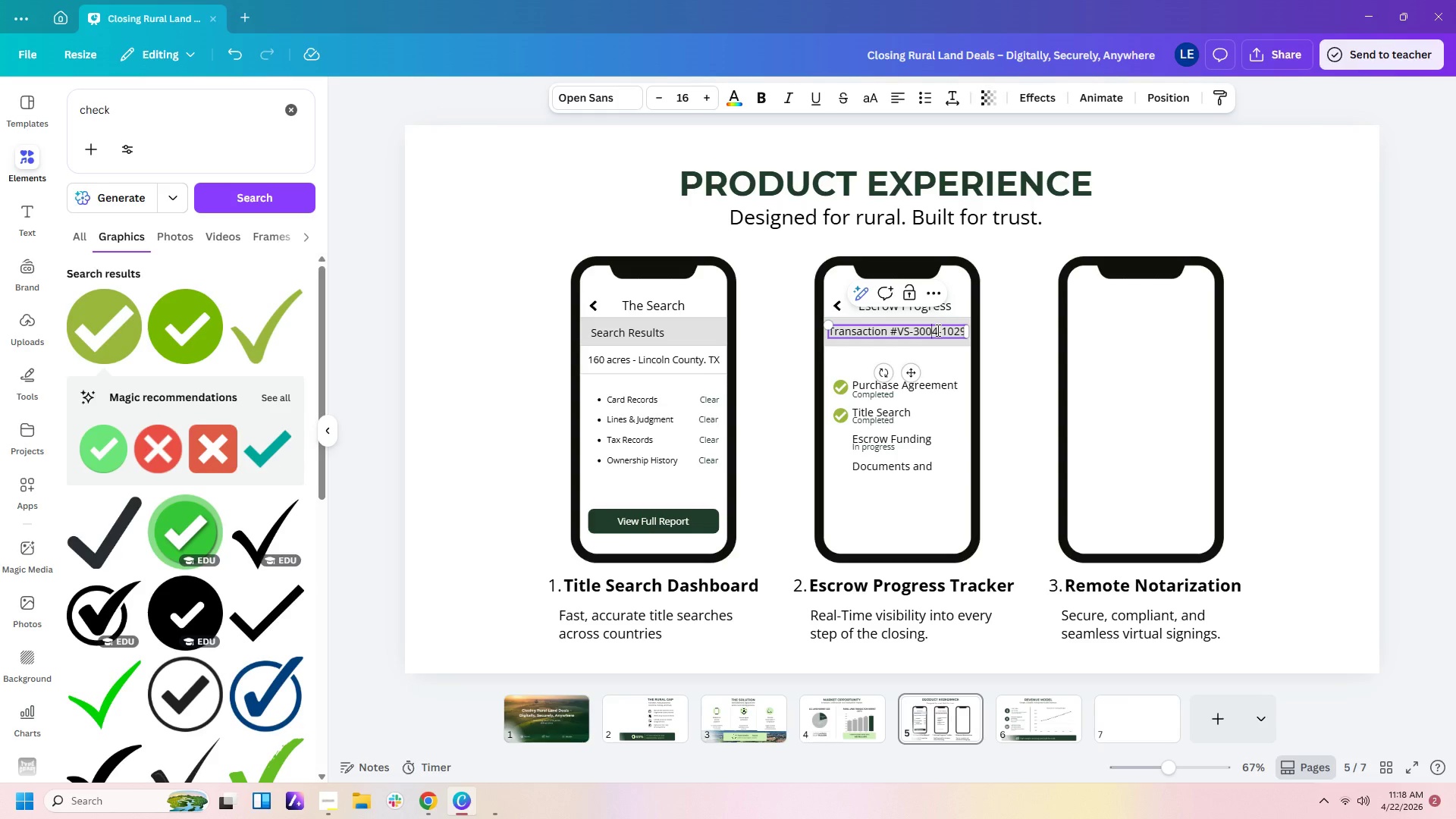 
left_click([937, 330])
 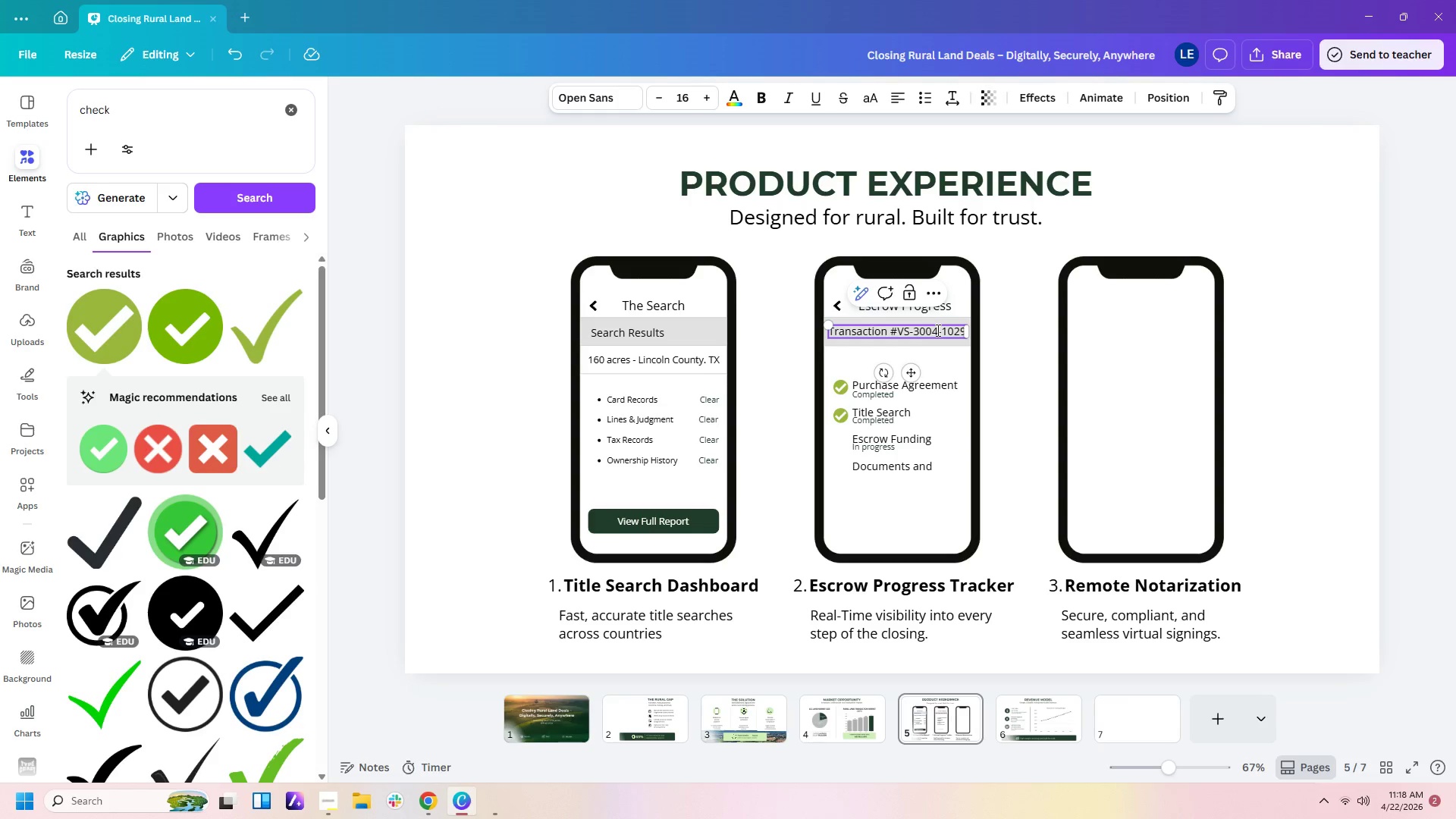 
key(Backspace)
 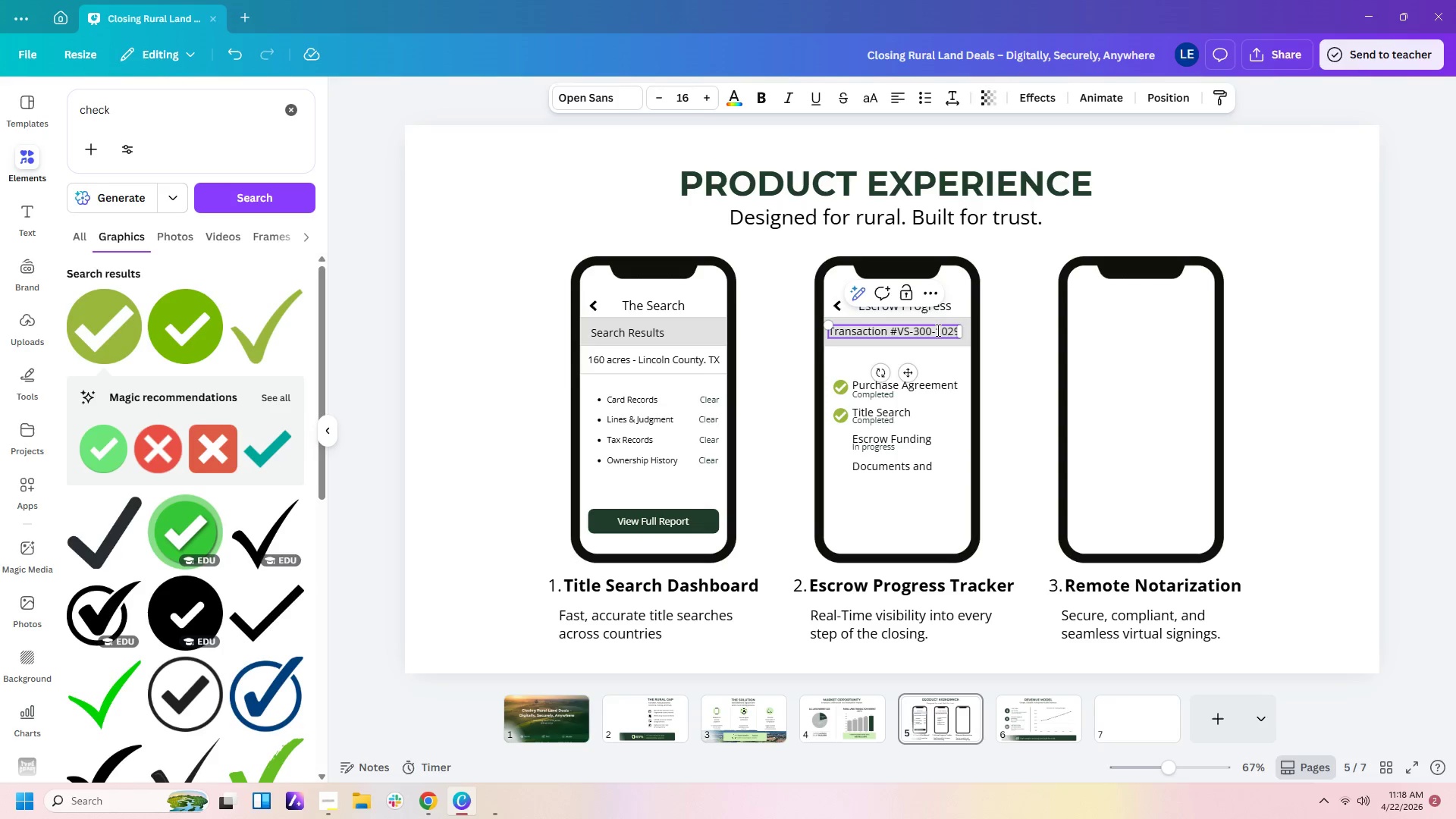 
key(Backspace)
 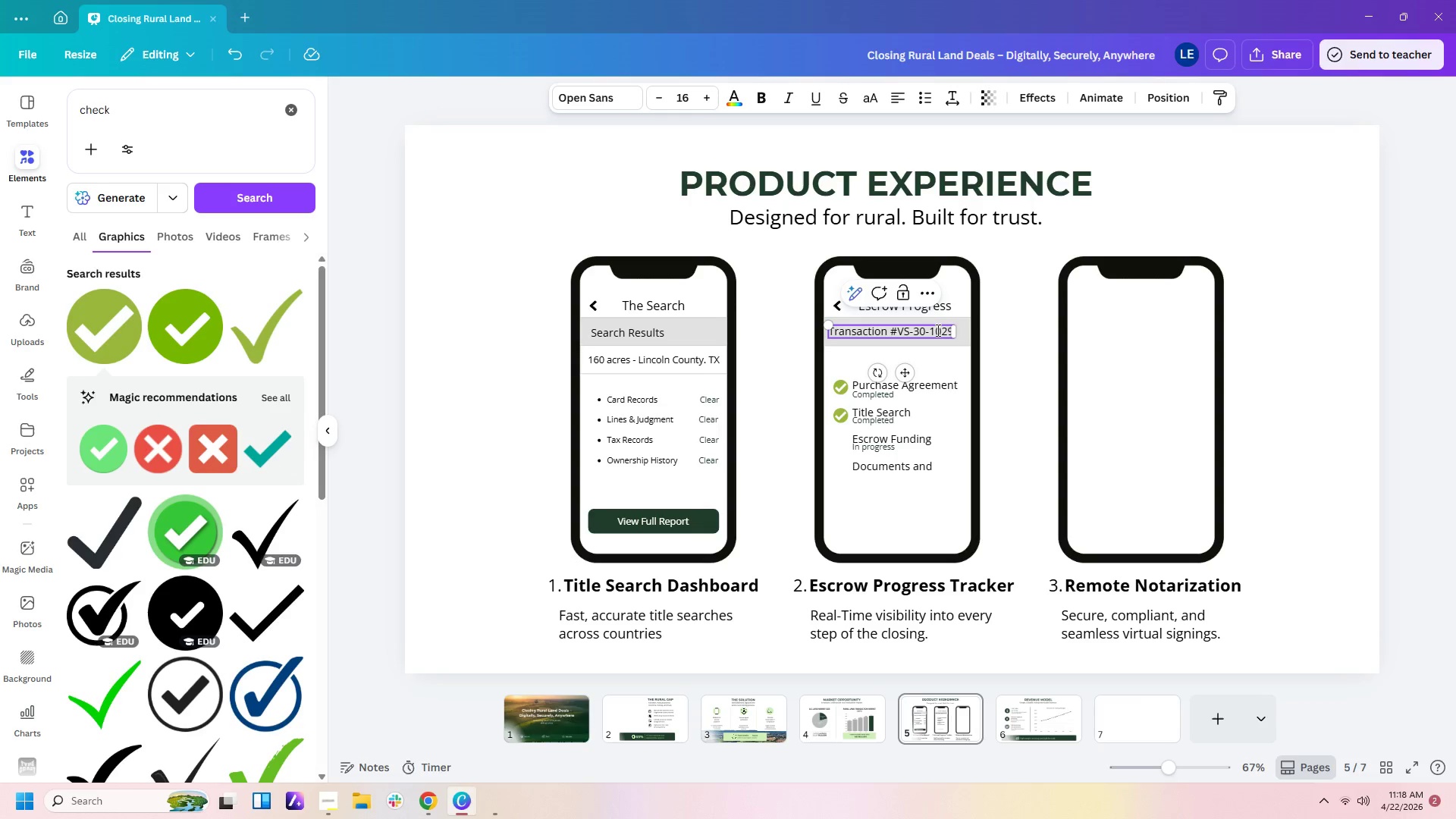 
key(Backspace)
 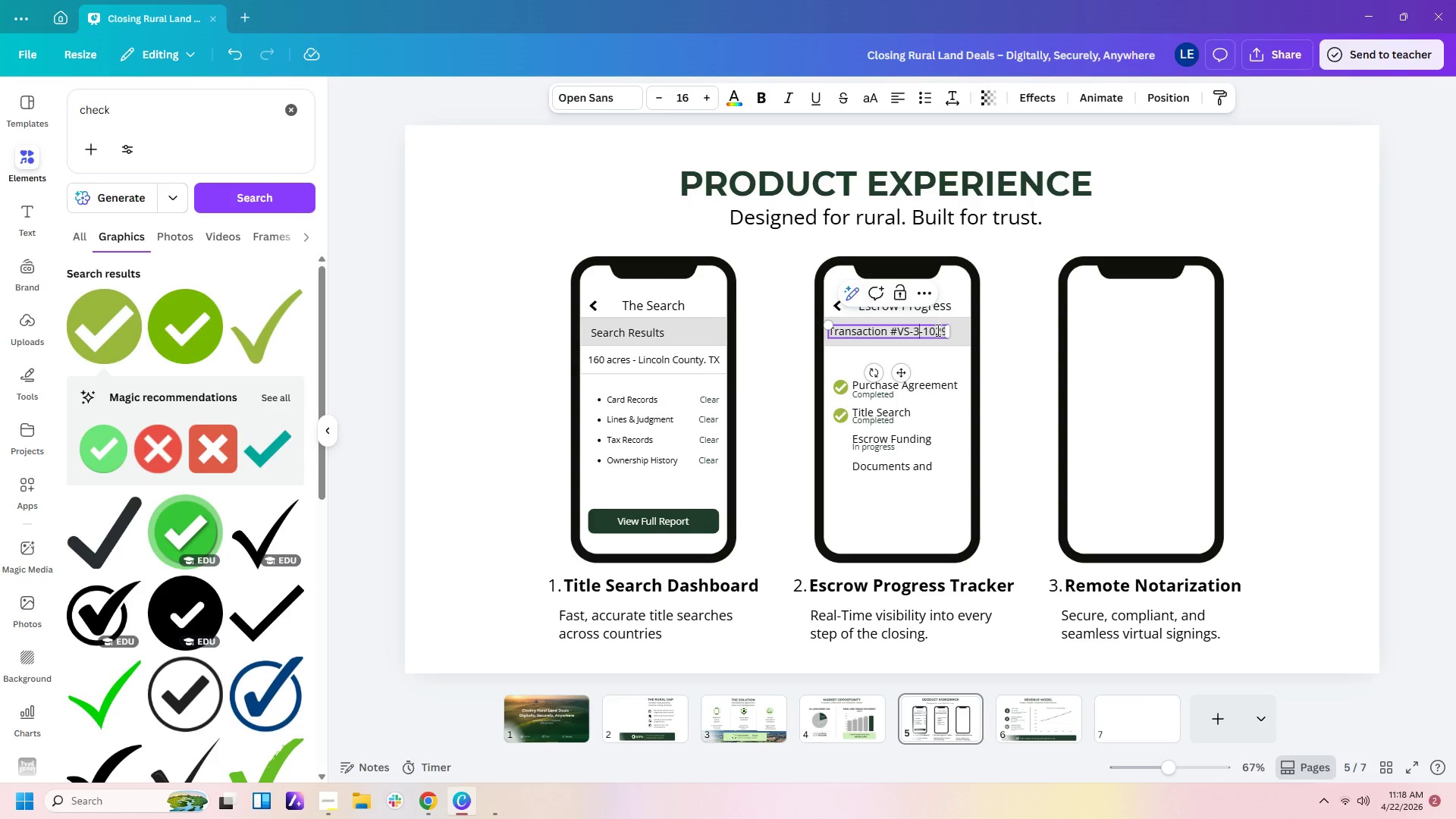 
key(Backspace)
 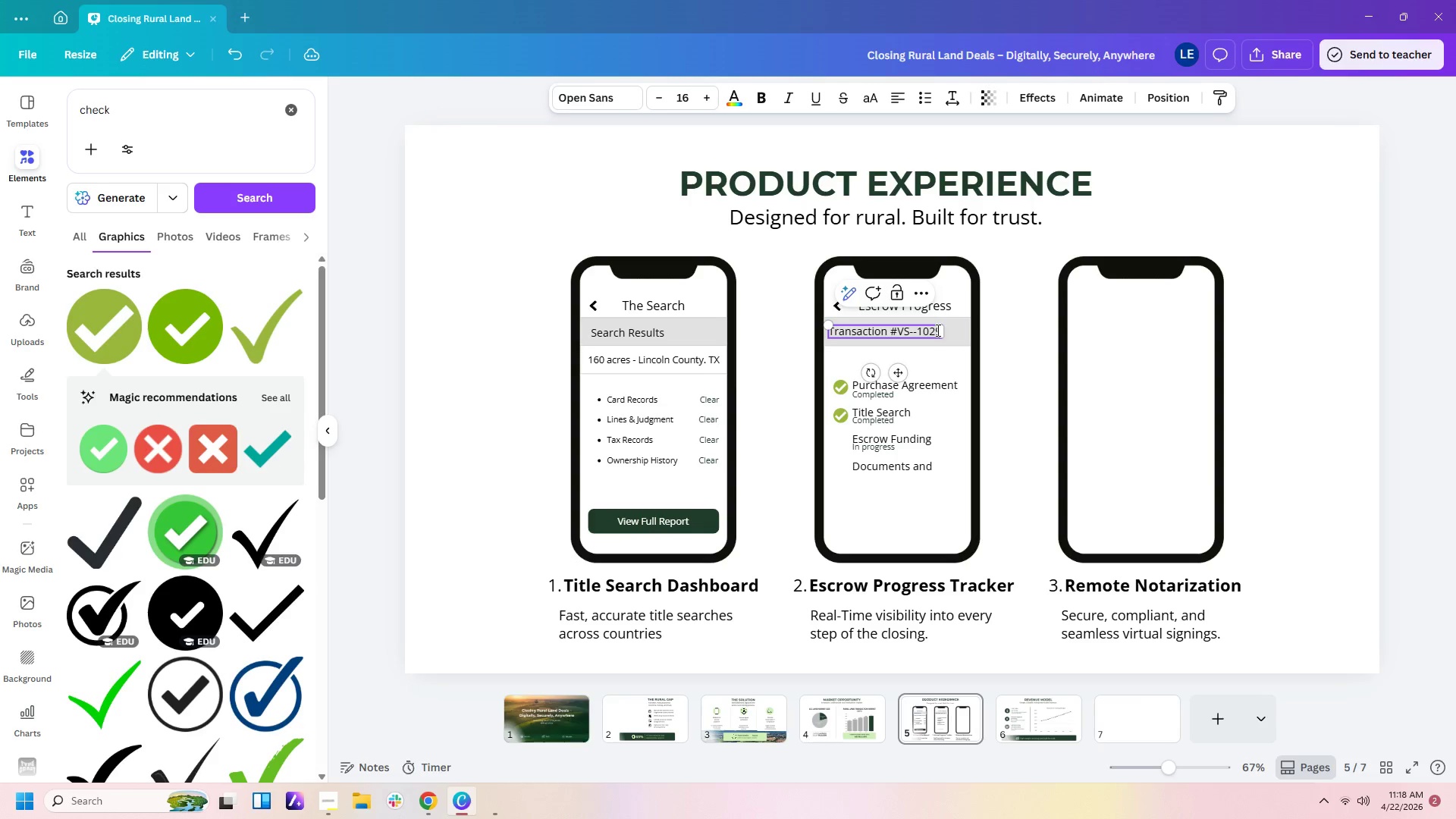 
key(Numpad2)
 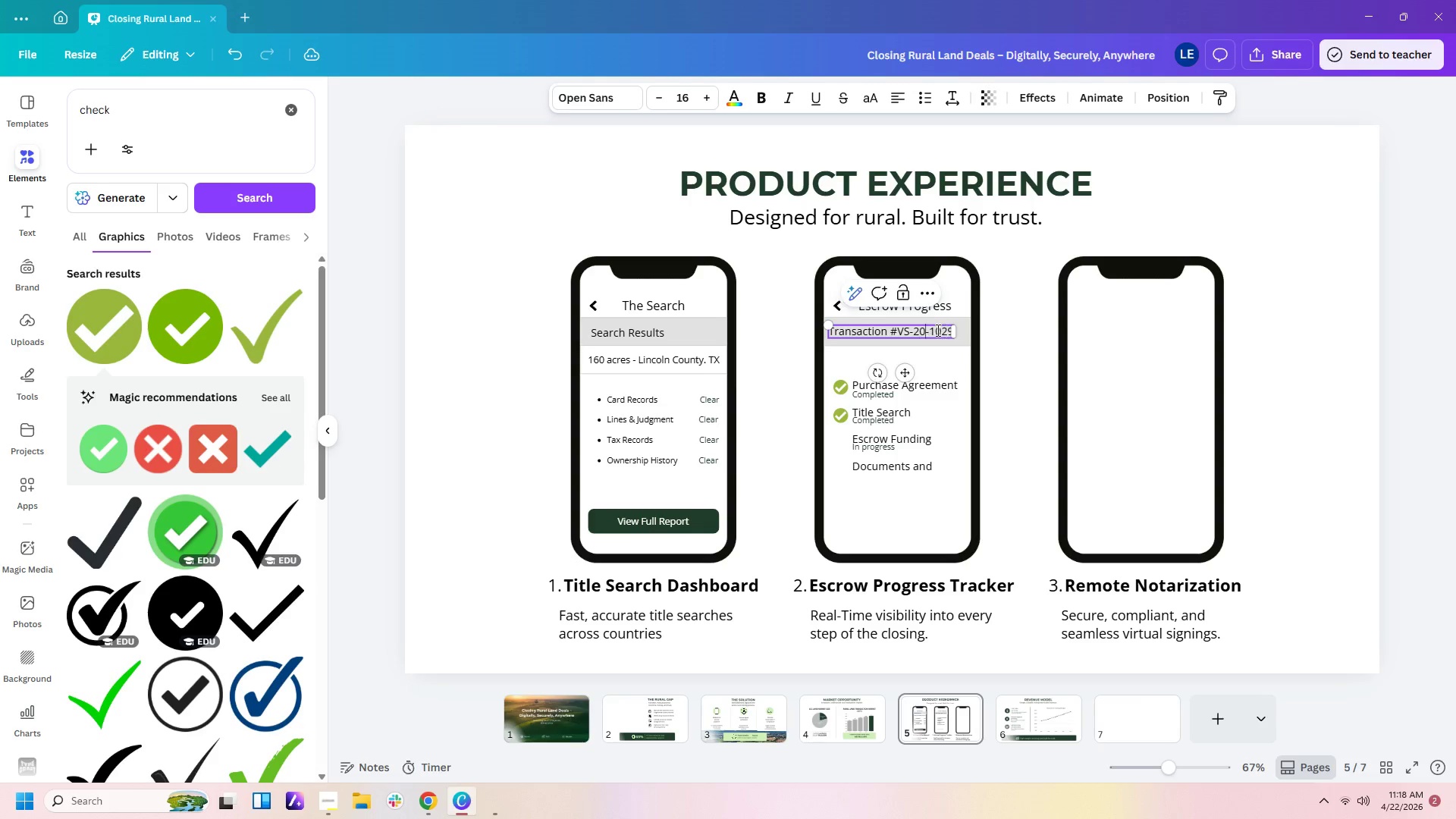 
key(Numpad0)
 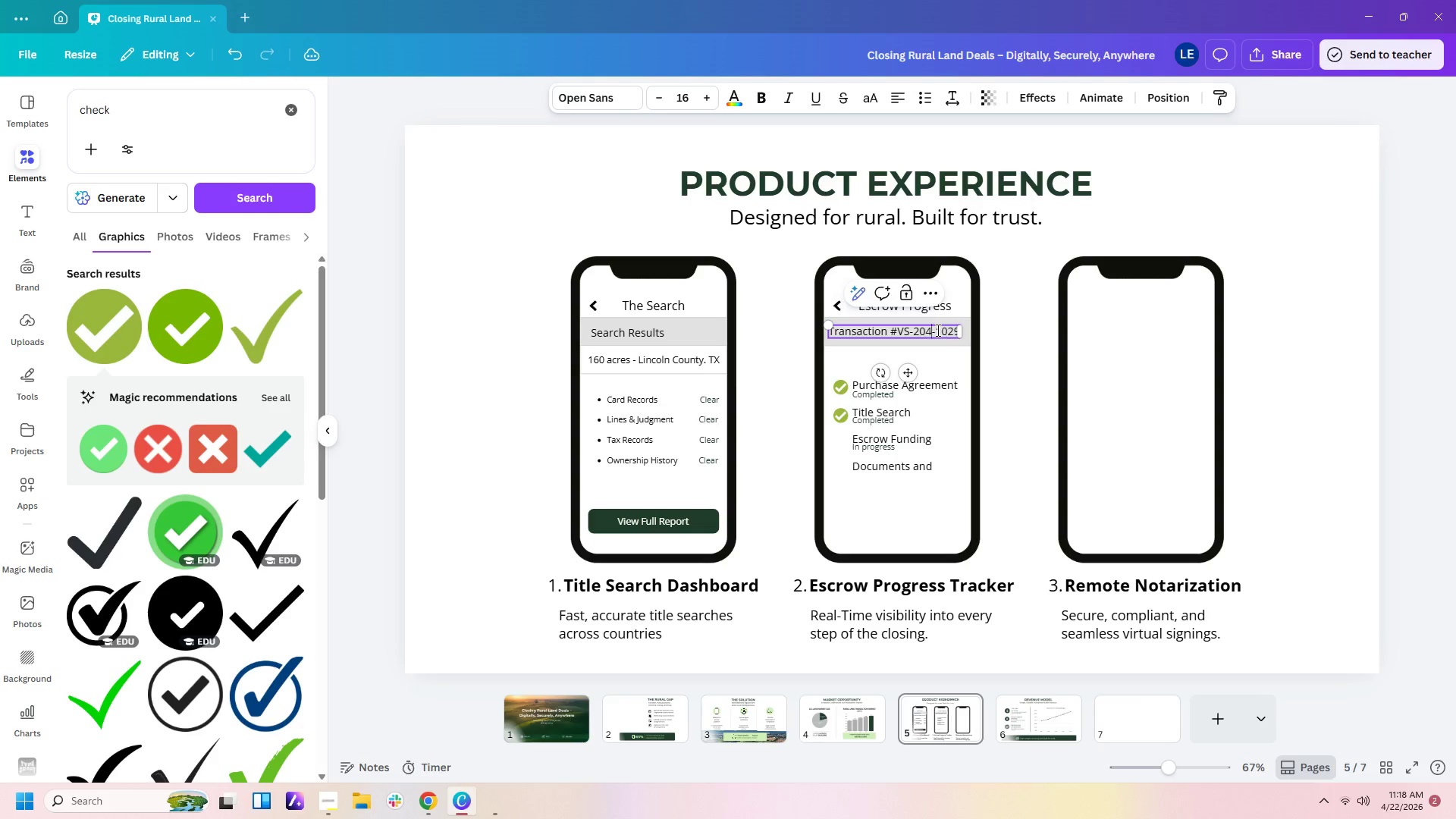 
key(Numpad4)
 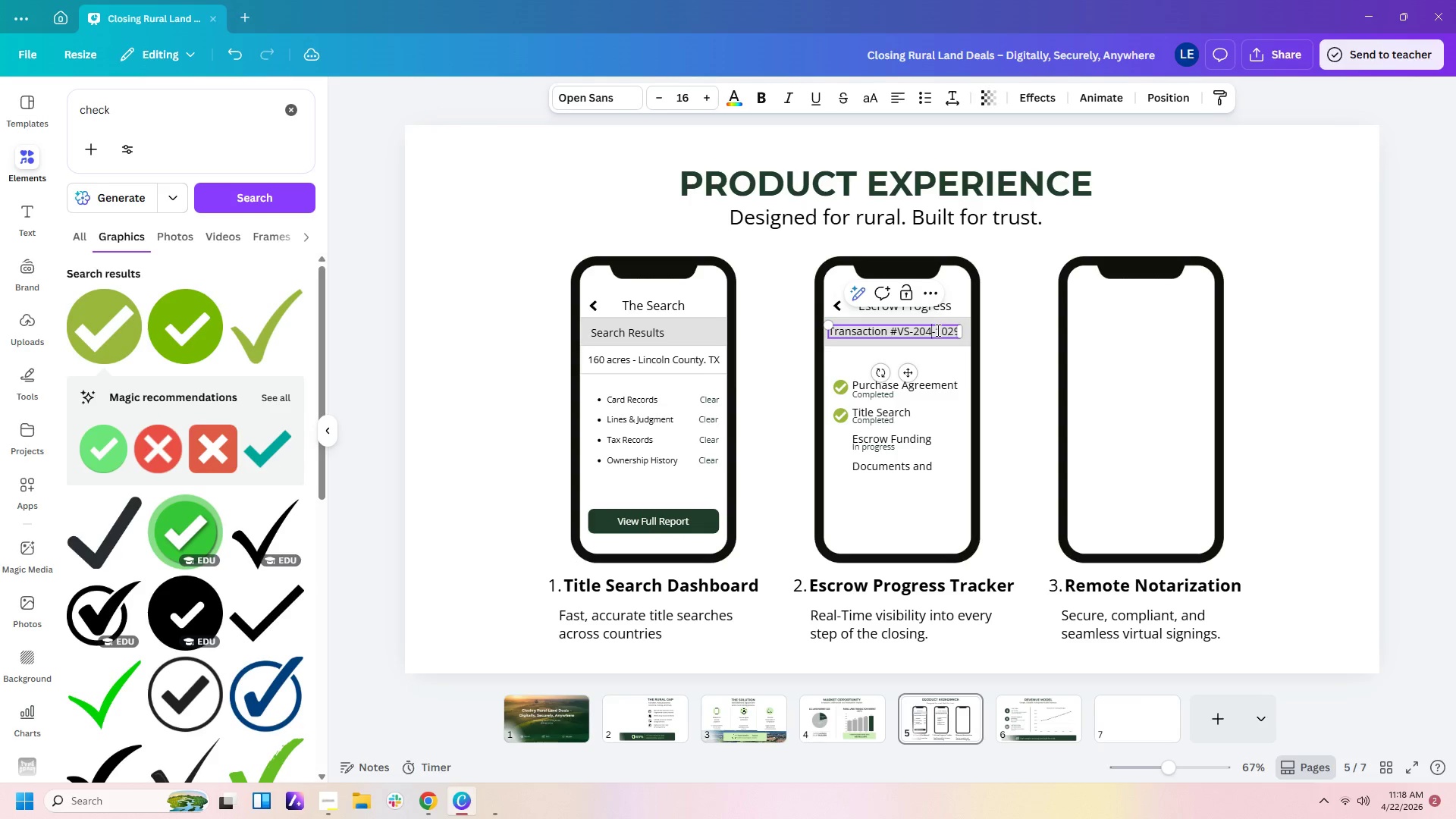 
key(Numpad8)
 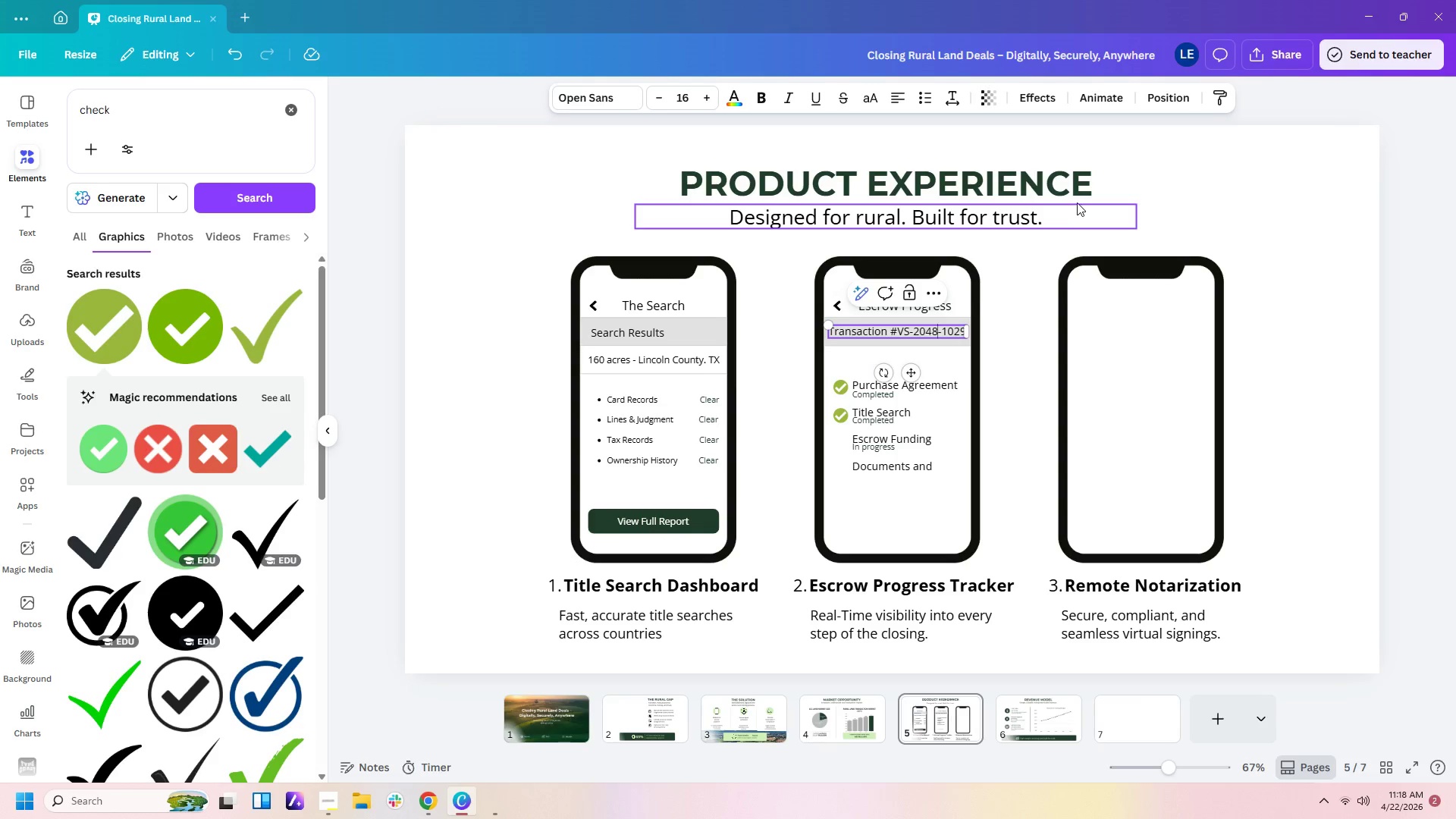 
left_click([956, 330])
 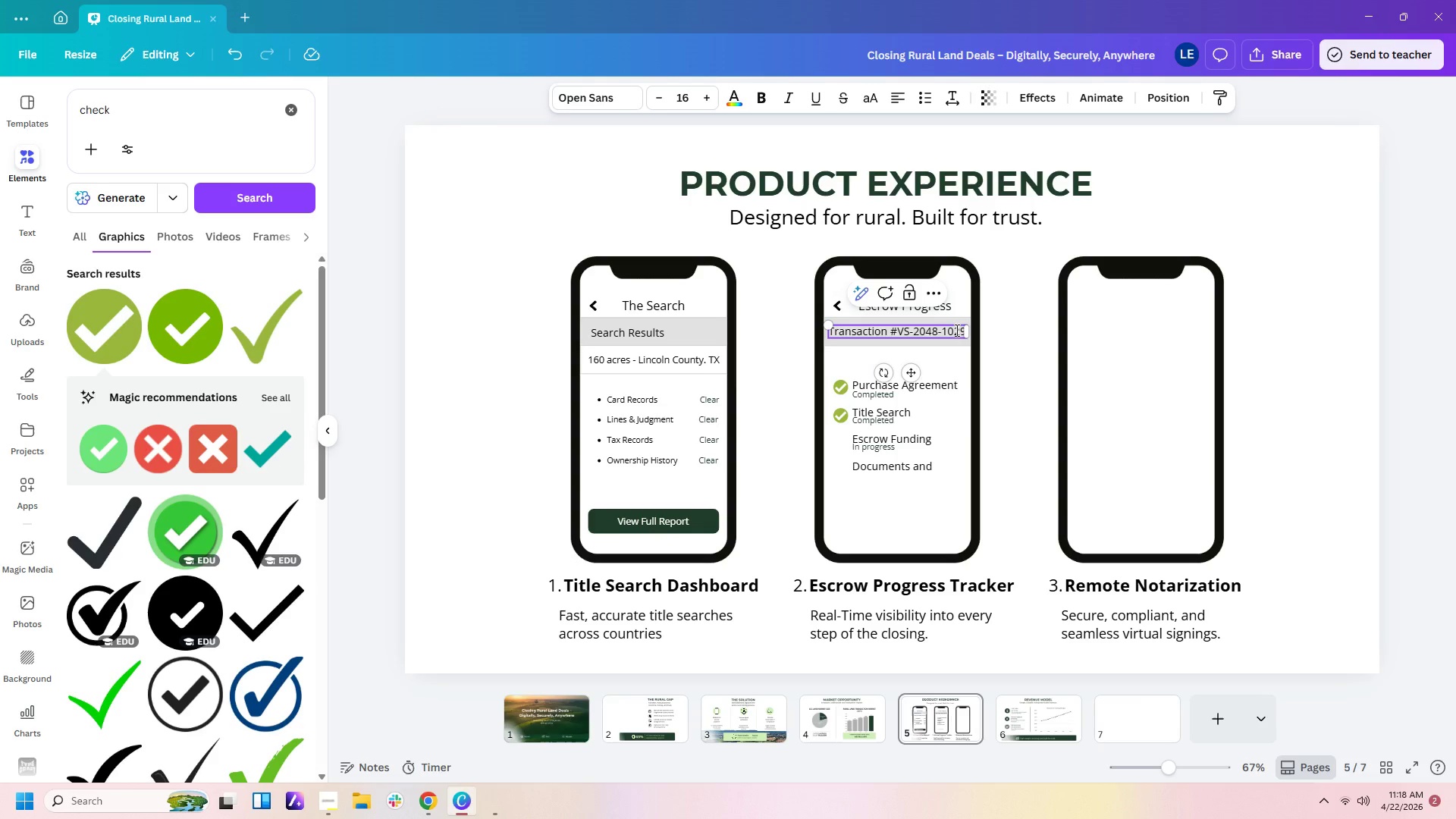 
key(Delete)
 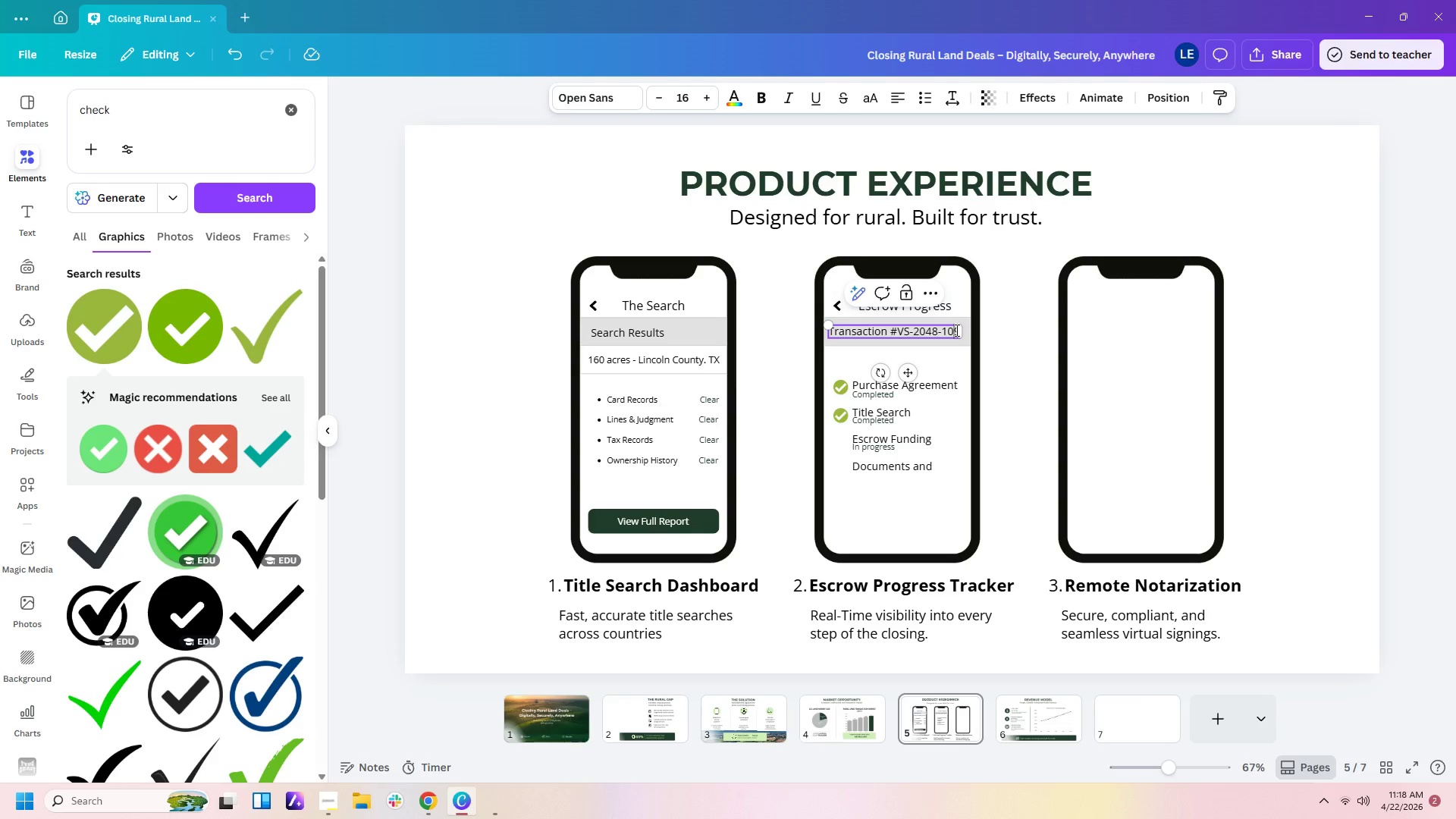 
key(Numpad9)
 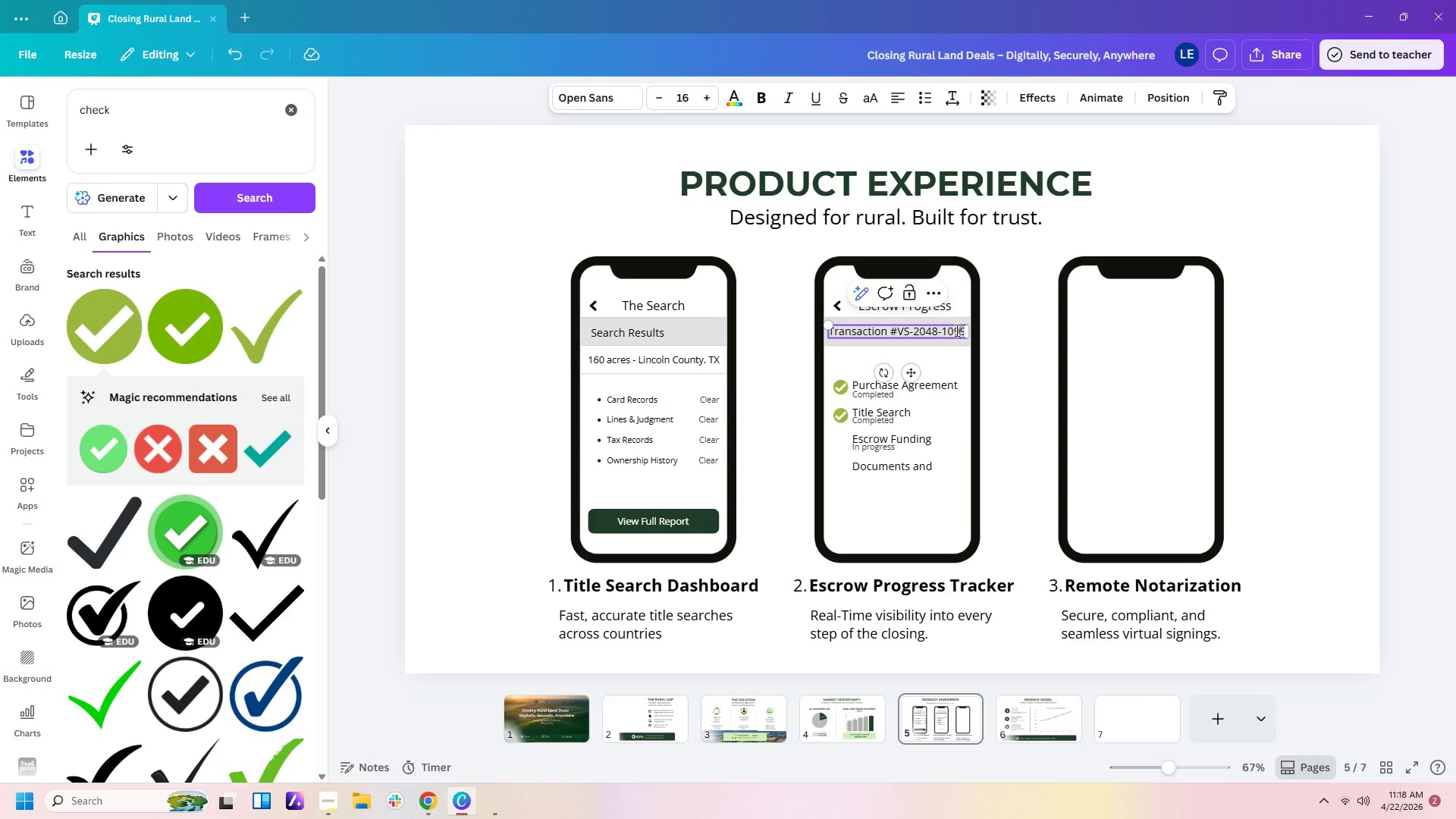 
key(Numpad2)
 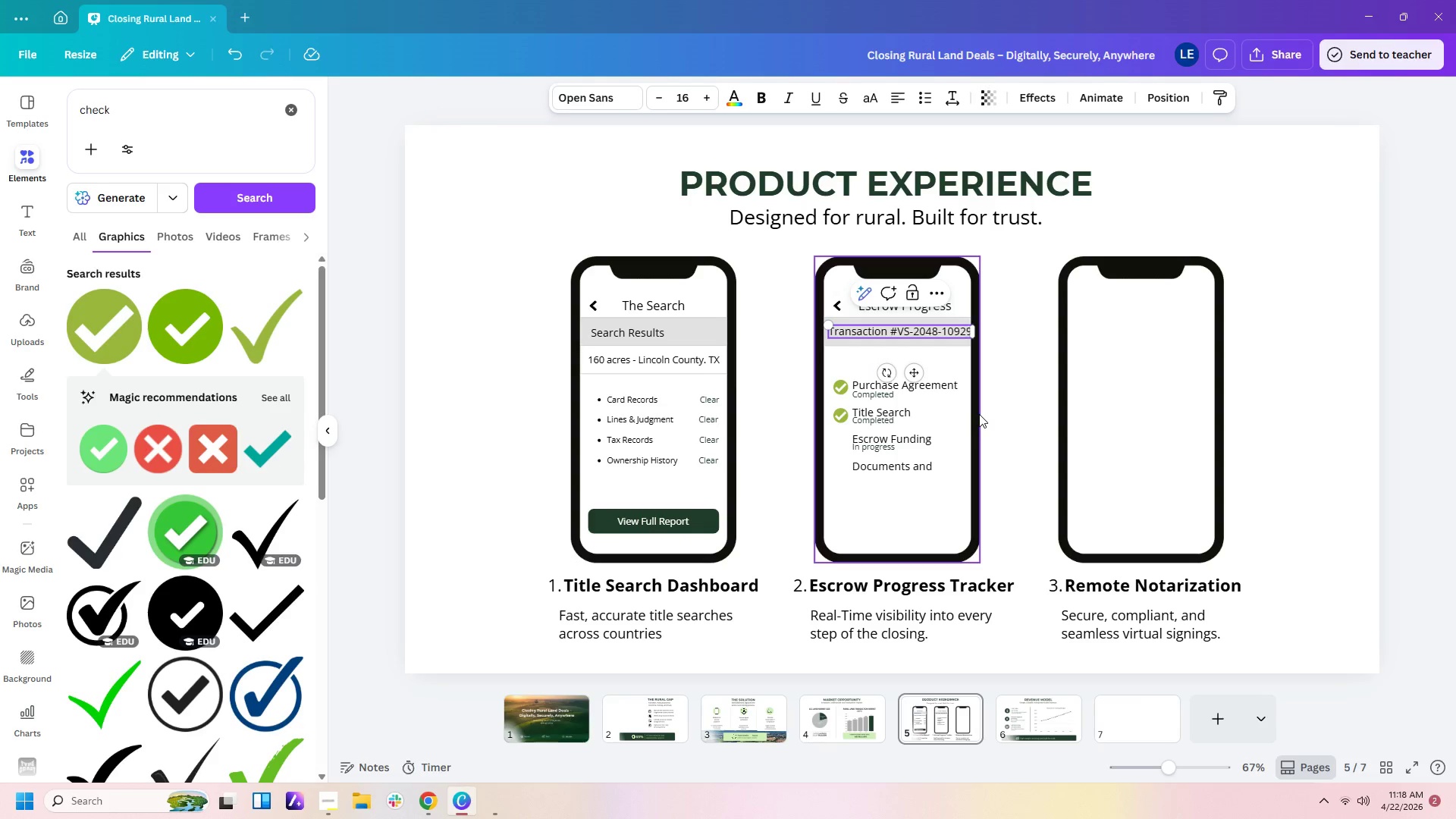 
key(Delete)
 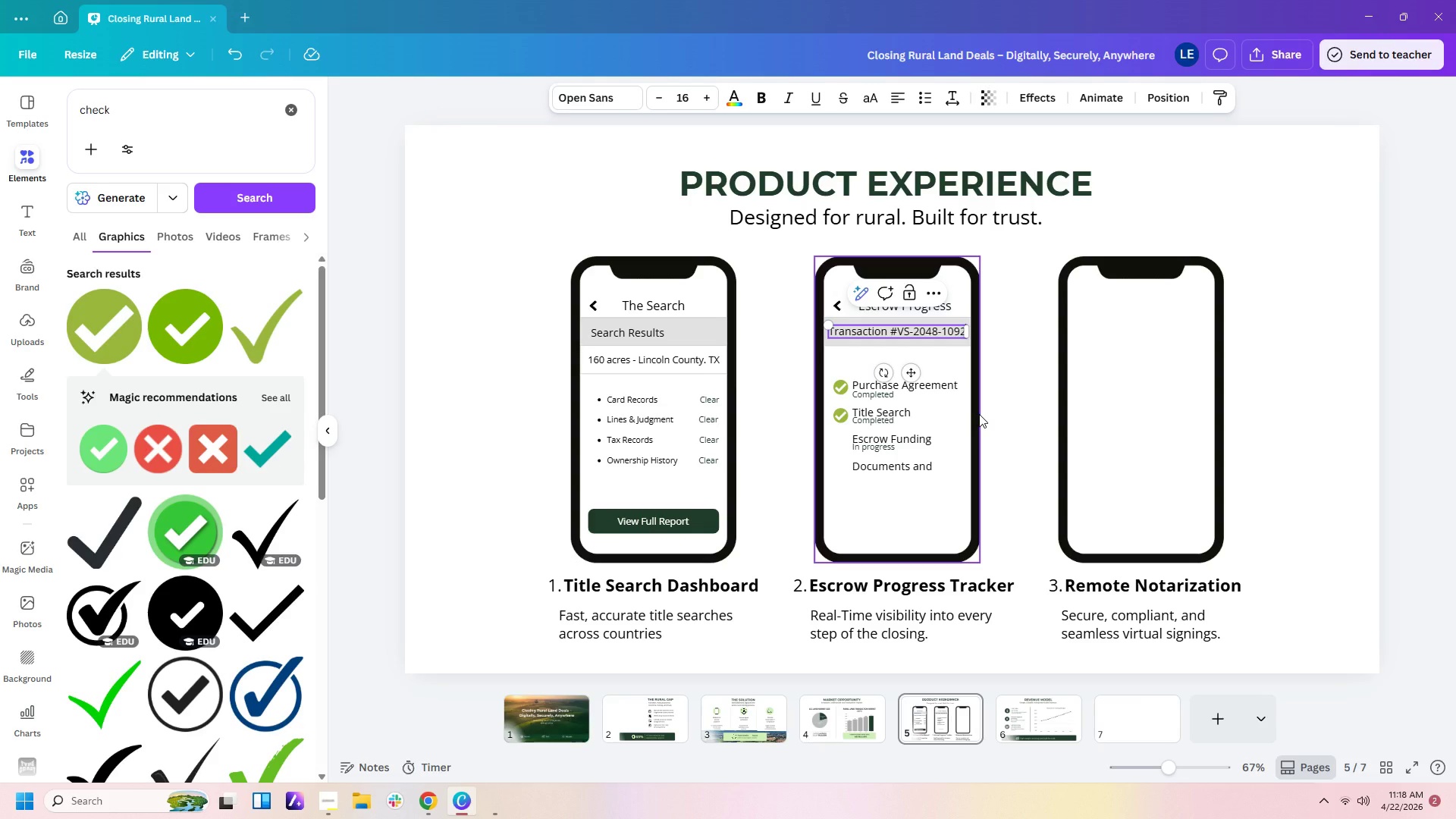 
key(Delete)
 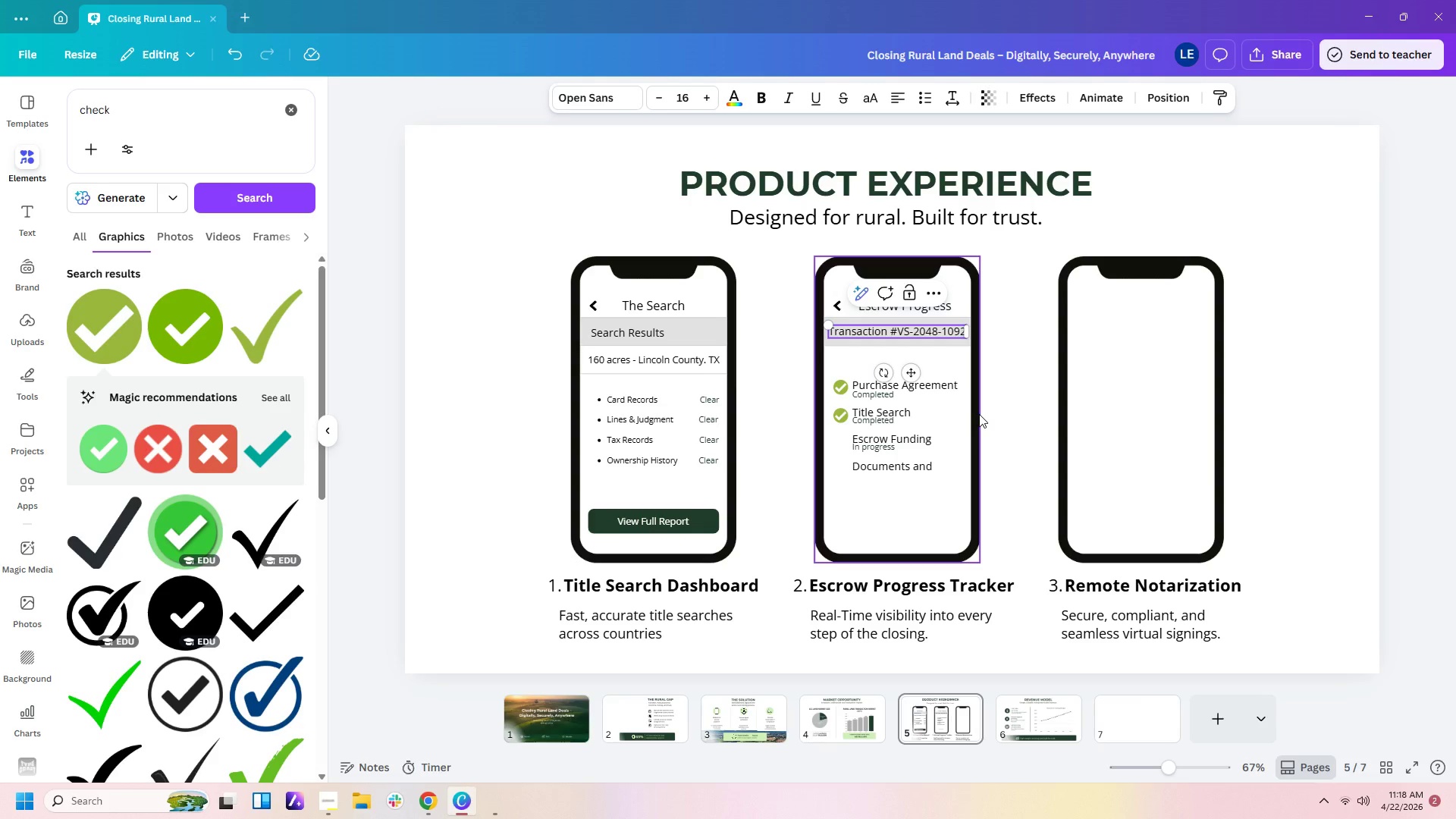 
key(Delete)
 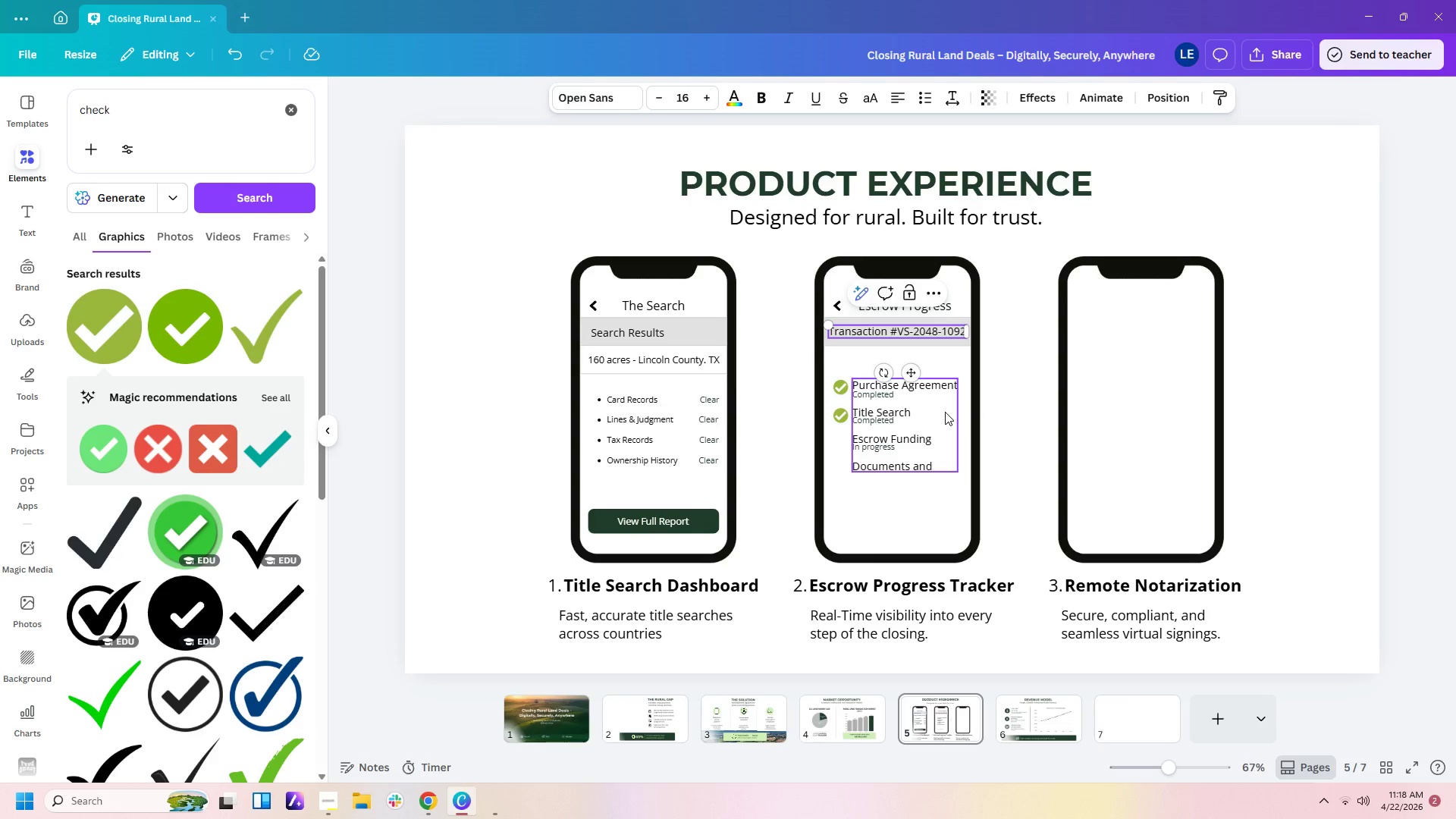 
wait(9.36)
 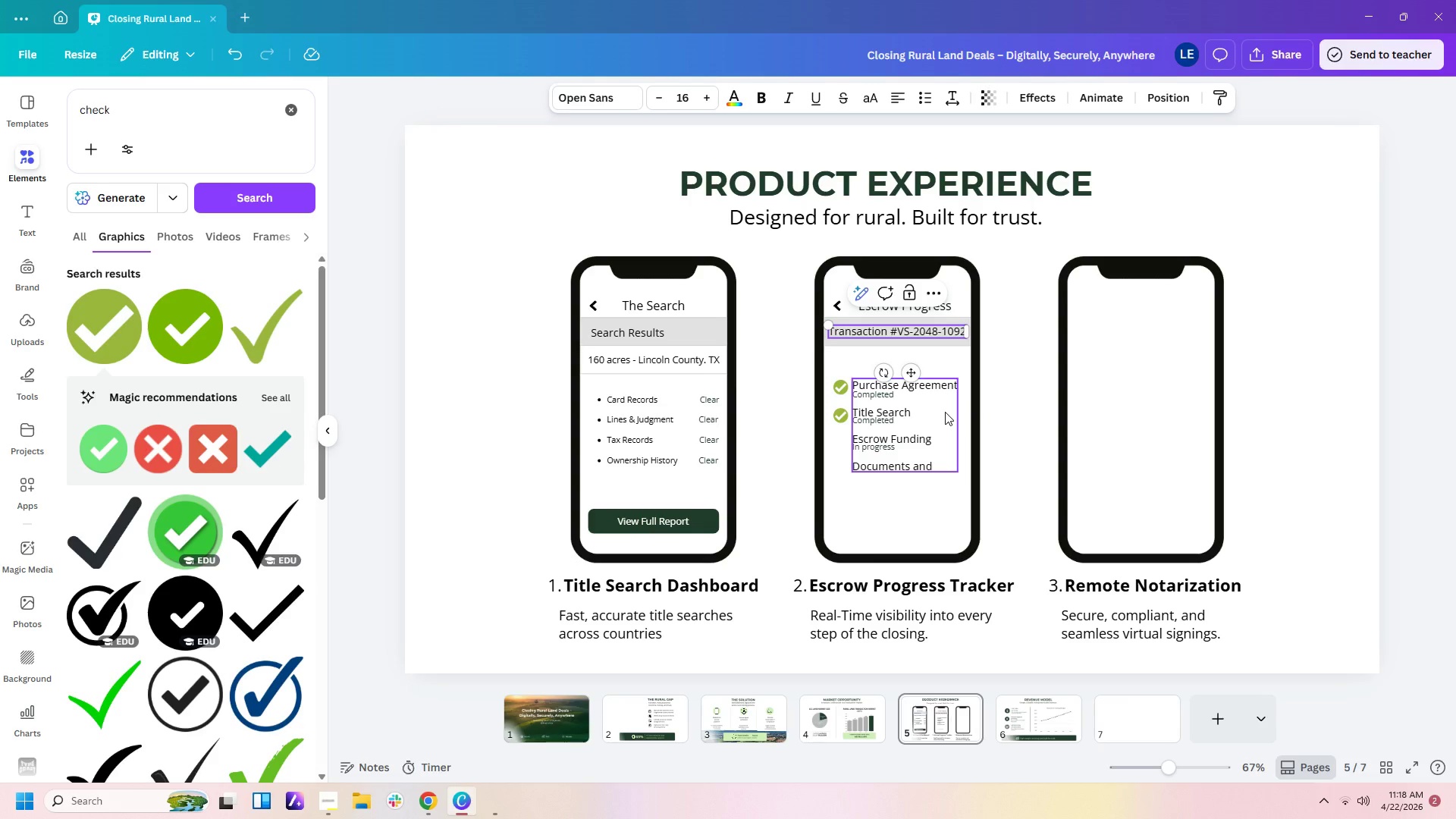 
left_click([899, 440])
 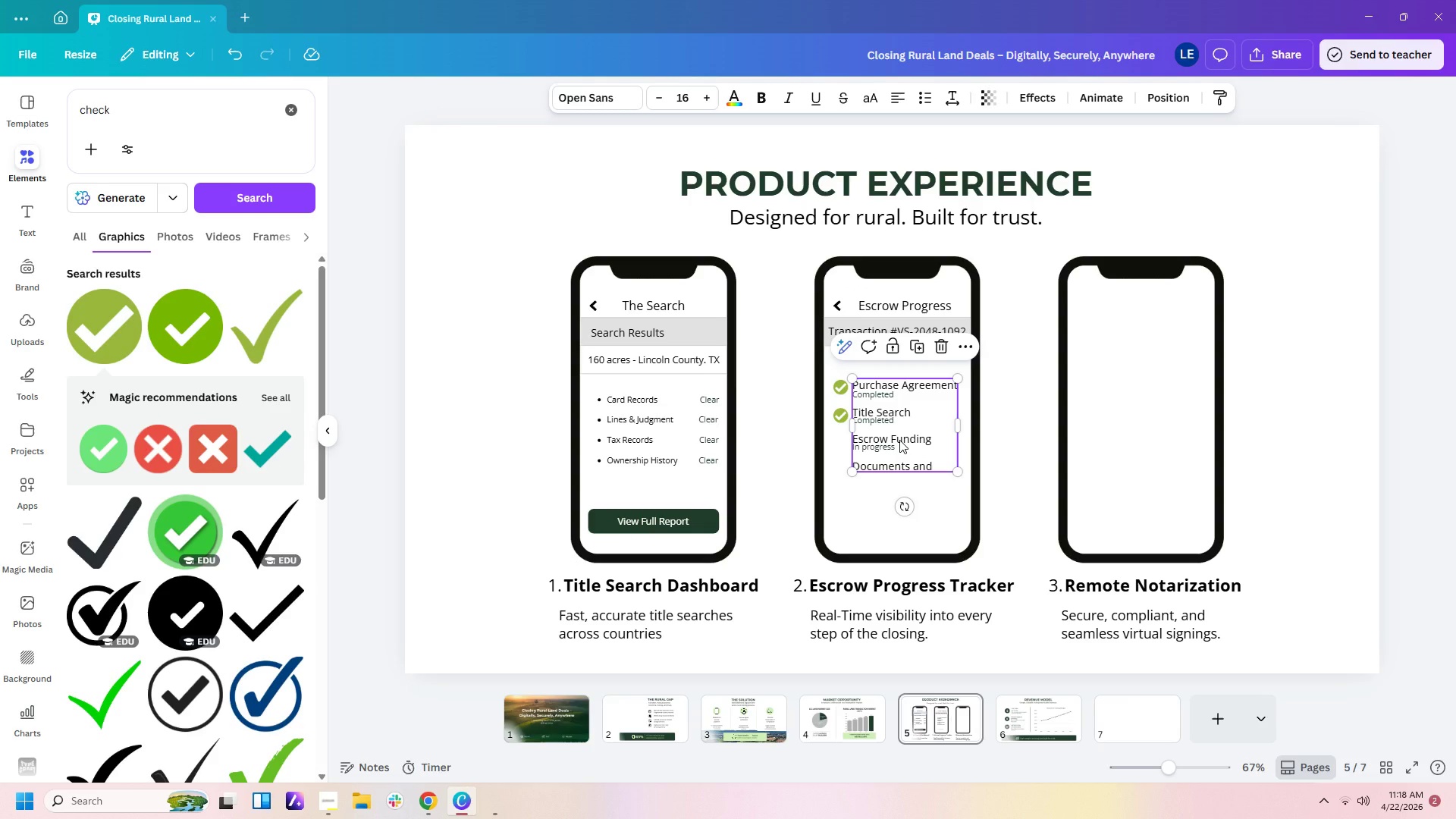 
left_click([899, 440])
 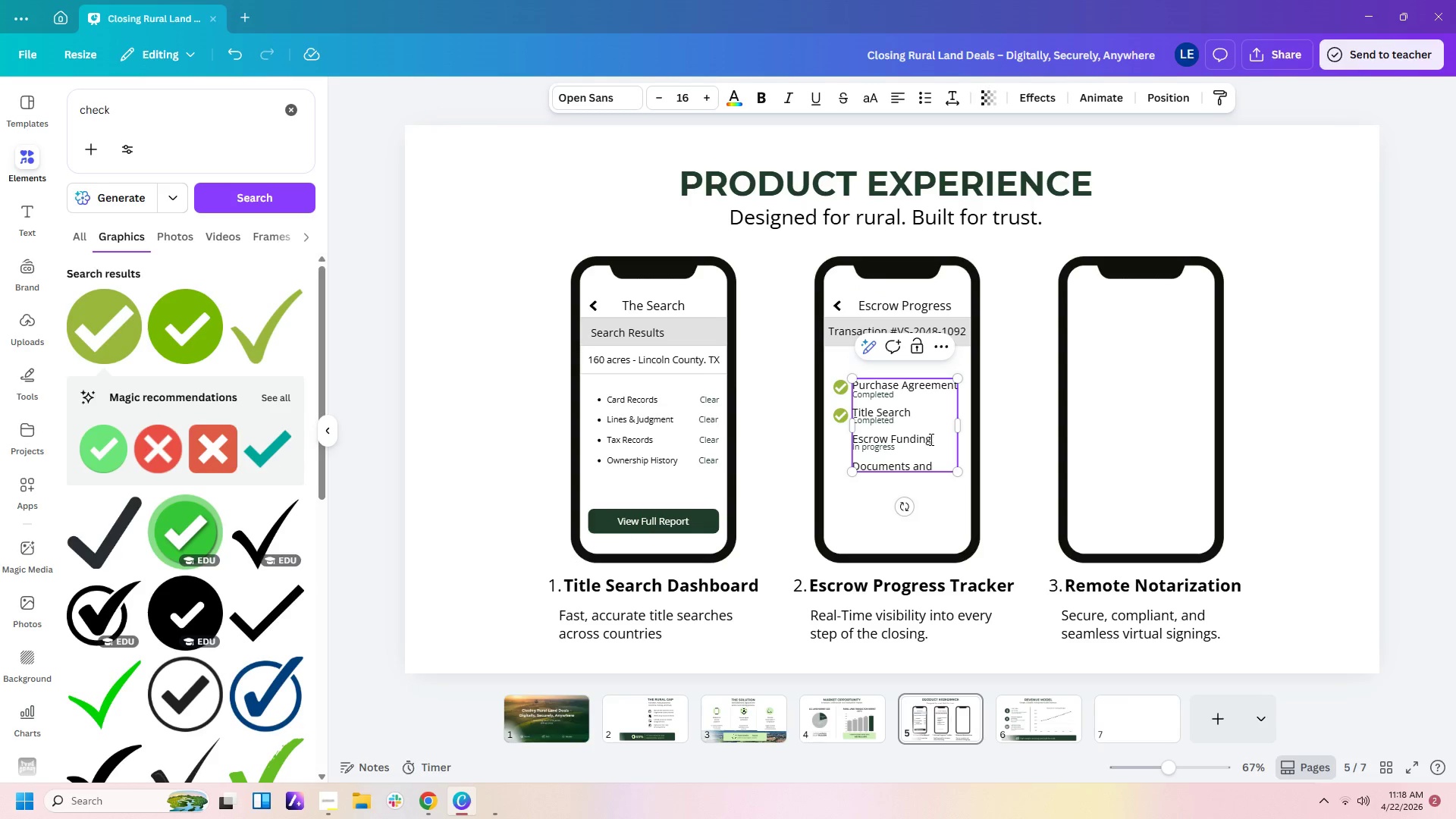 
left_click([933, 439])
 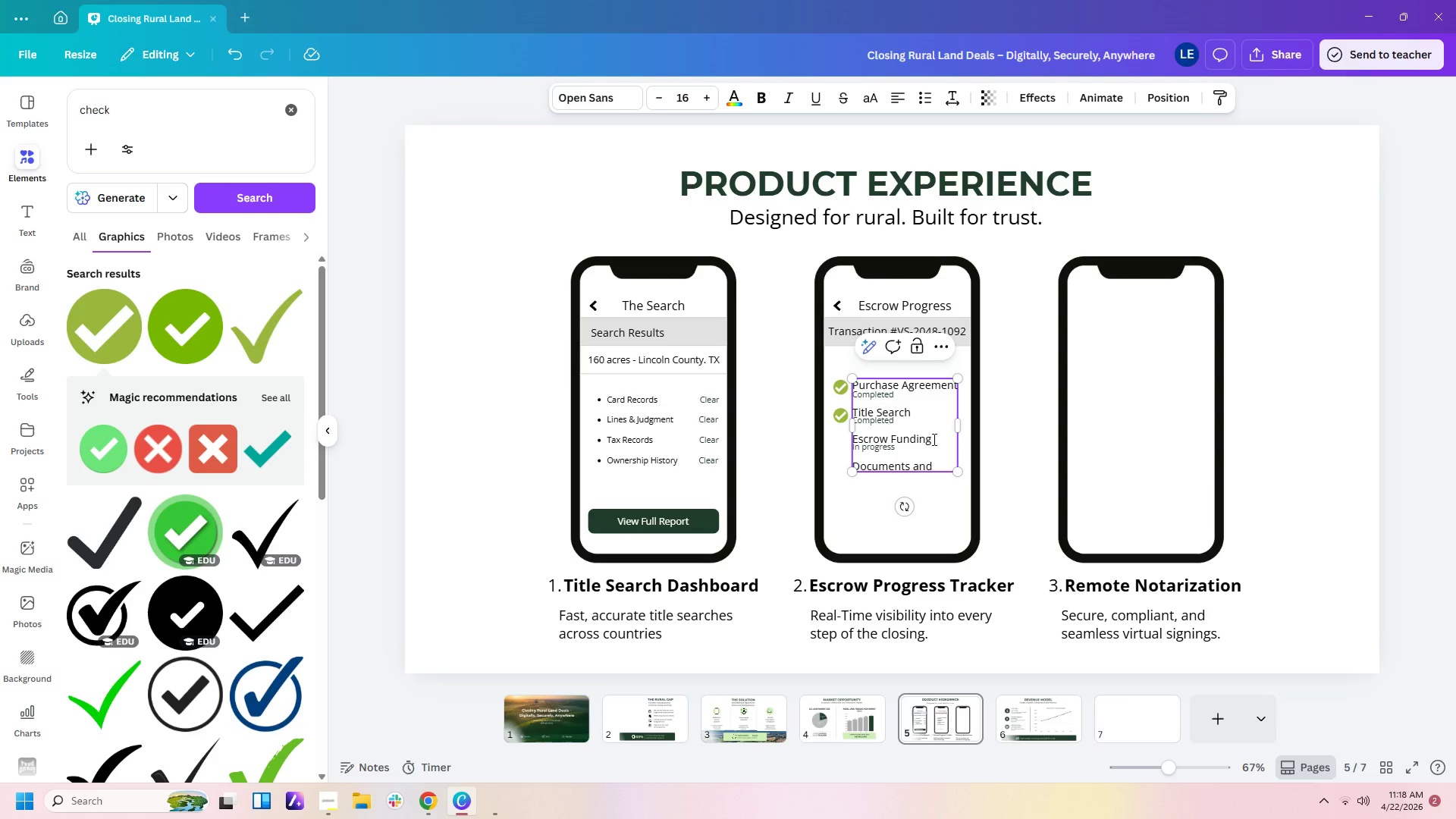 
key(Backspace)
key(Backspace)
type(ed)
key(Backspace)
key(Backspace)
key(Backspace)
type(ed)
 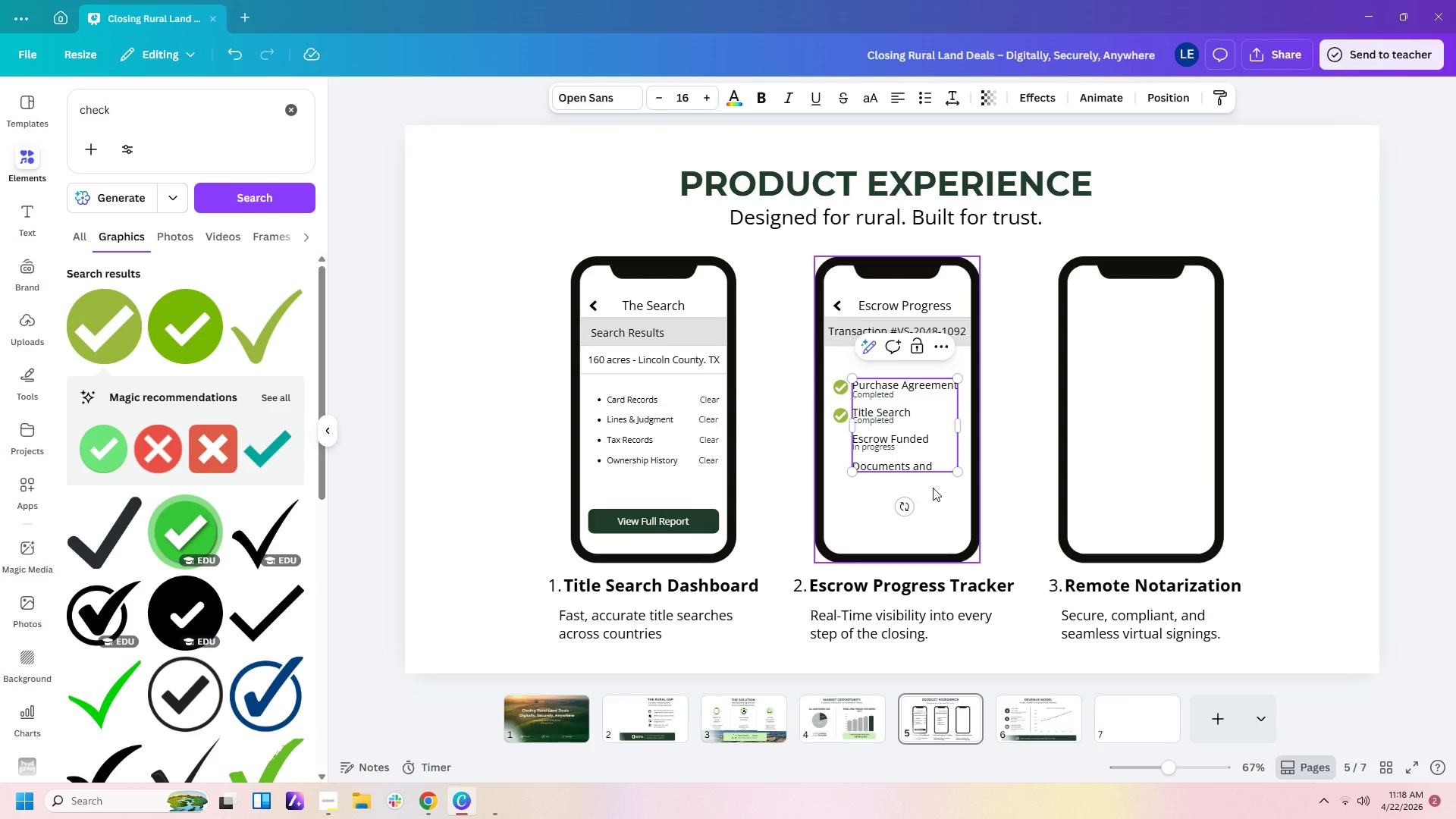 
left_click([943, 466])
 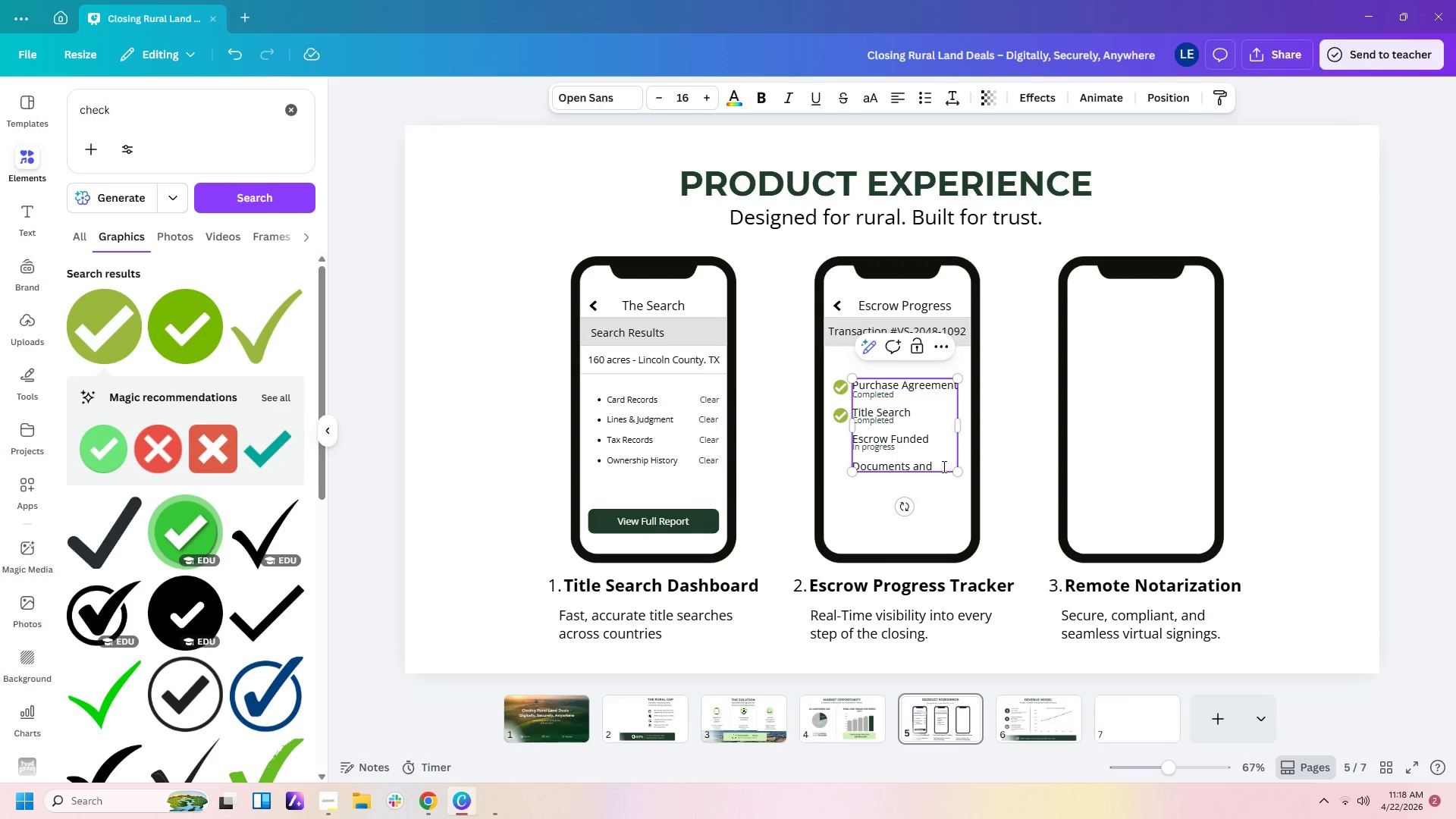 
type(Disclosures)
 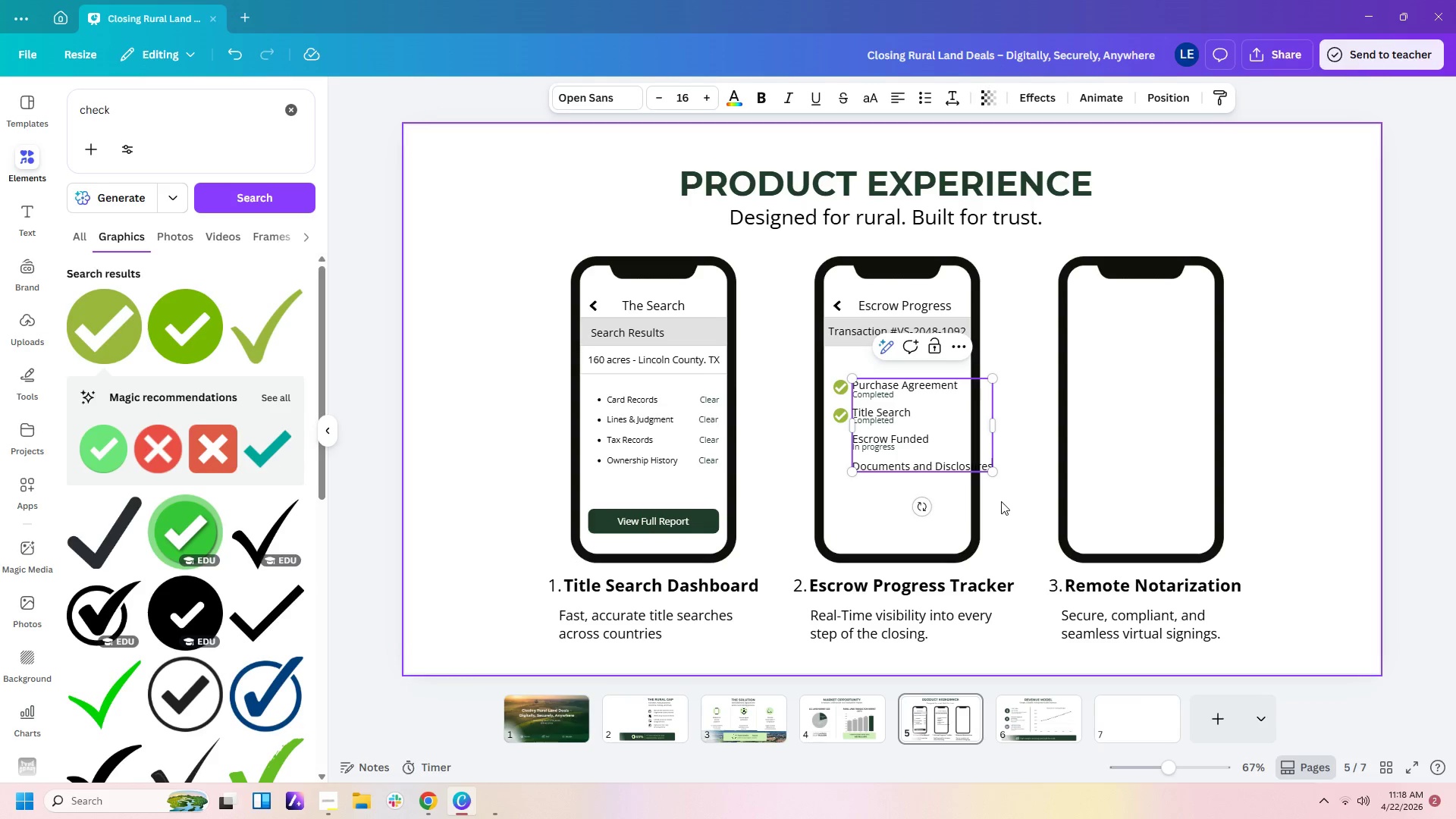 
left_click_drag(start_coordinate=[995, 430], to_coordinate=[966, 430])
 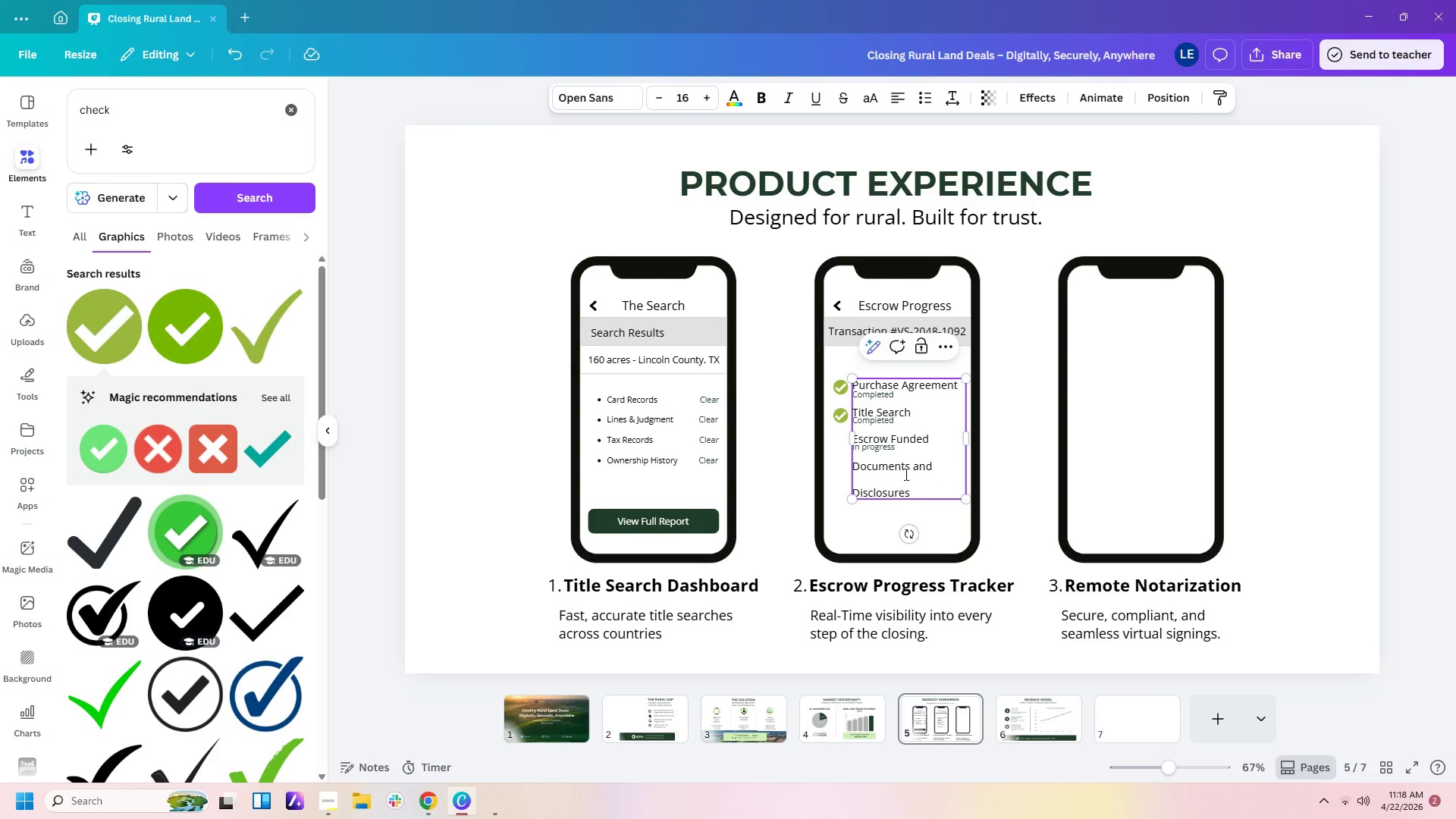 
left_click_drag(start_coordinate=[905, 467], to_coordinate=[906, 491])
 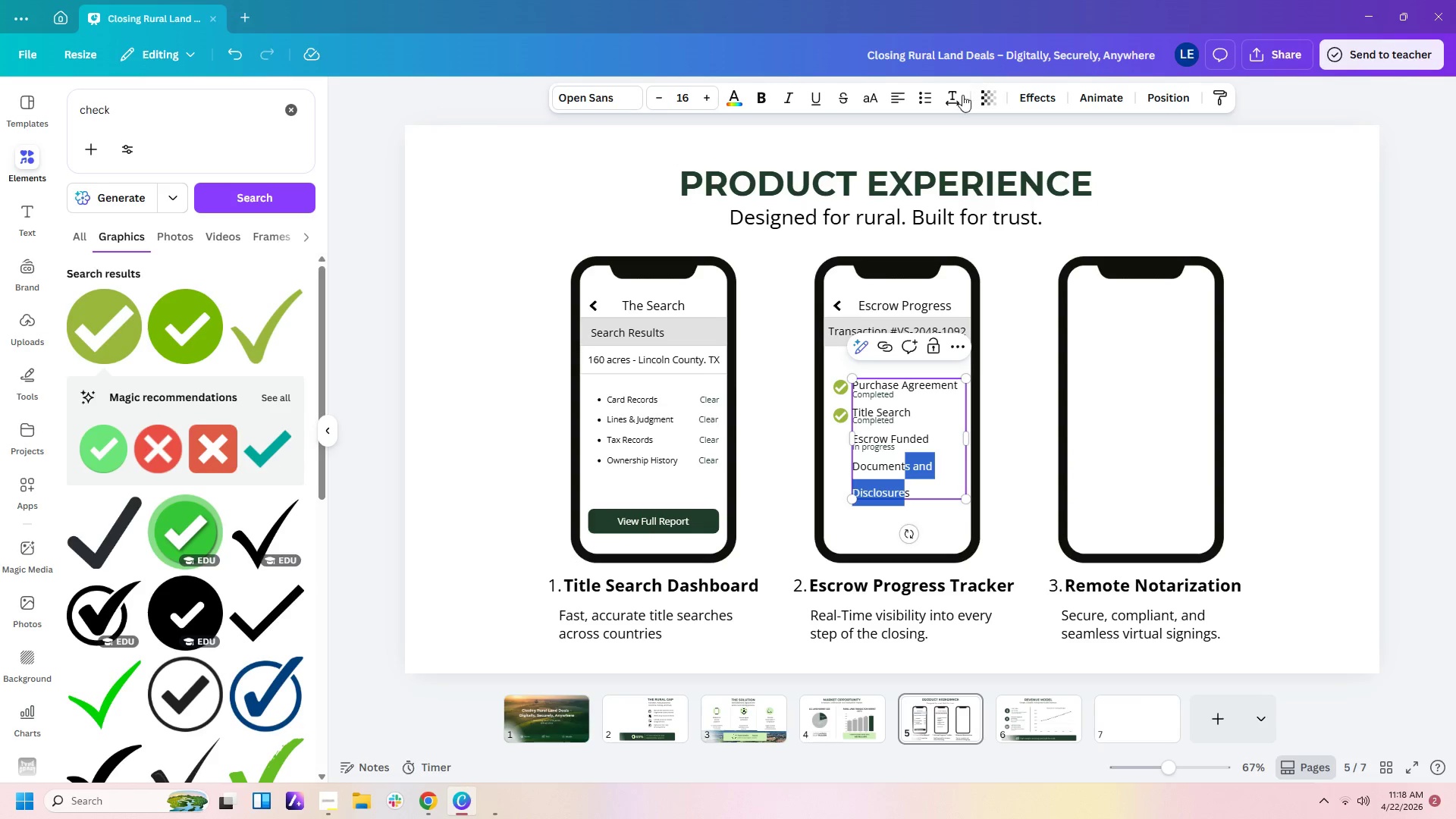 
left_click([960, 104])
 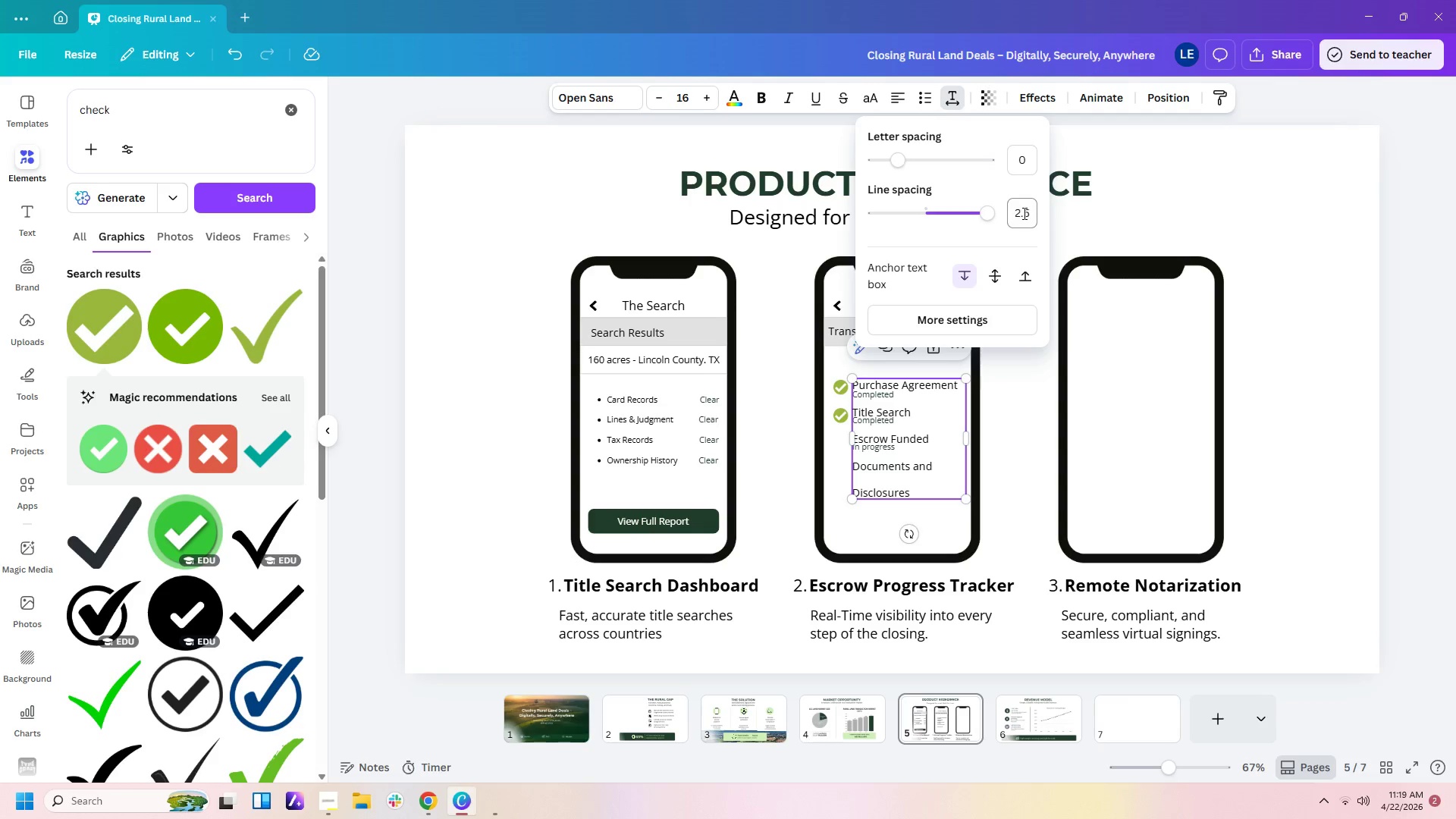 
left_click([1023, 213])
 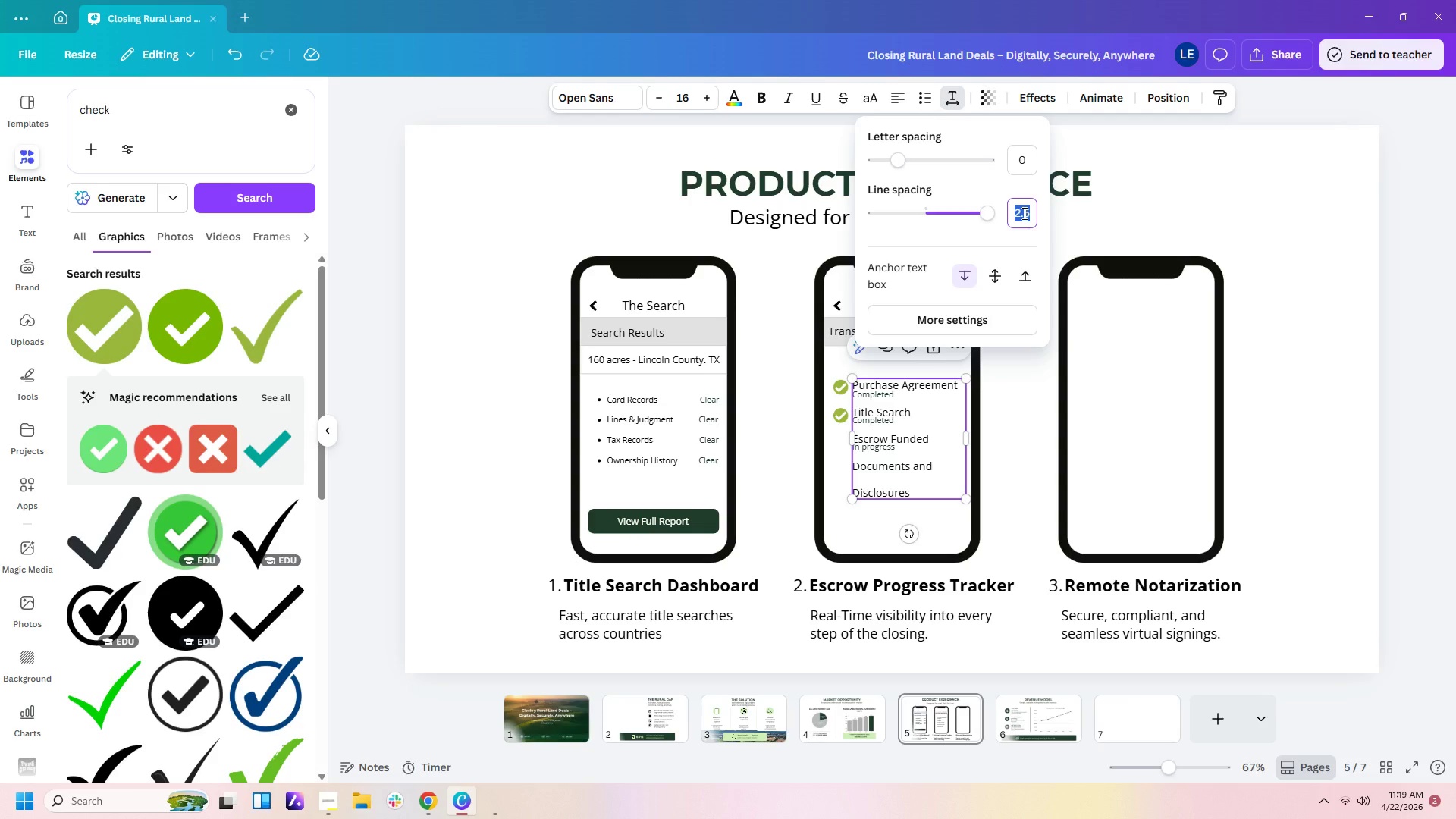 
key(Numpad1)
 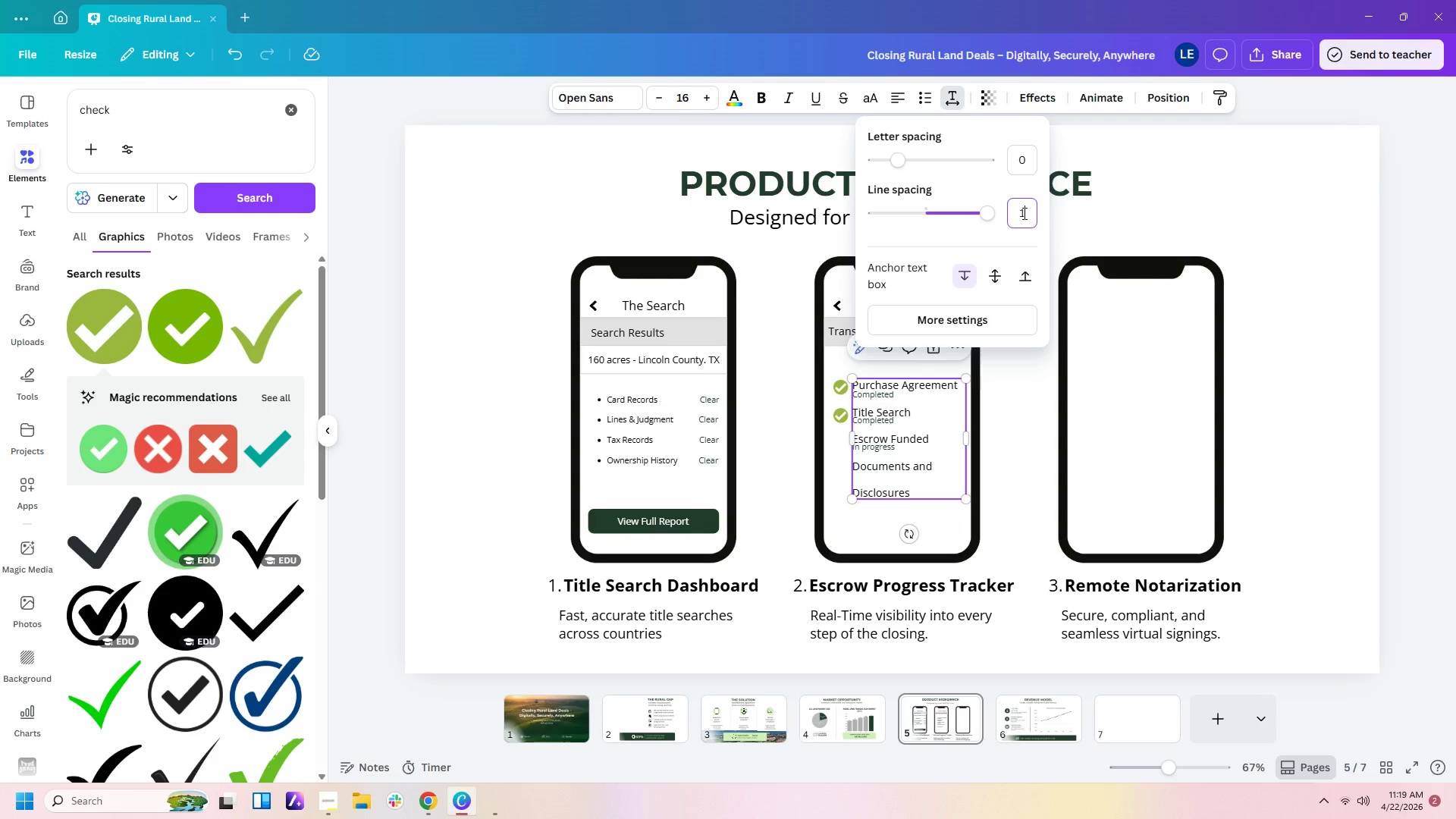 
key(NumpadDecimal)
 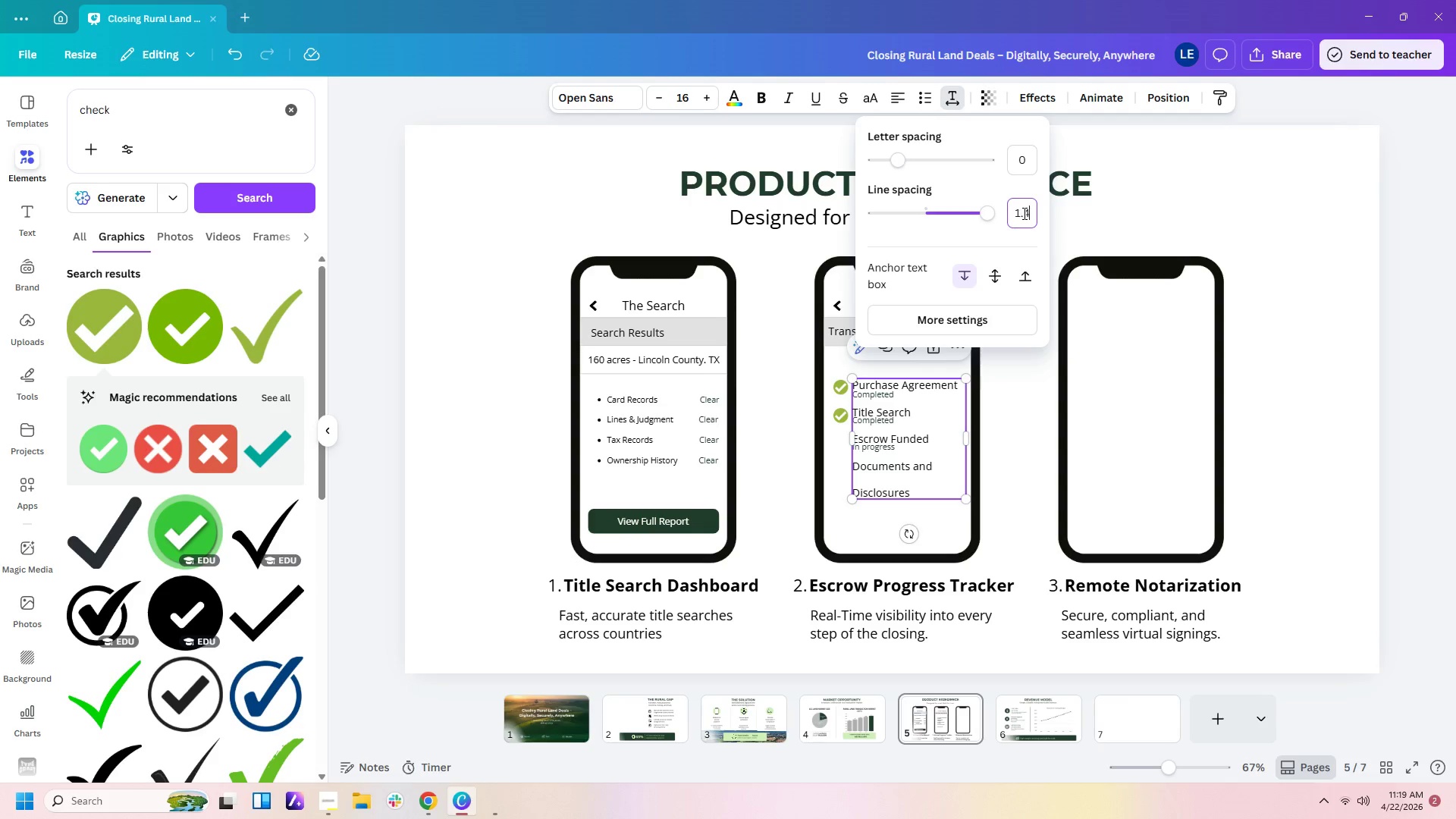 
key(Numpad4)
 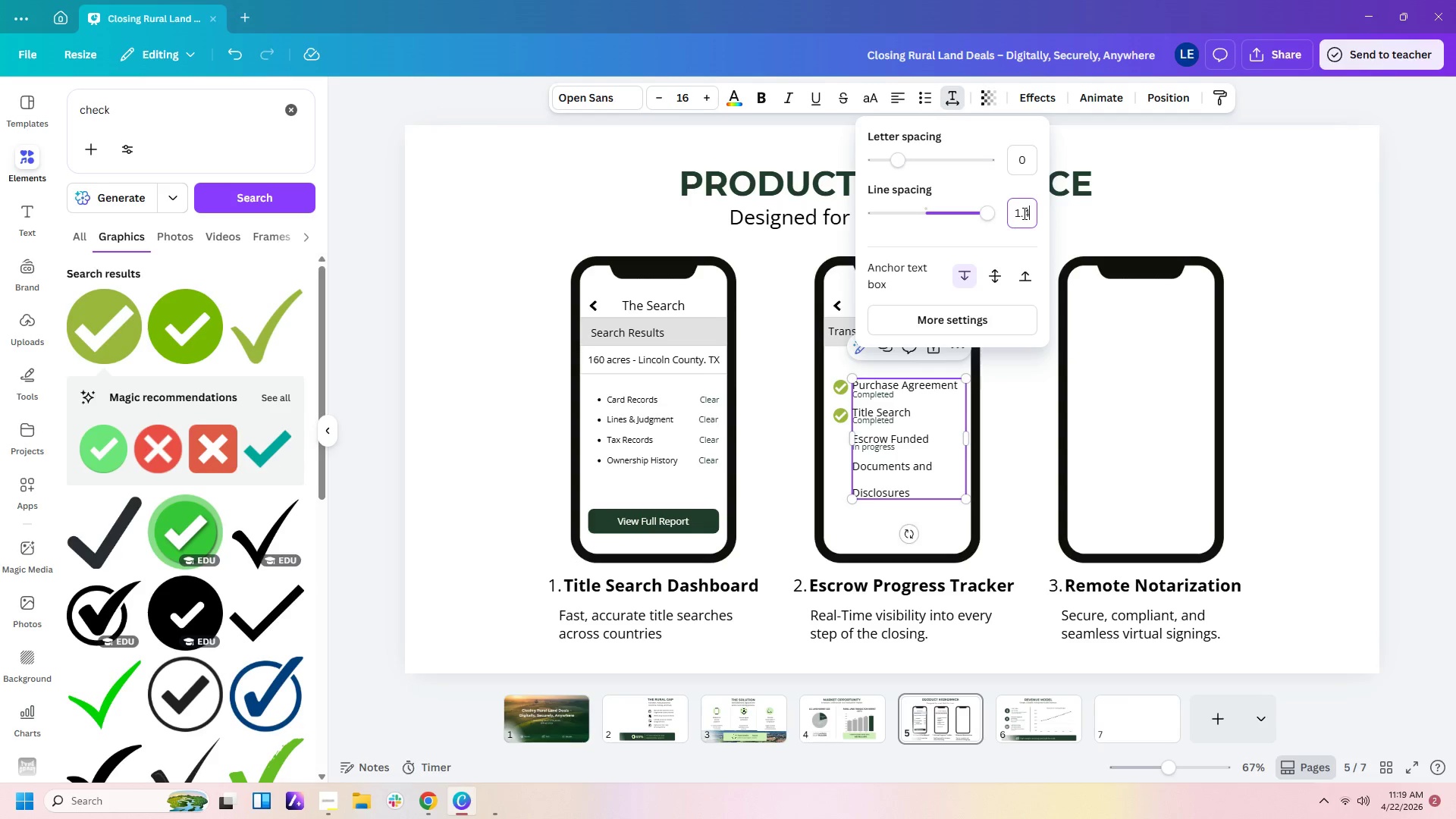 
key(NumpadEnter)
 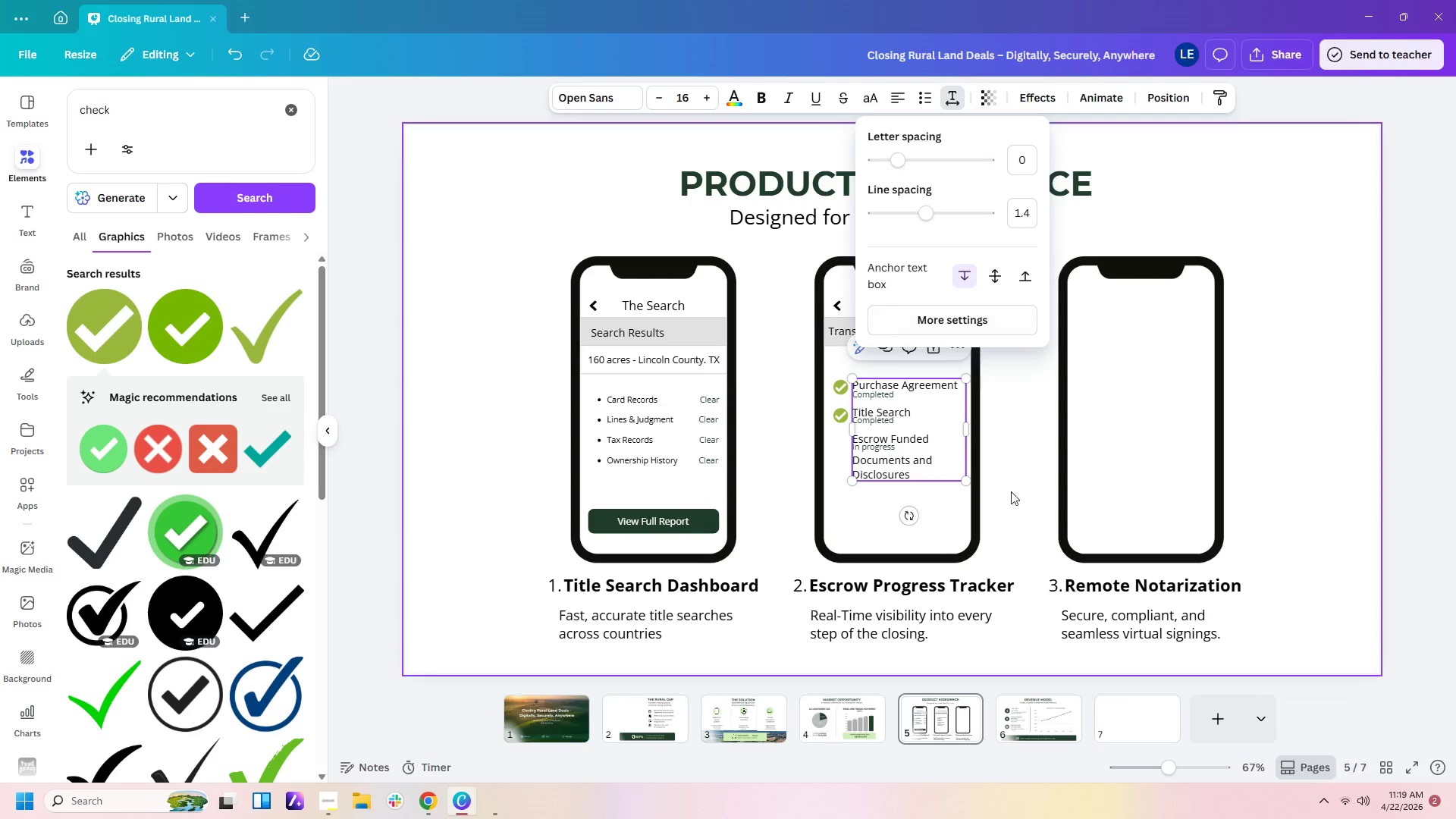 
left_click([1011, 497])
 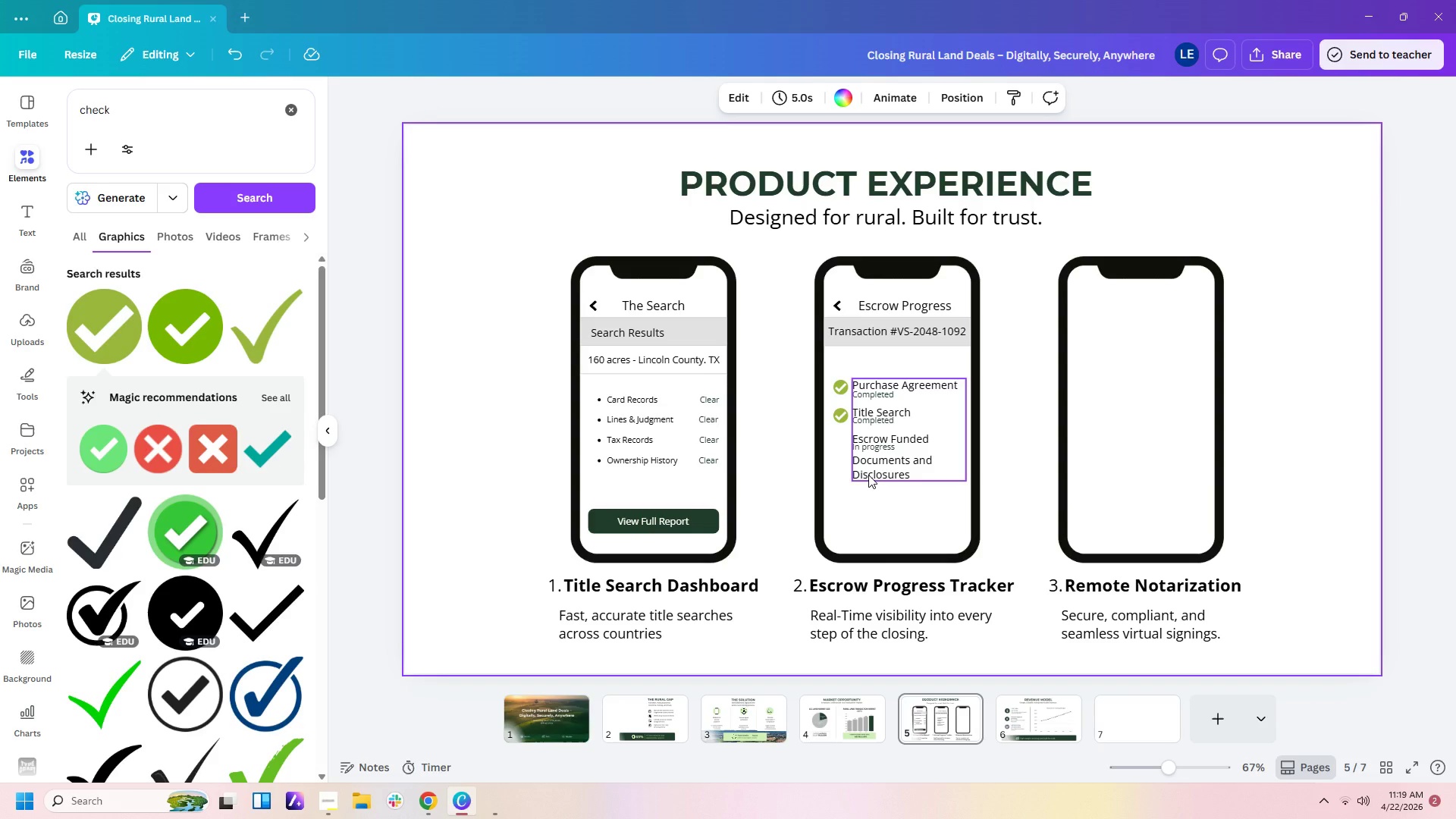 
wait(56.97)
 